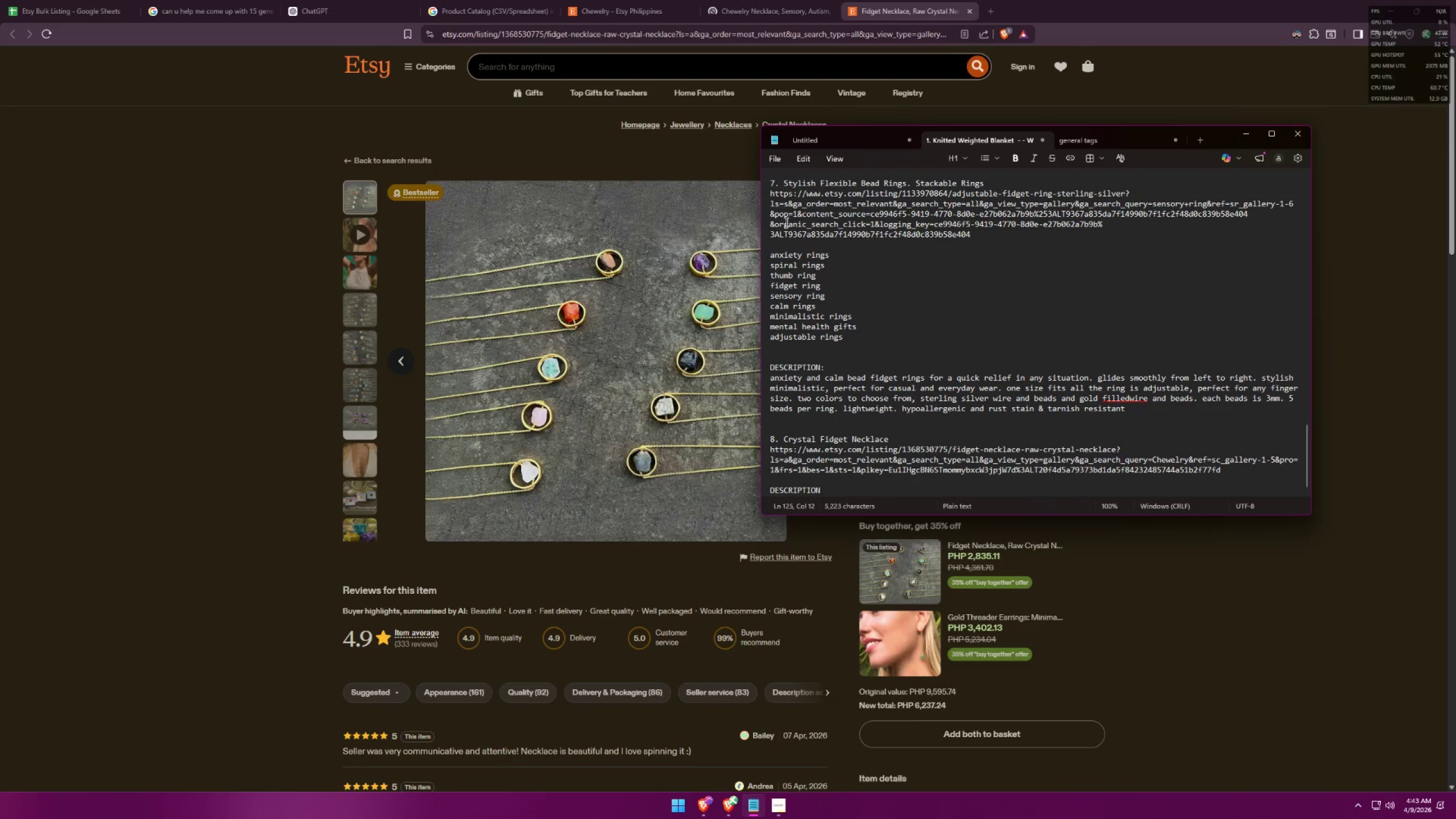 
left_click([806, 251])
 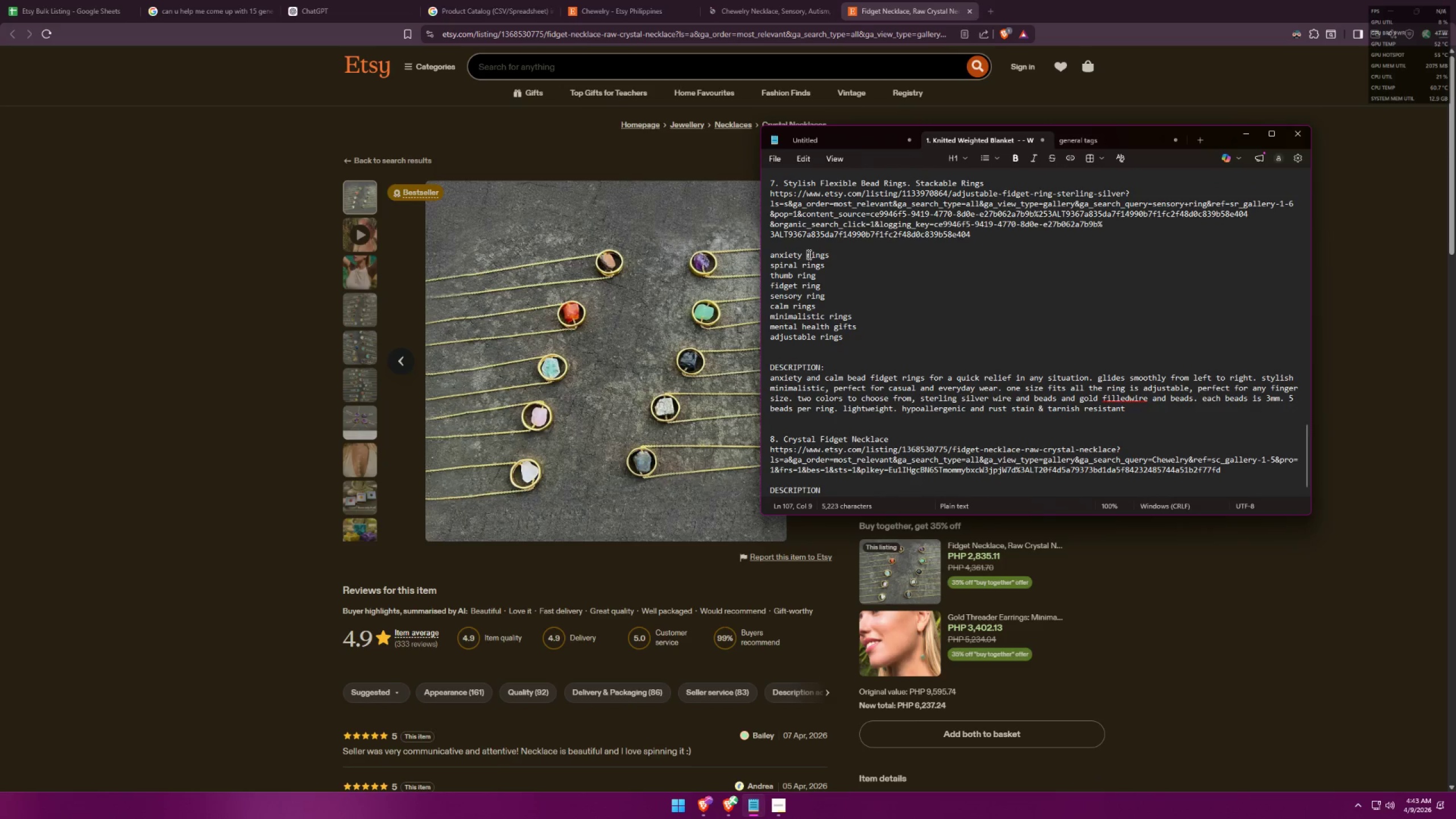 
left_click([810, 243])
 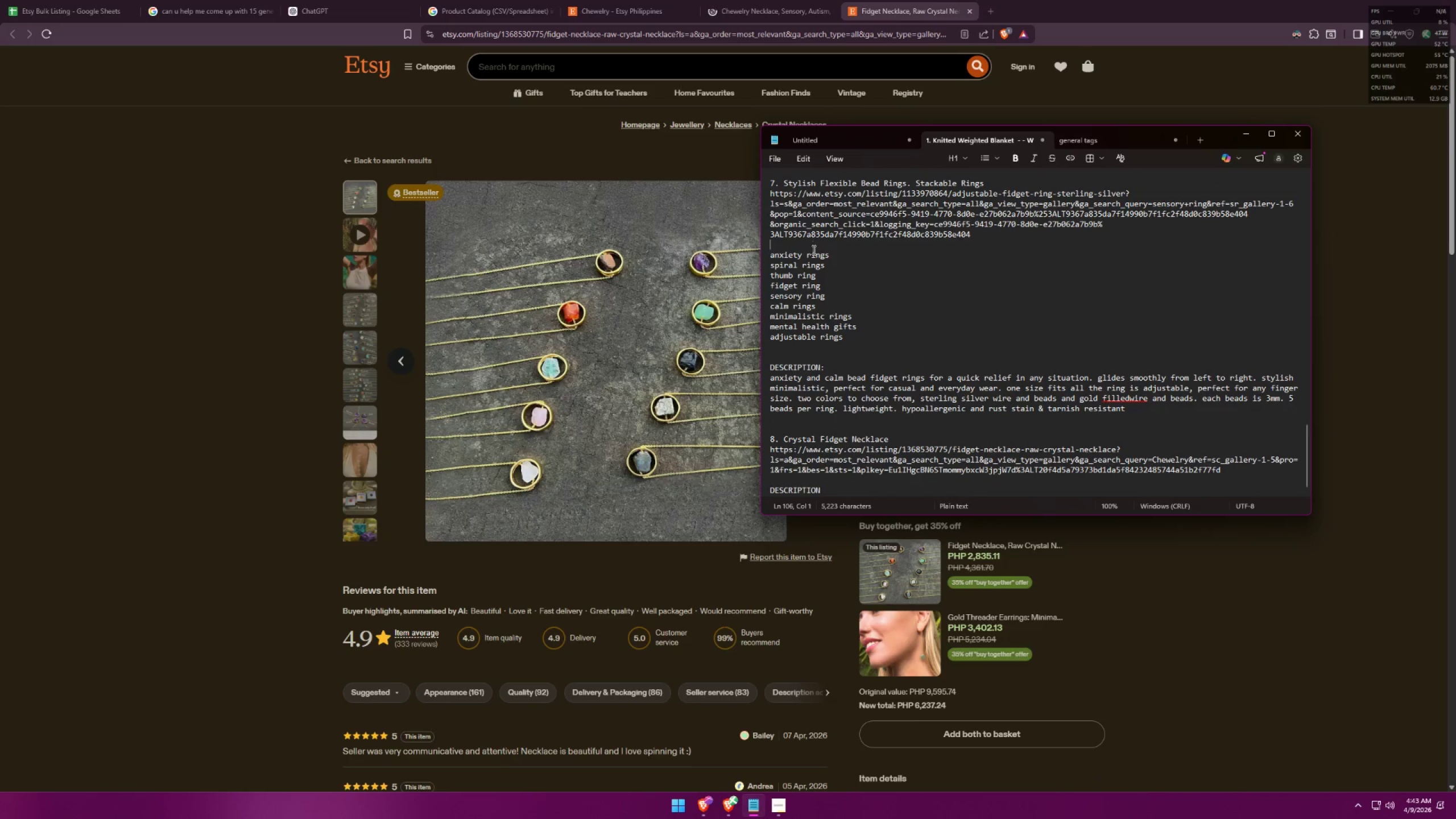 
key(Shift+Enter)
 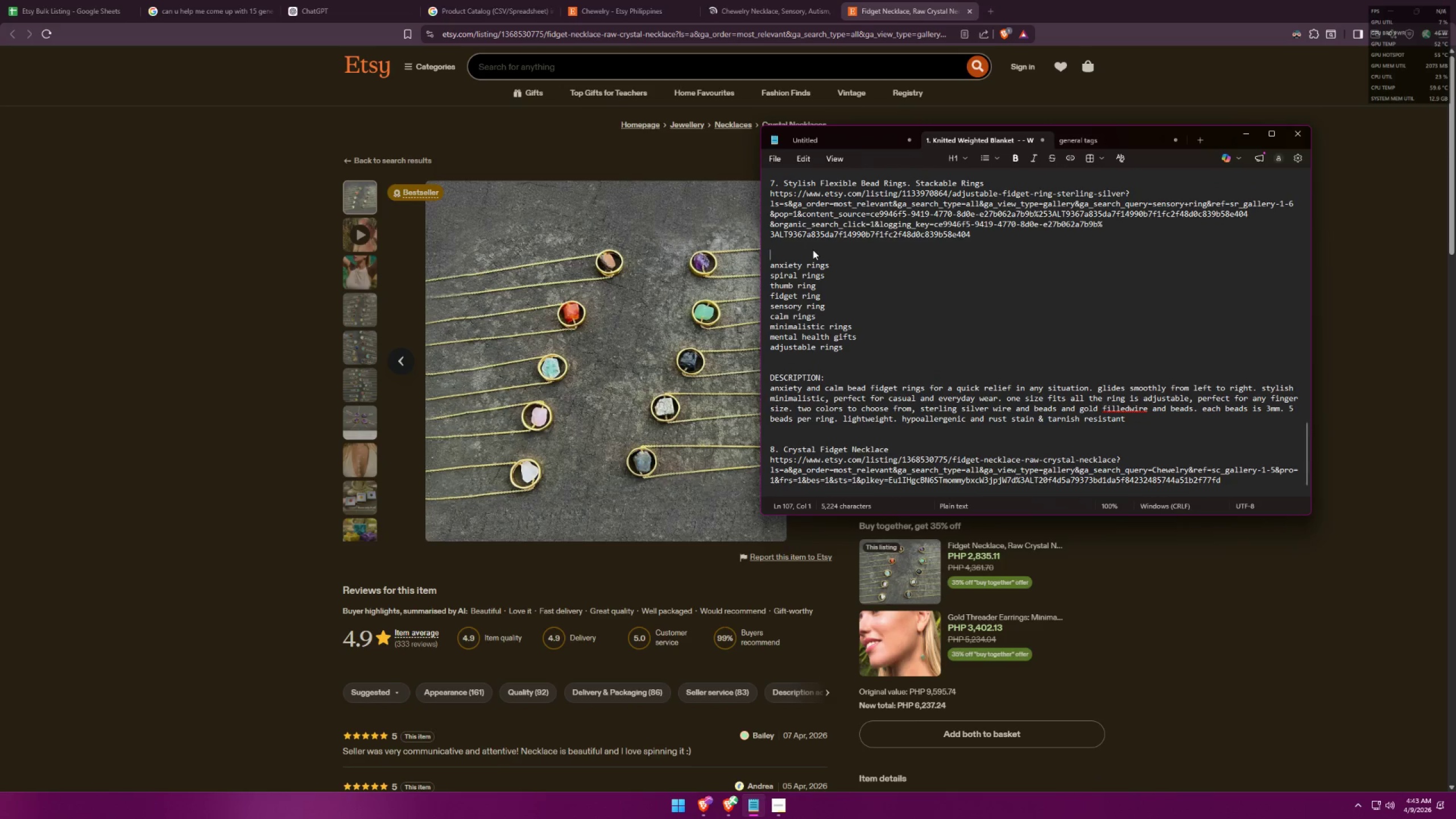 
type(tags)
 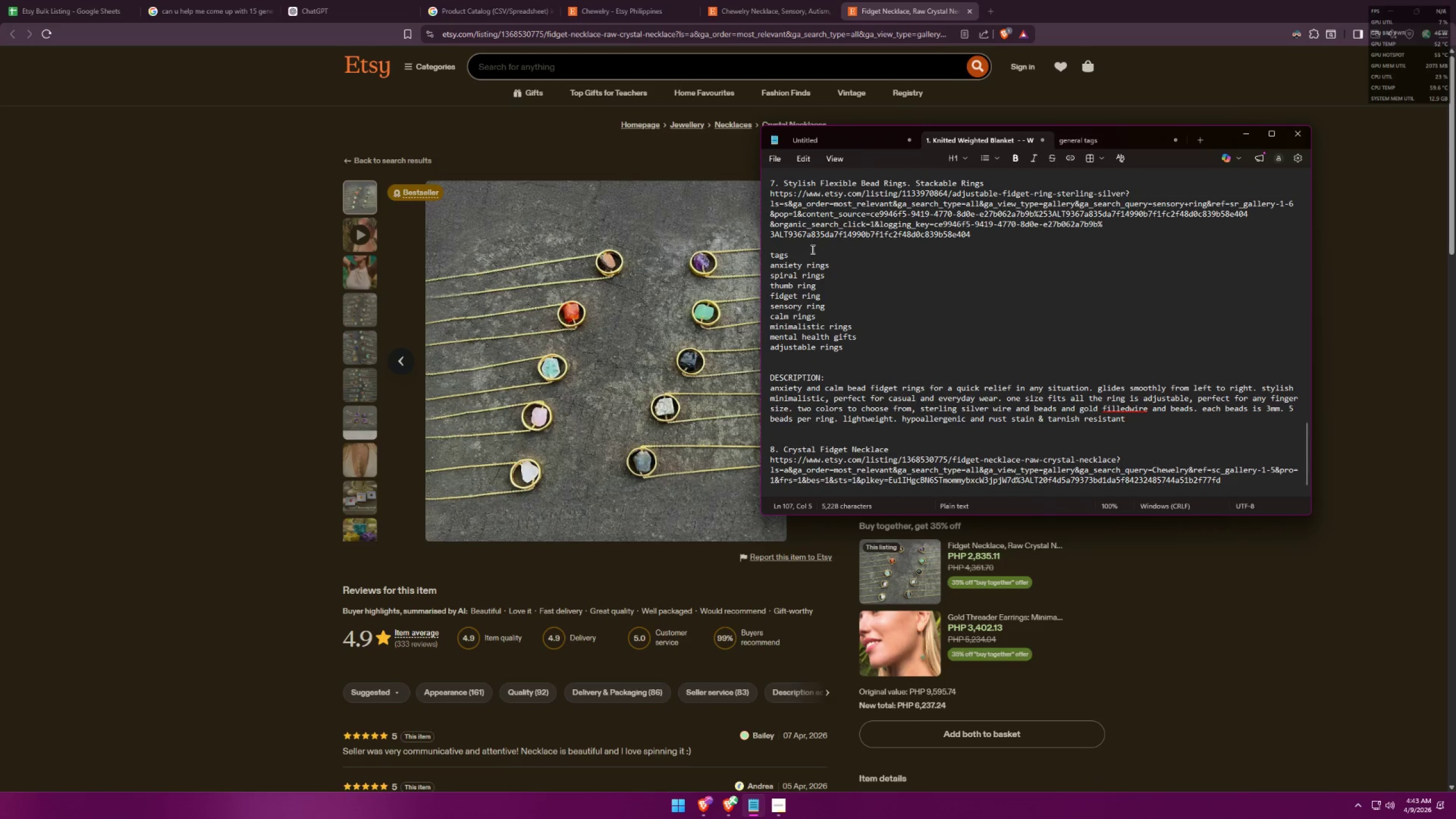 
scroll: coordinate [876, 318], scroll_direction: down, amount: 6.0
 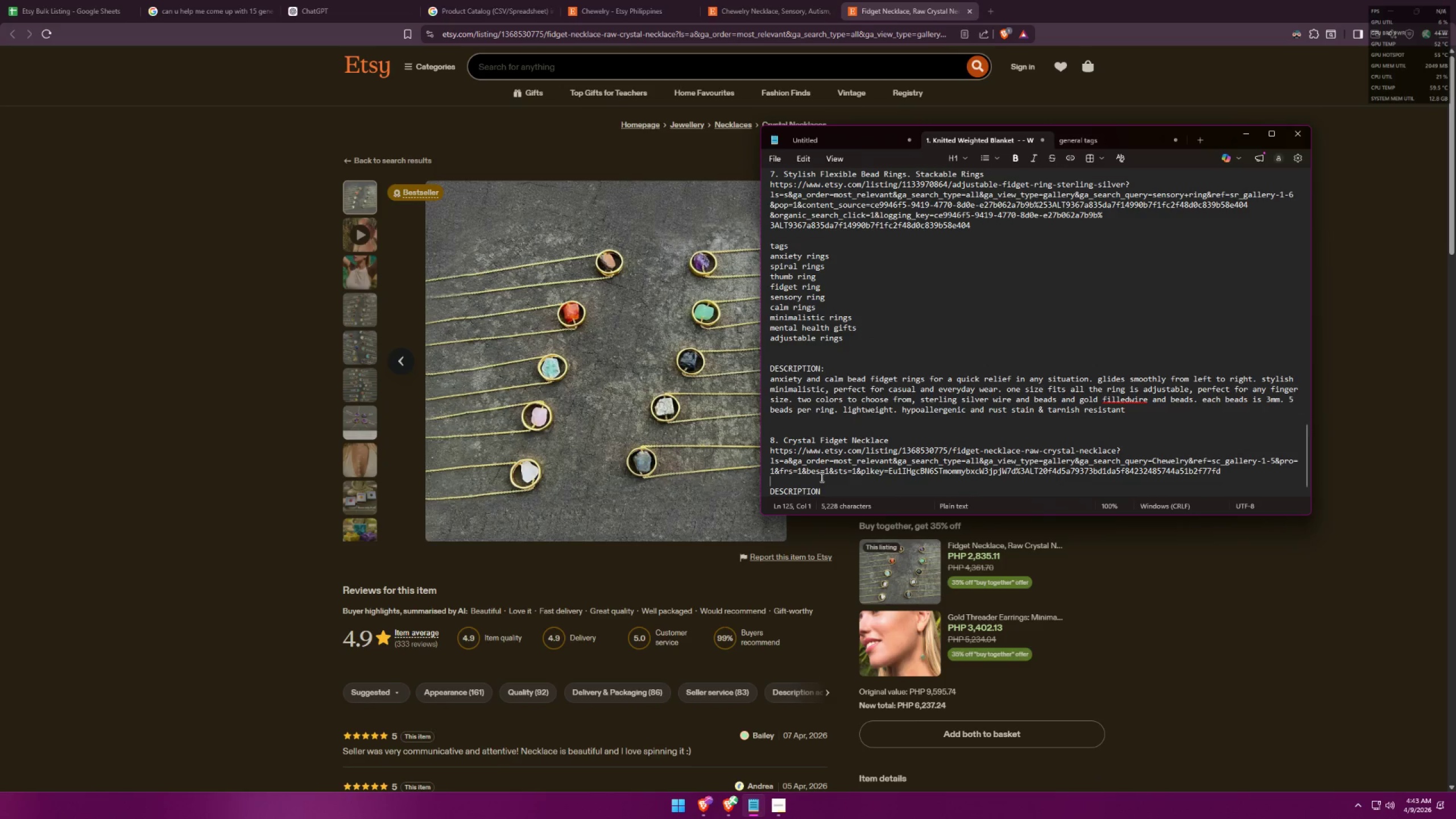 
key(Shift+Enter)
 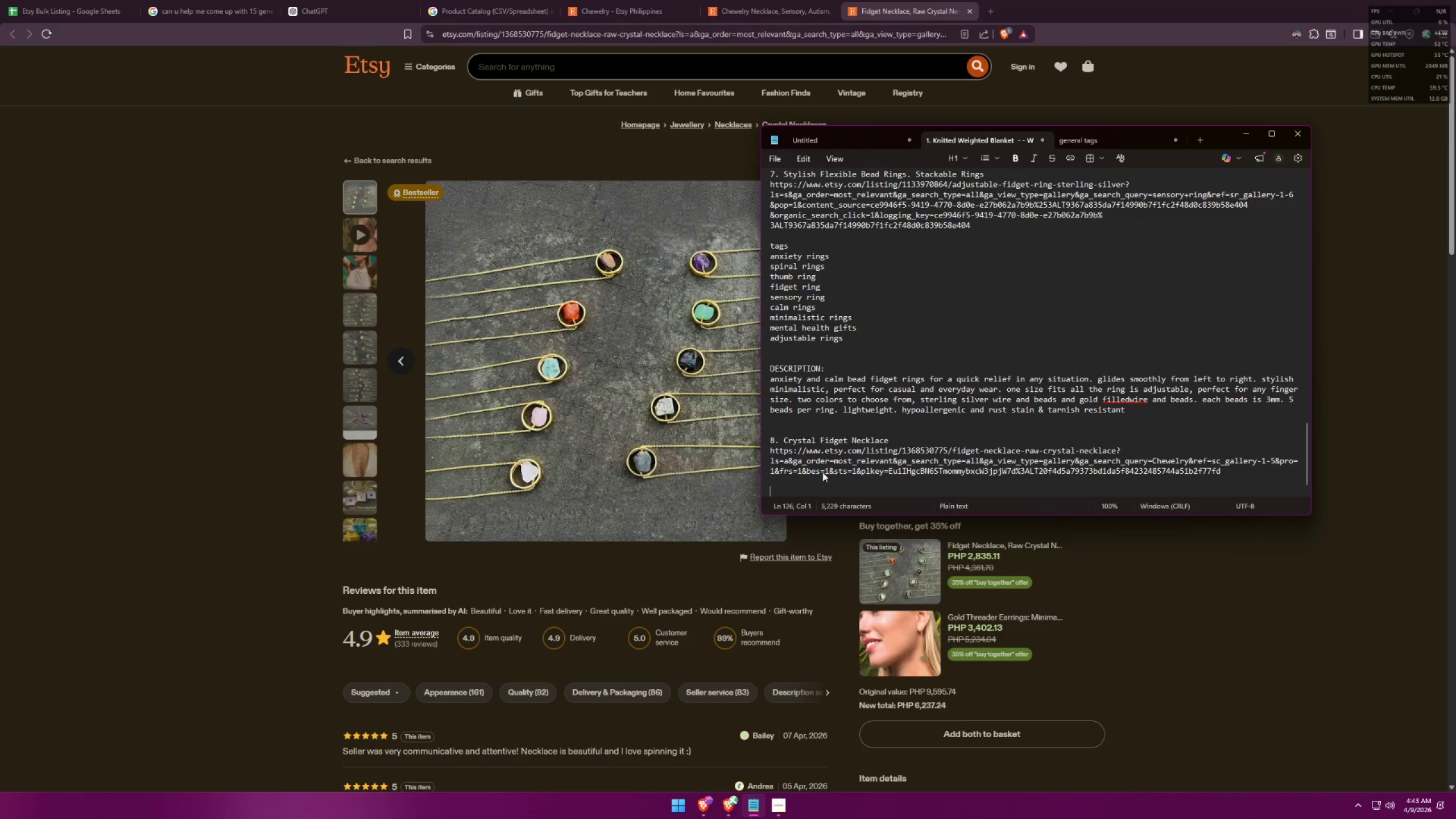 
type(tags)
 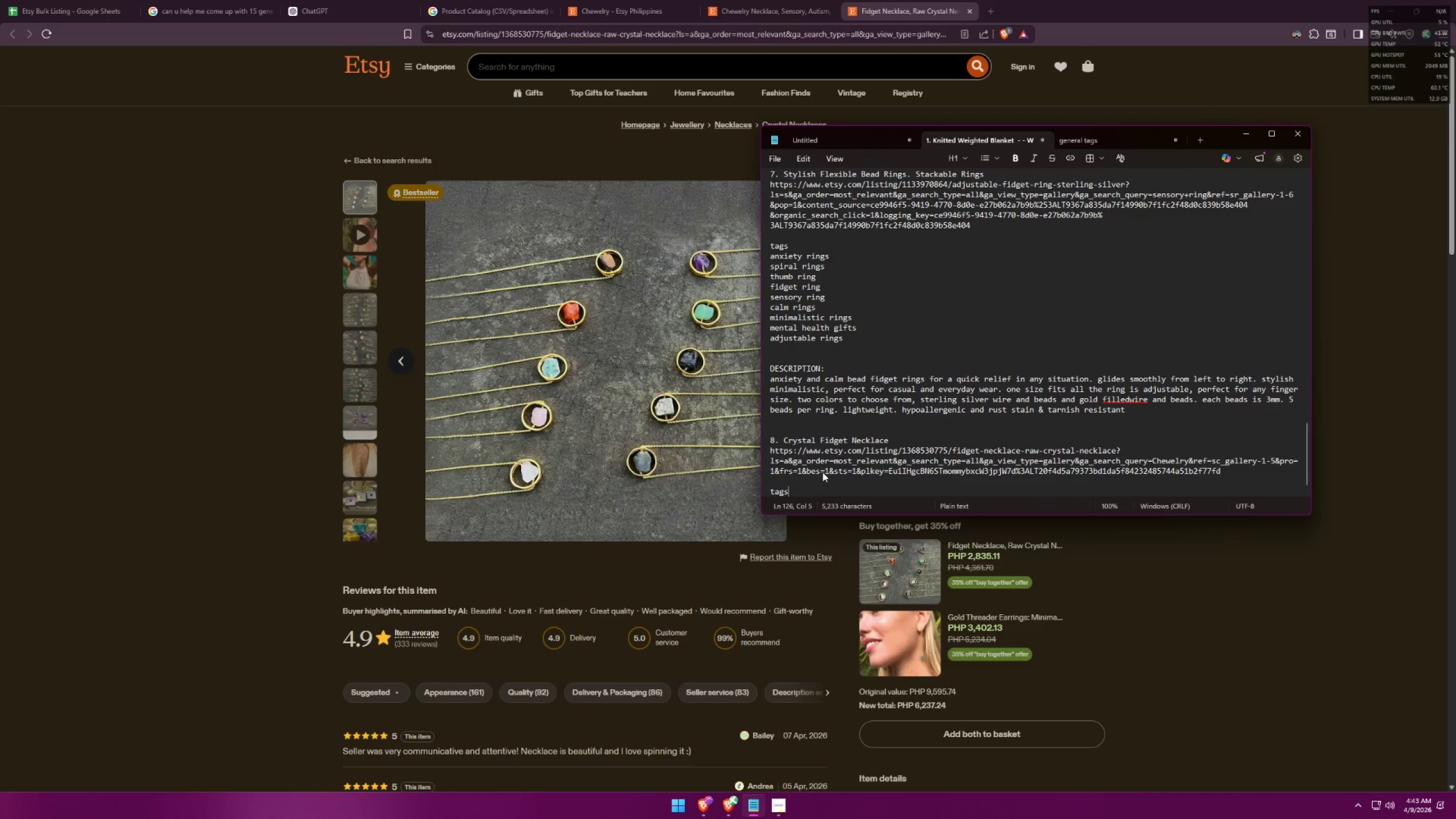 
scroll: coordinate [822, 377], scroll_direction: down, amount: 7.0
 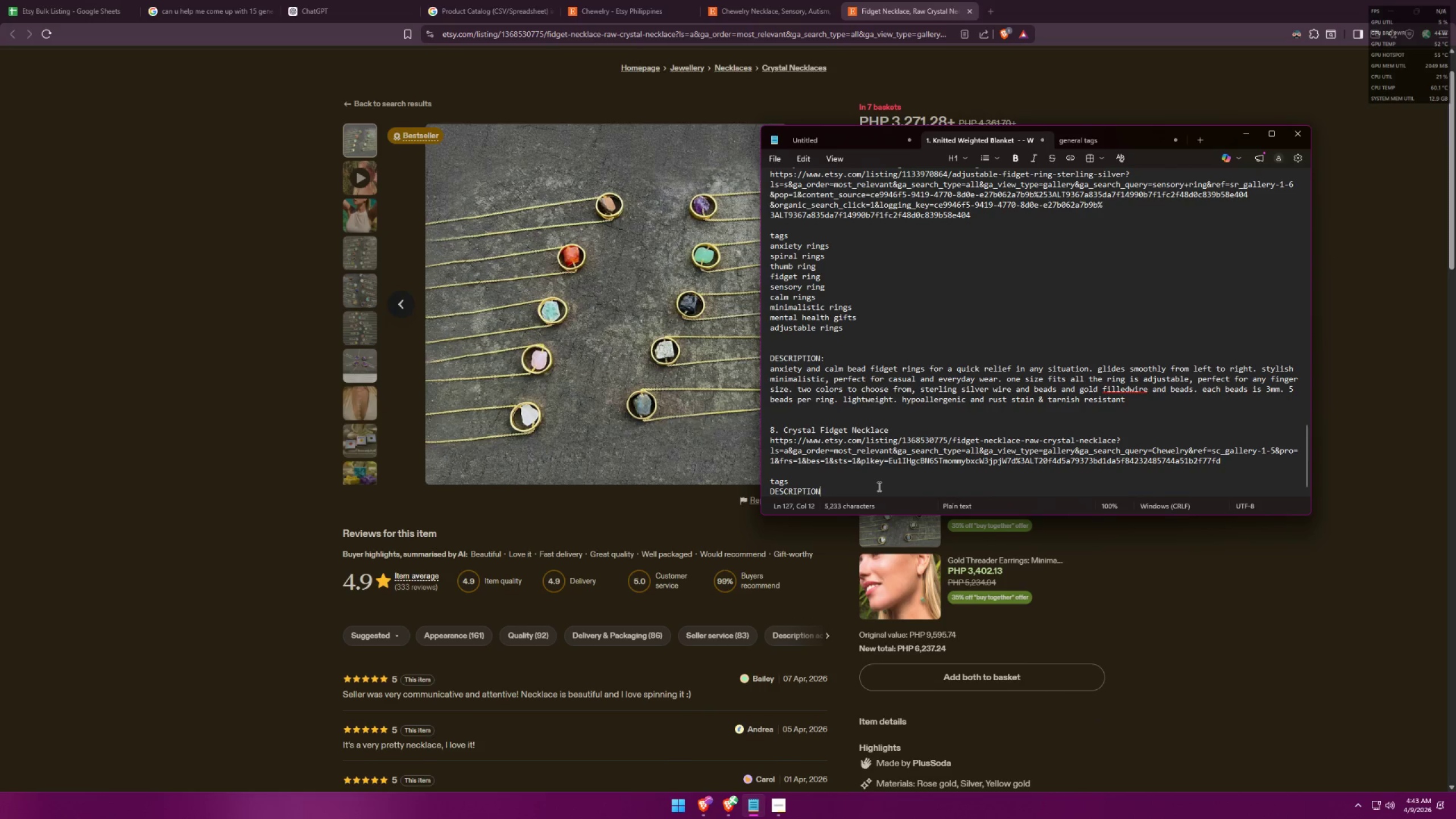 
key(Alt+AltLeft)
 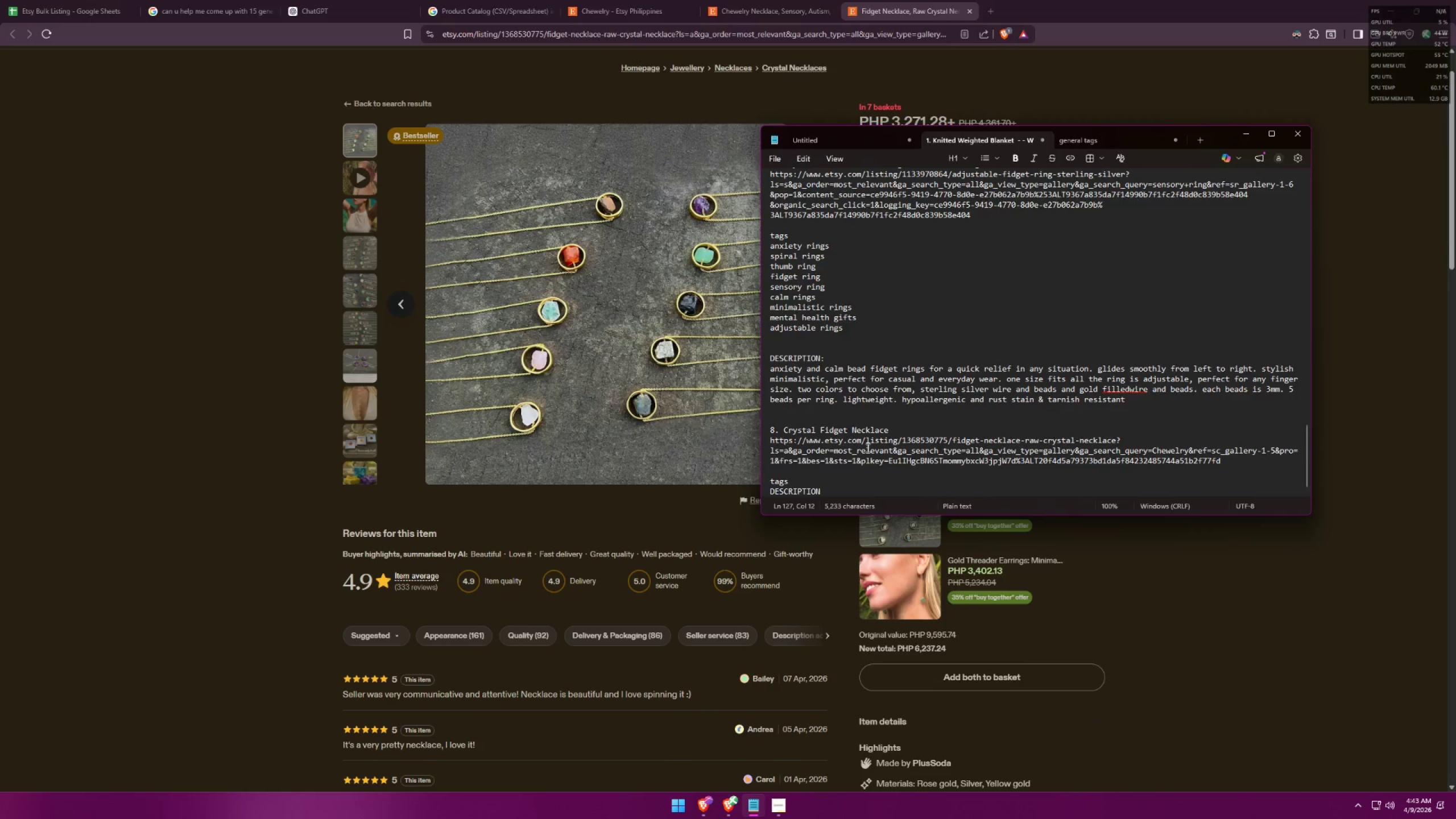 
key(Alt+Tab)
 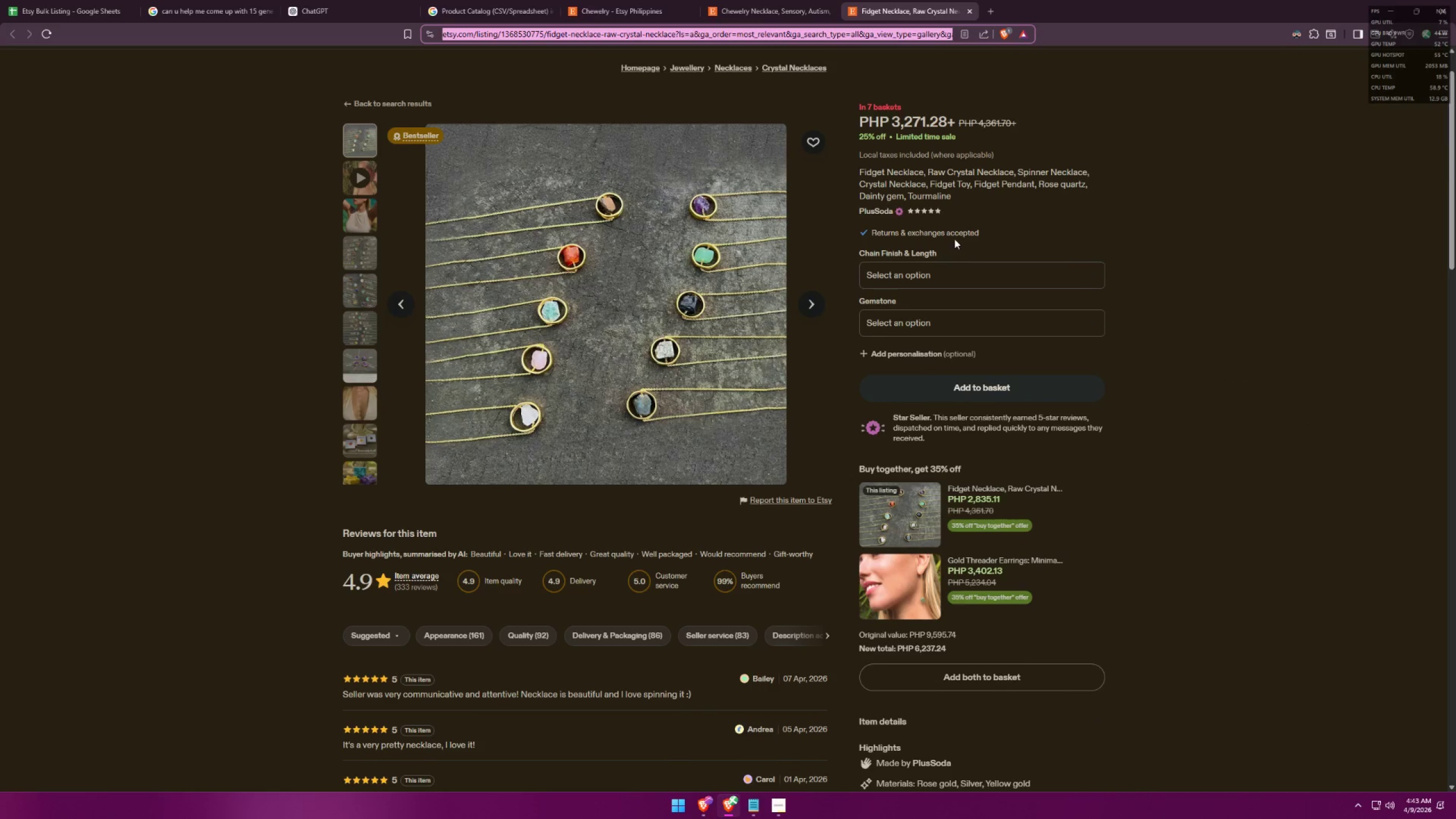 
wait(6.26)
 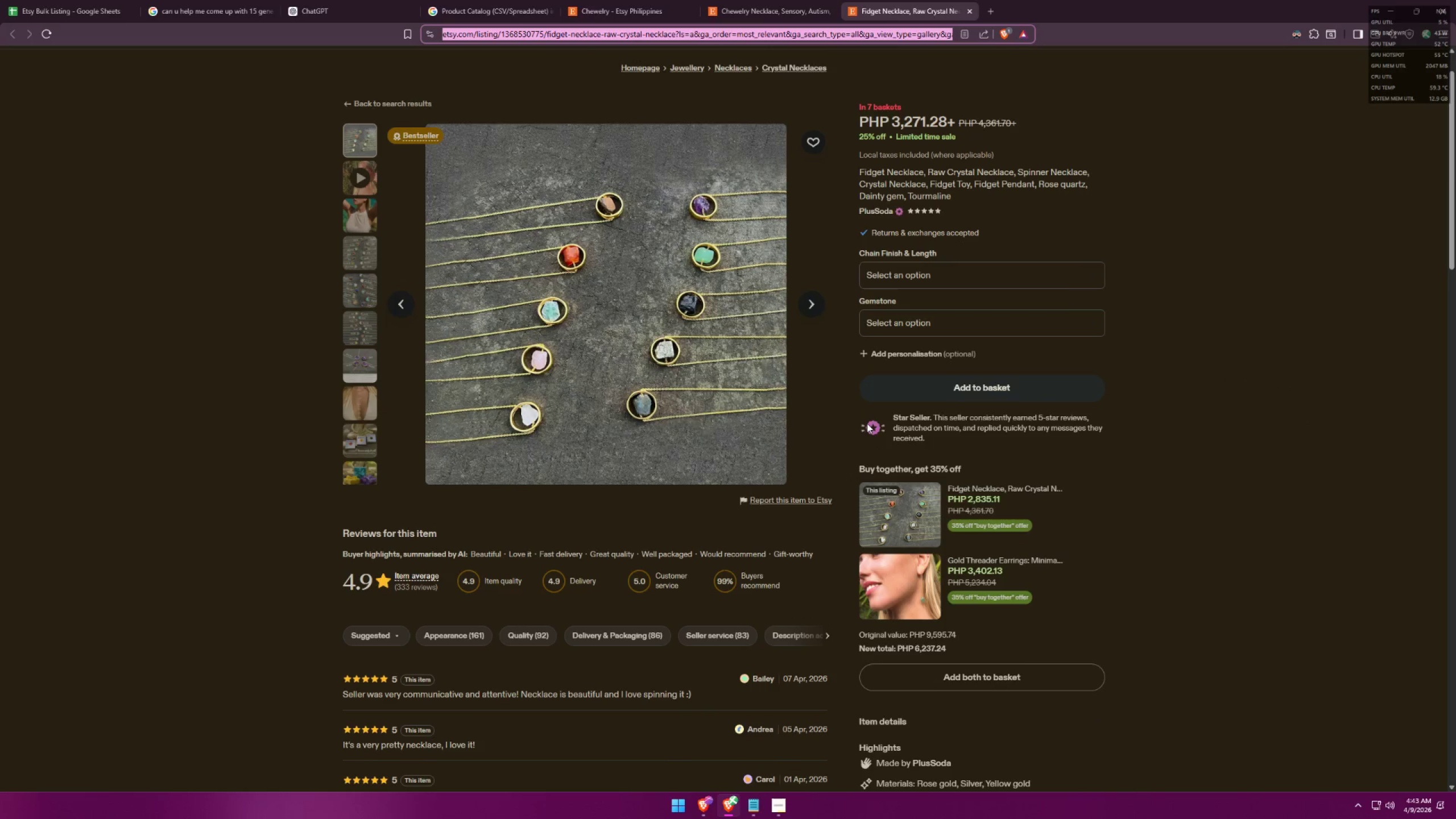 
key(Alt+AltLeft)
 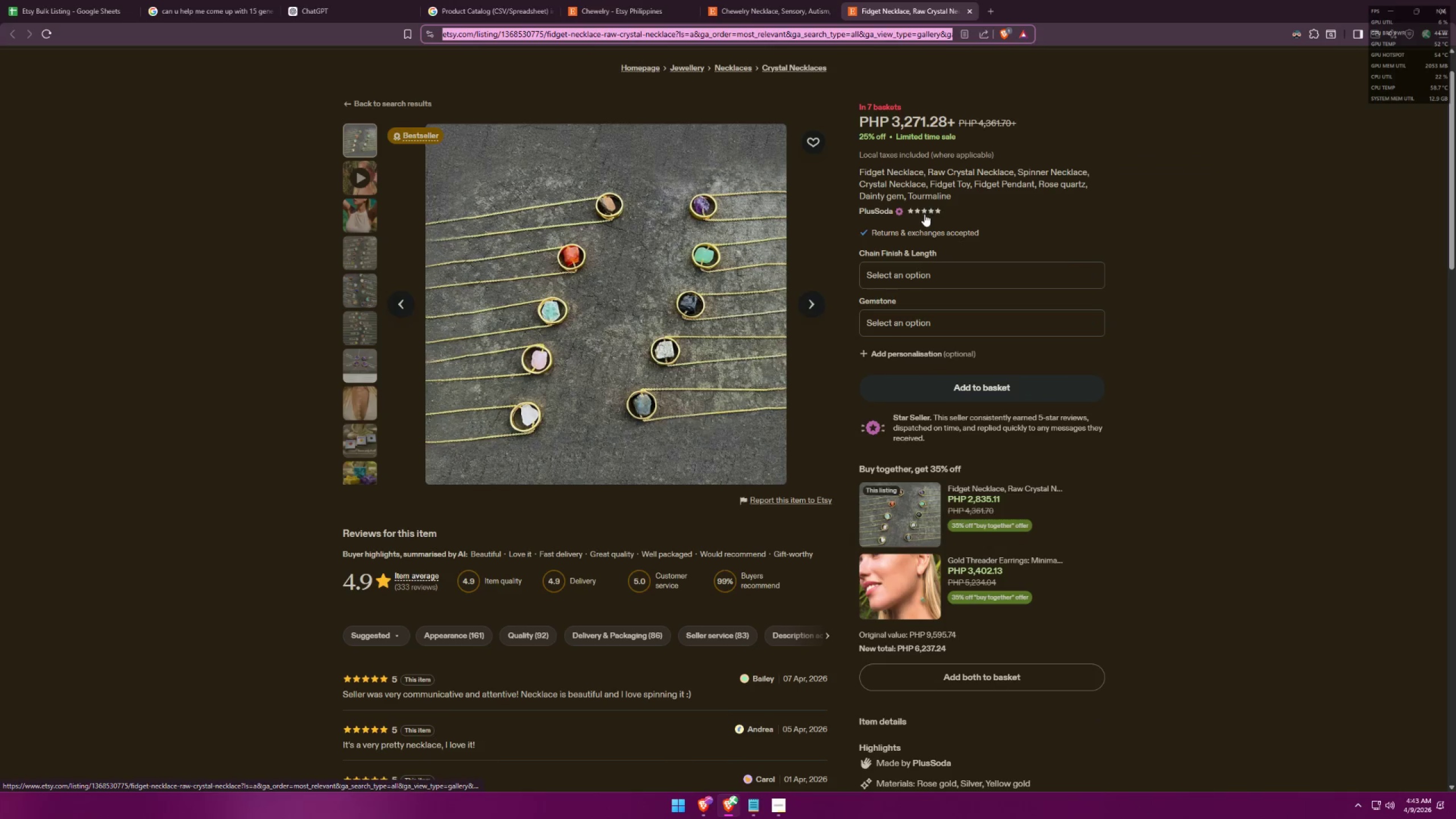 
key(Alt+Tab)
 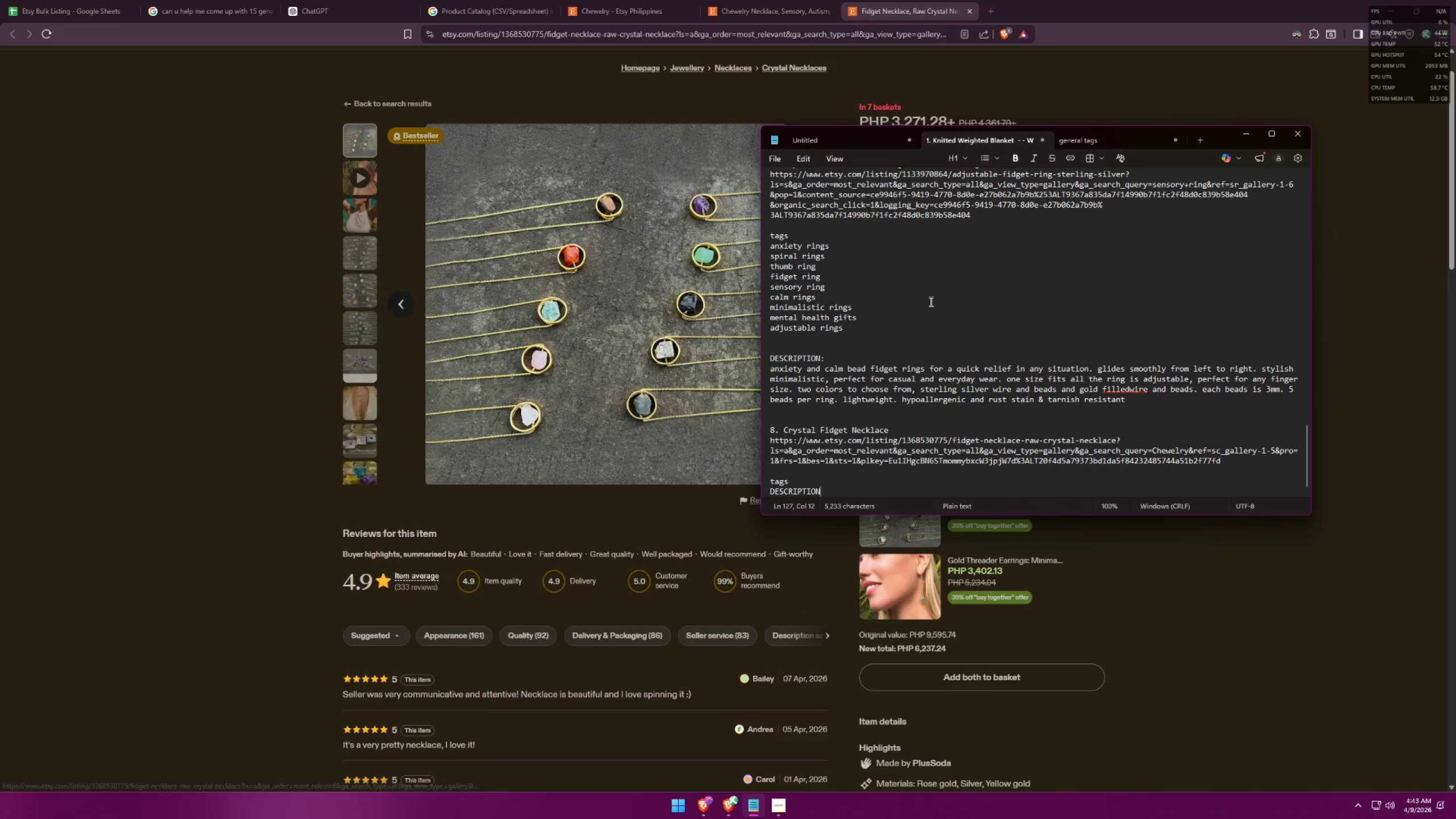 
scroll: coordinate [945, 349], scroll_direction: down, amount: 4.0
 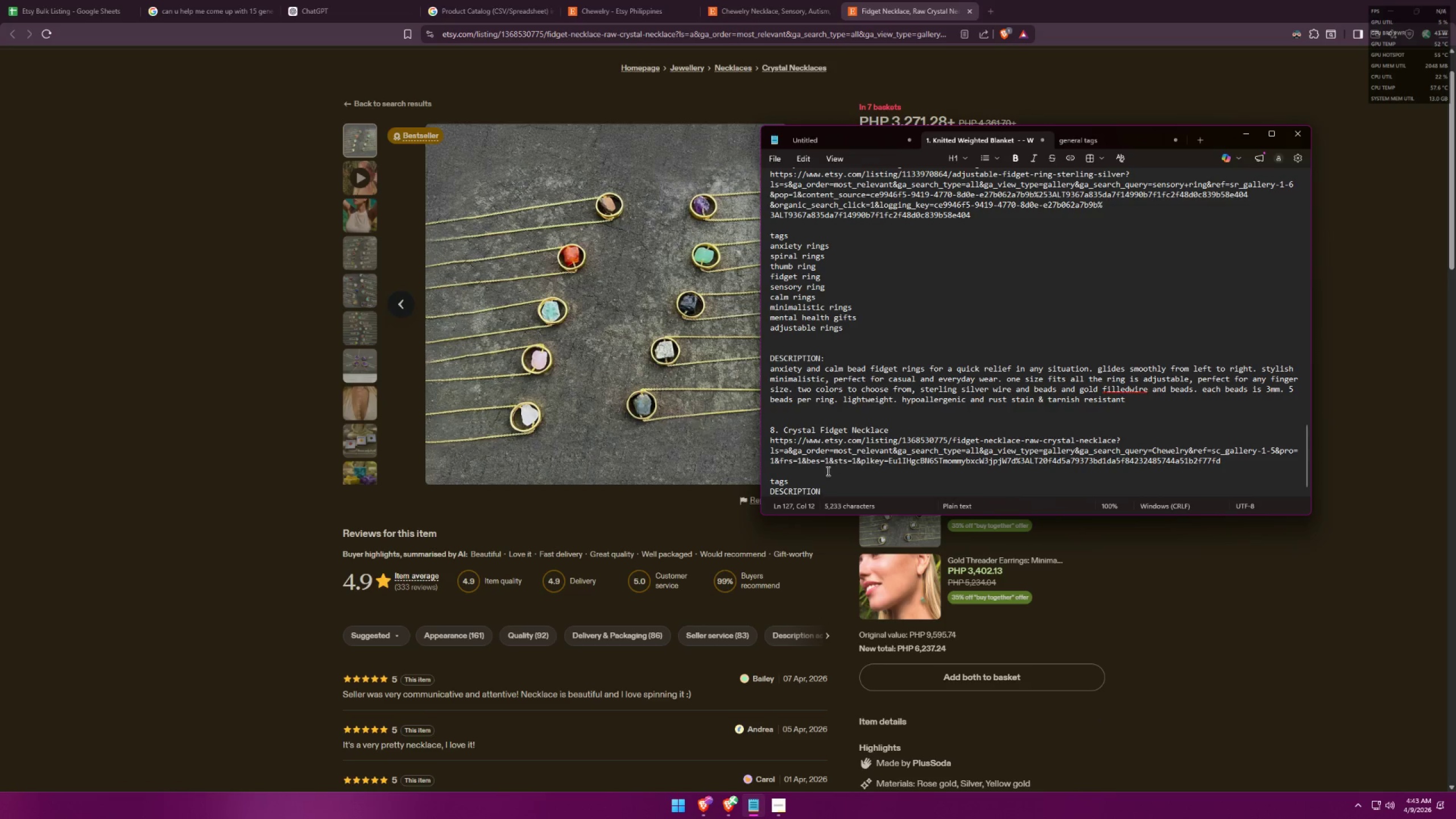 
key(Shift+Enter)
 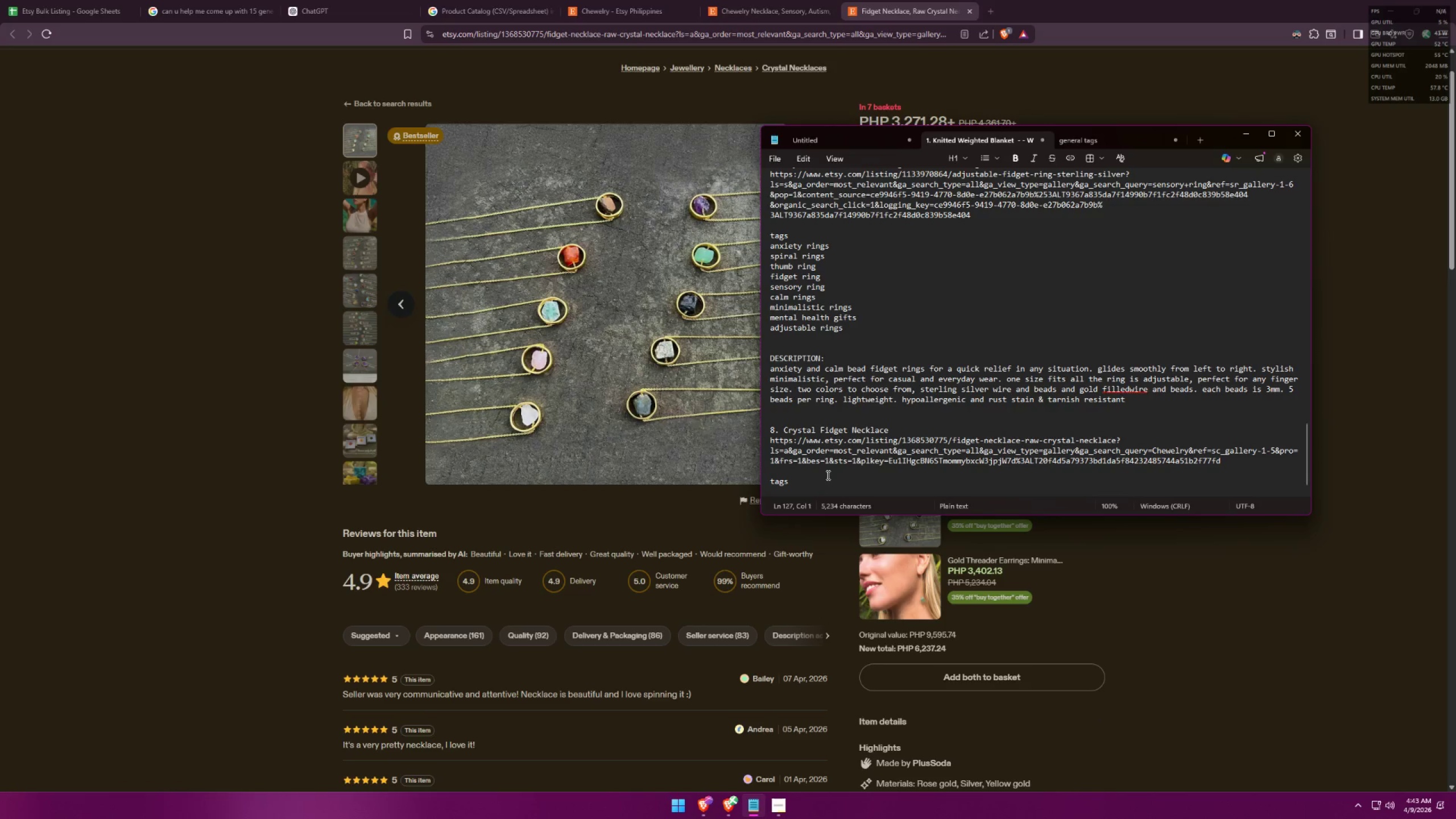 
key(Shift+ShiftLeft)
 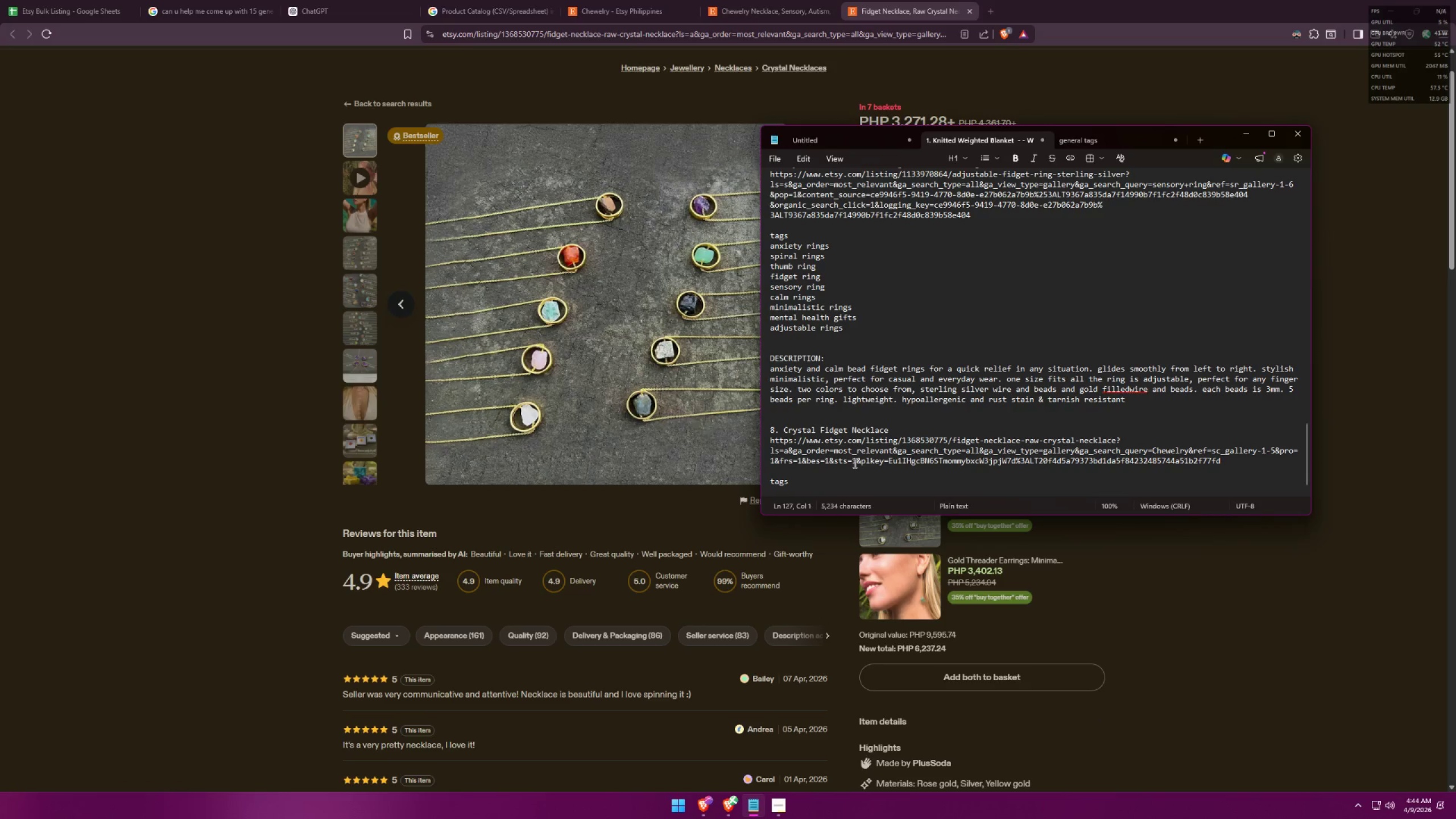 
left_click([829, 484])
 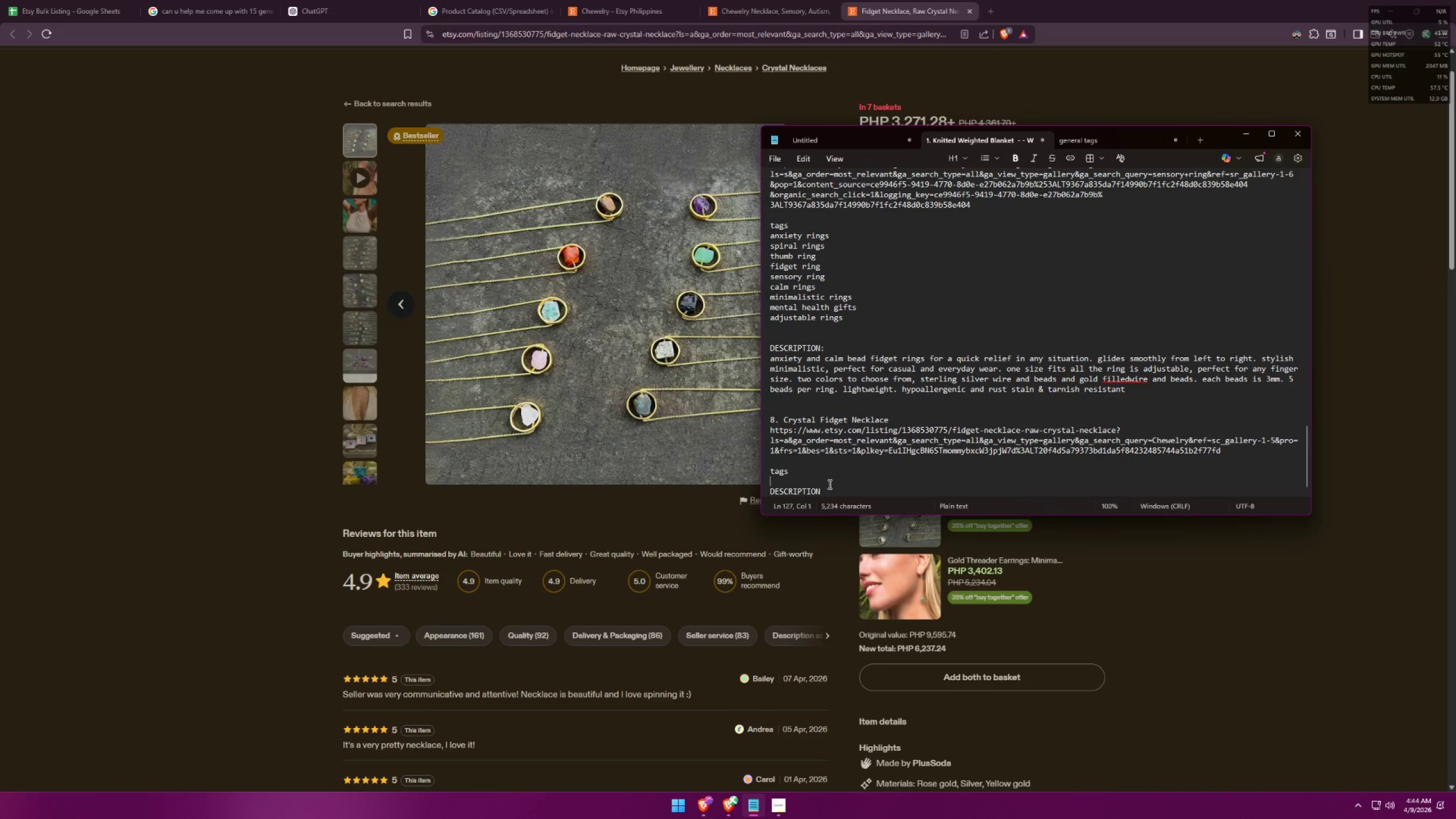 
scroll: coordinate [859, 441], scroll_direction: down, amount: 5.0
 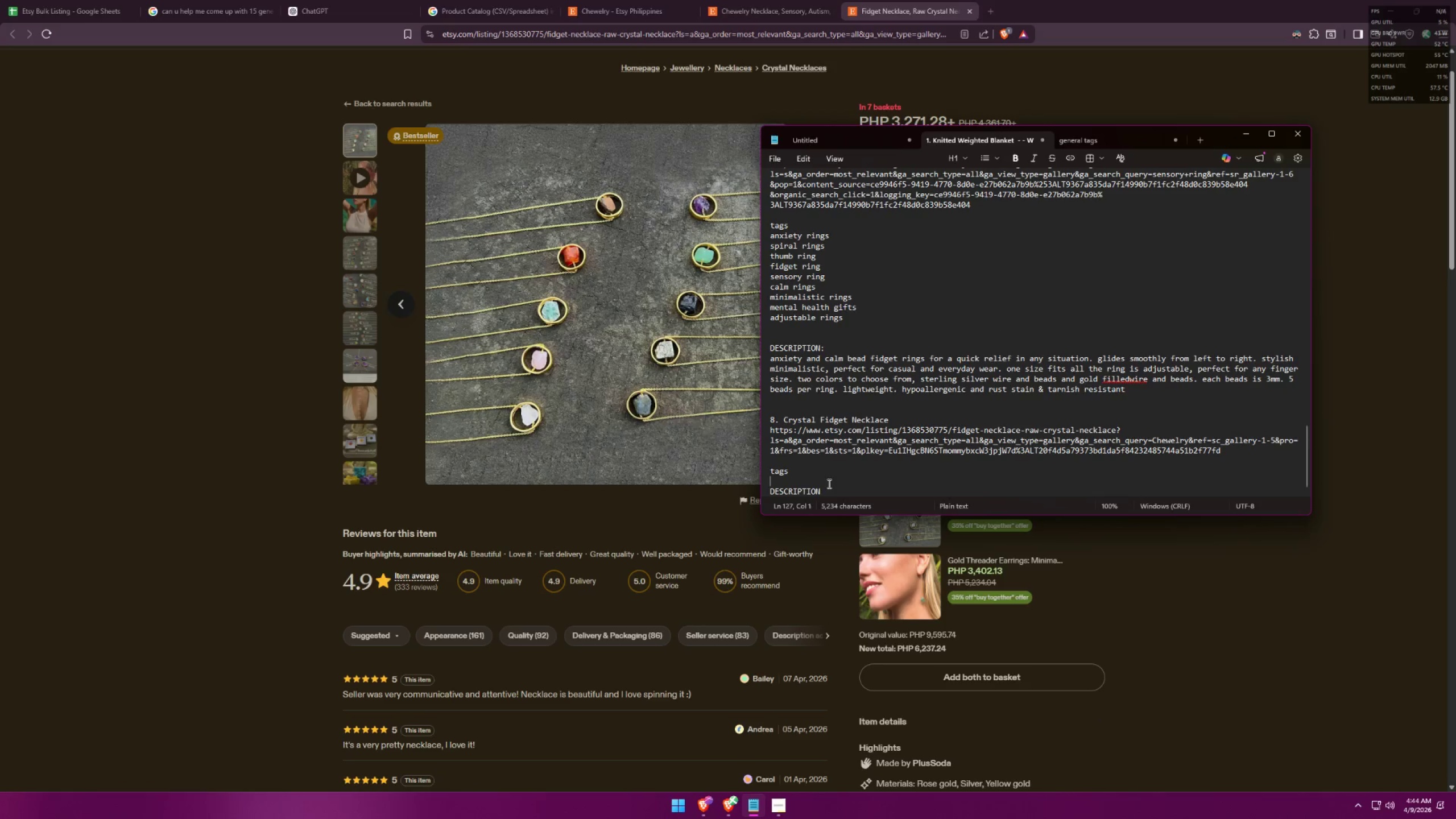 
double_click([830, 489])
 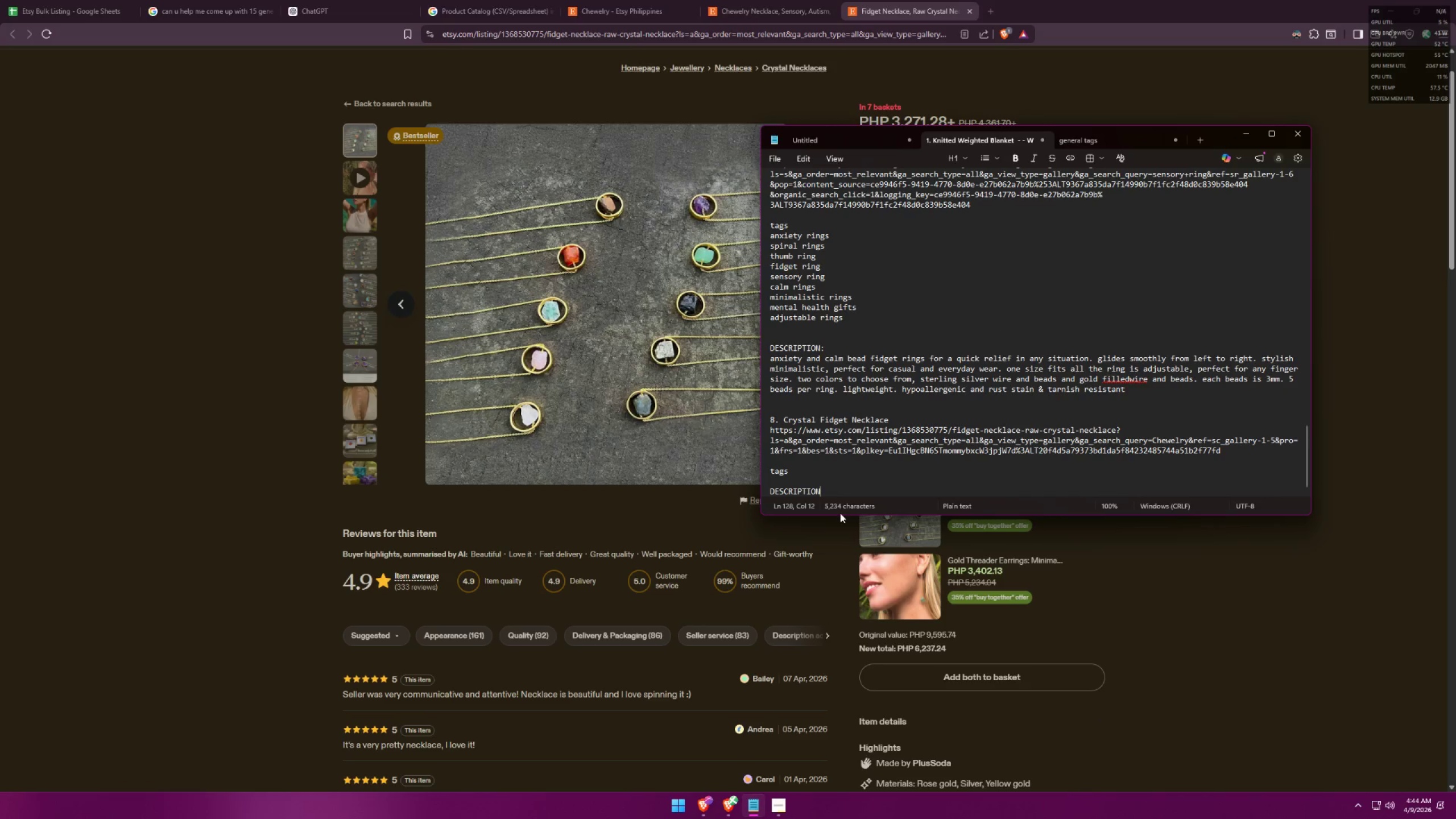 
key(Shift+Semicolon)
 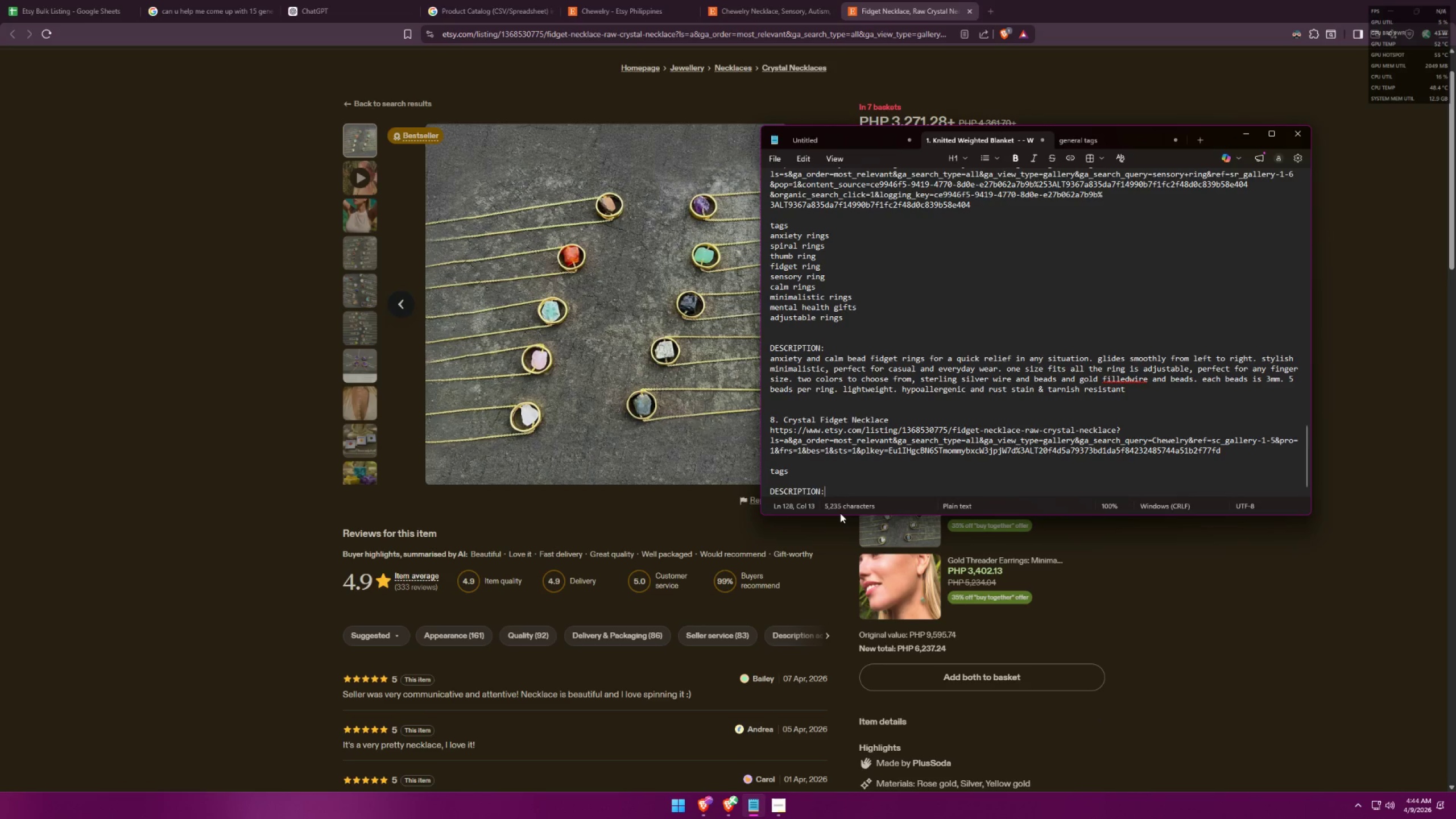 
key(Shift+Enter)
 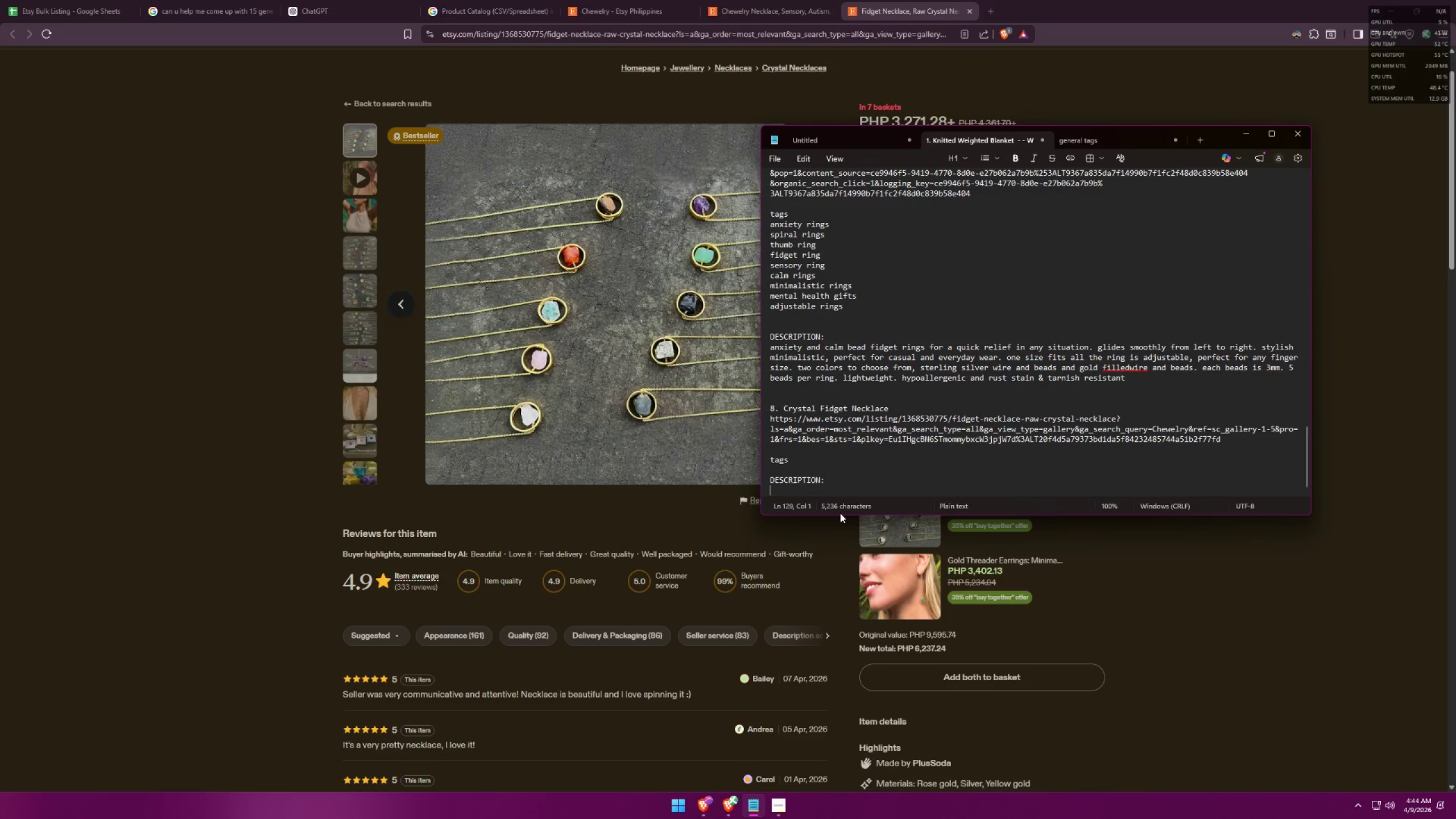 
key(Alt+AltLeft)
 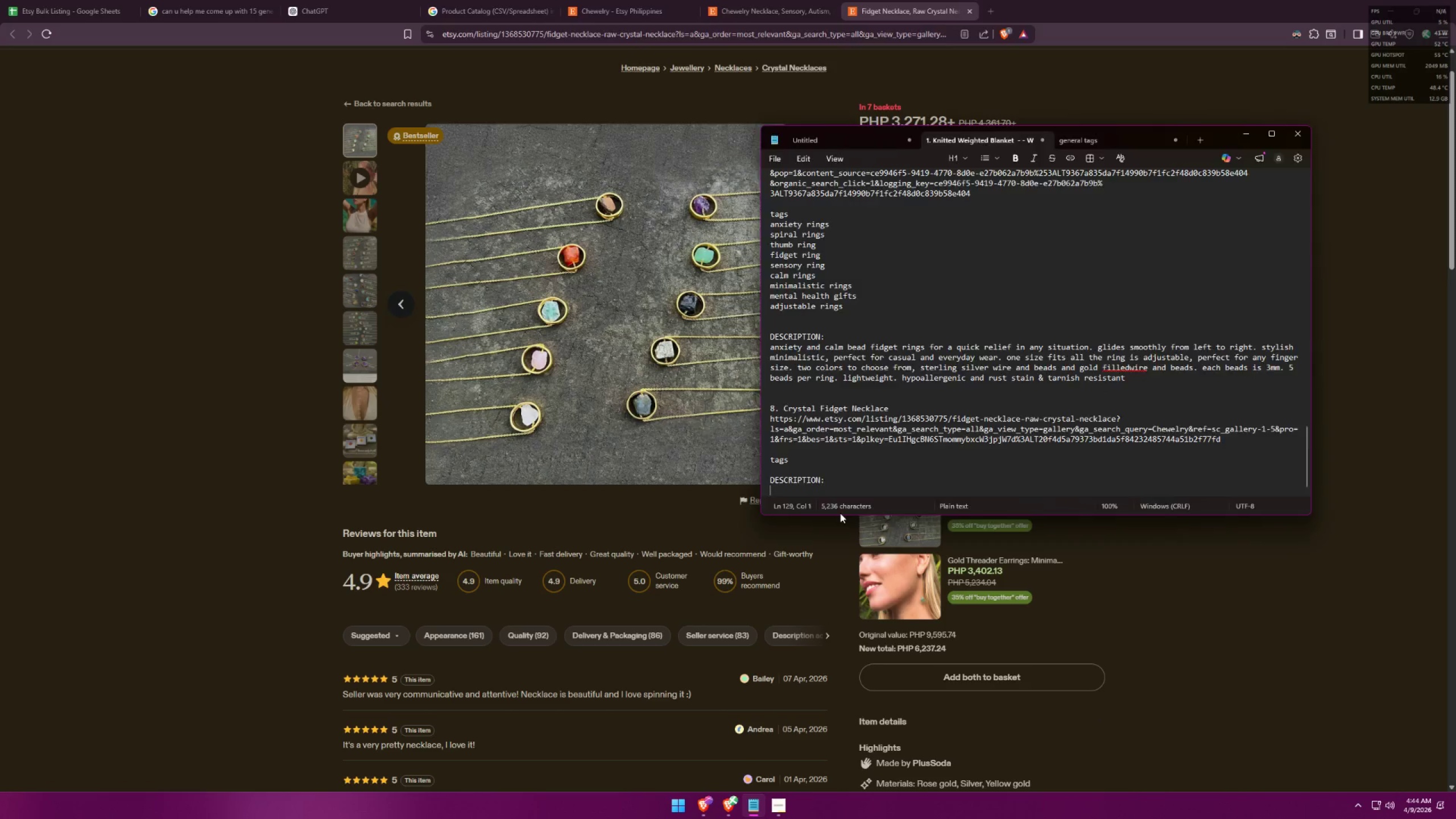 
key(Alt+Tab)
 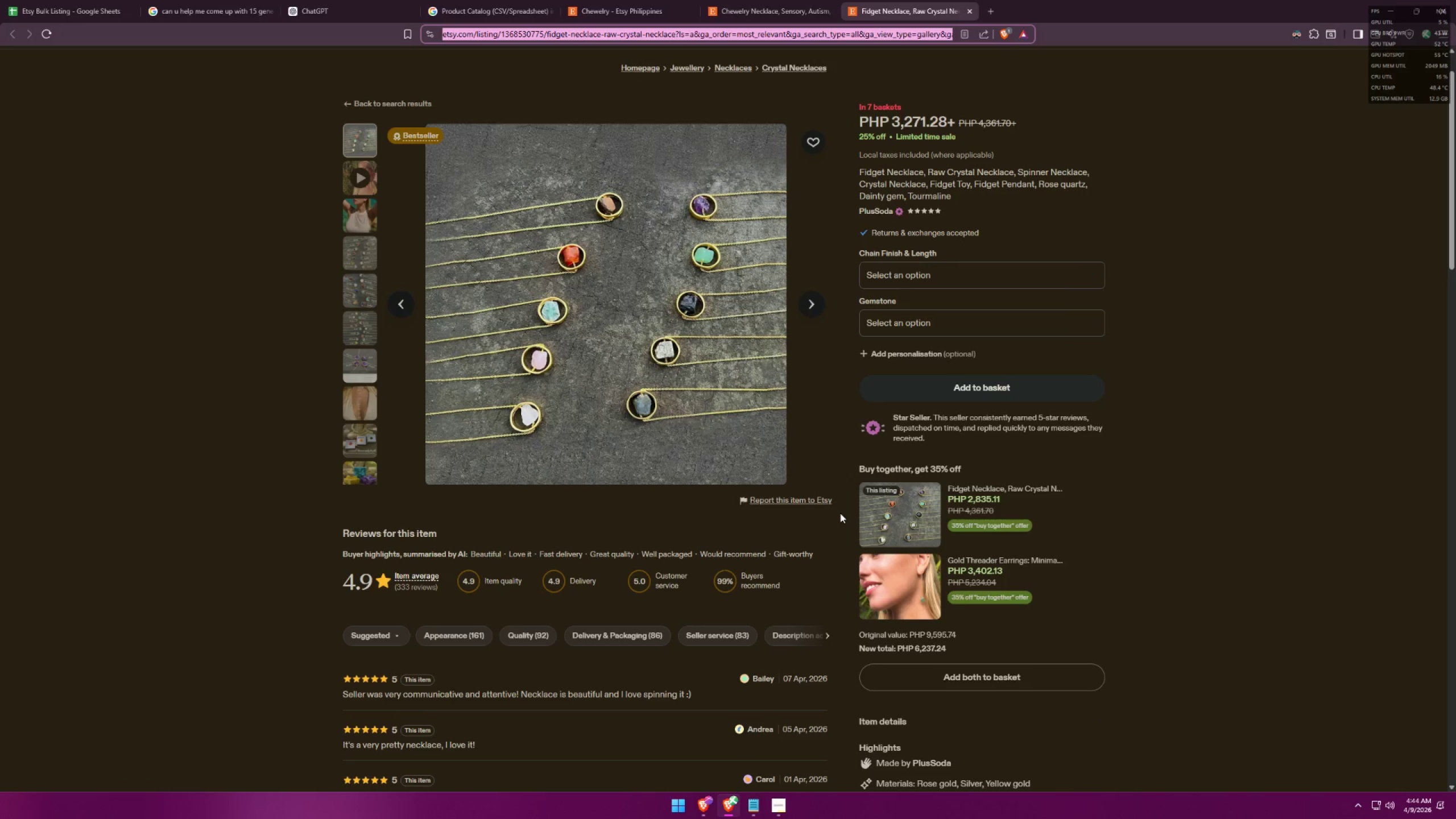 
key(Alt+AltLeft)
 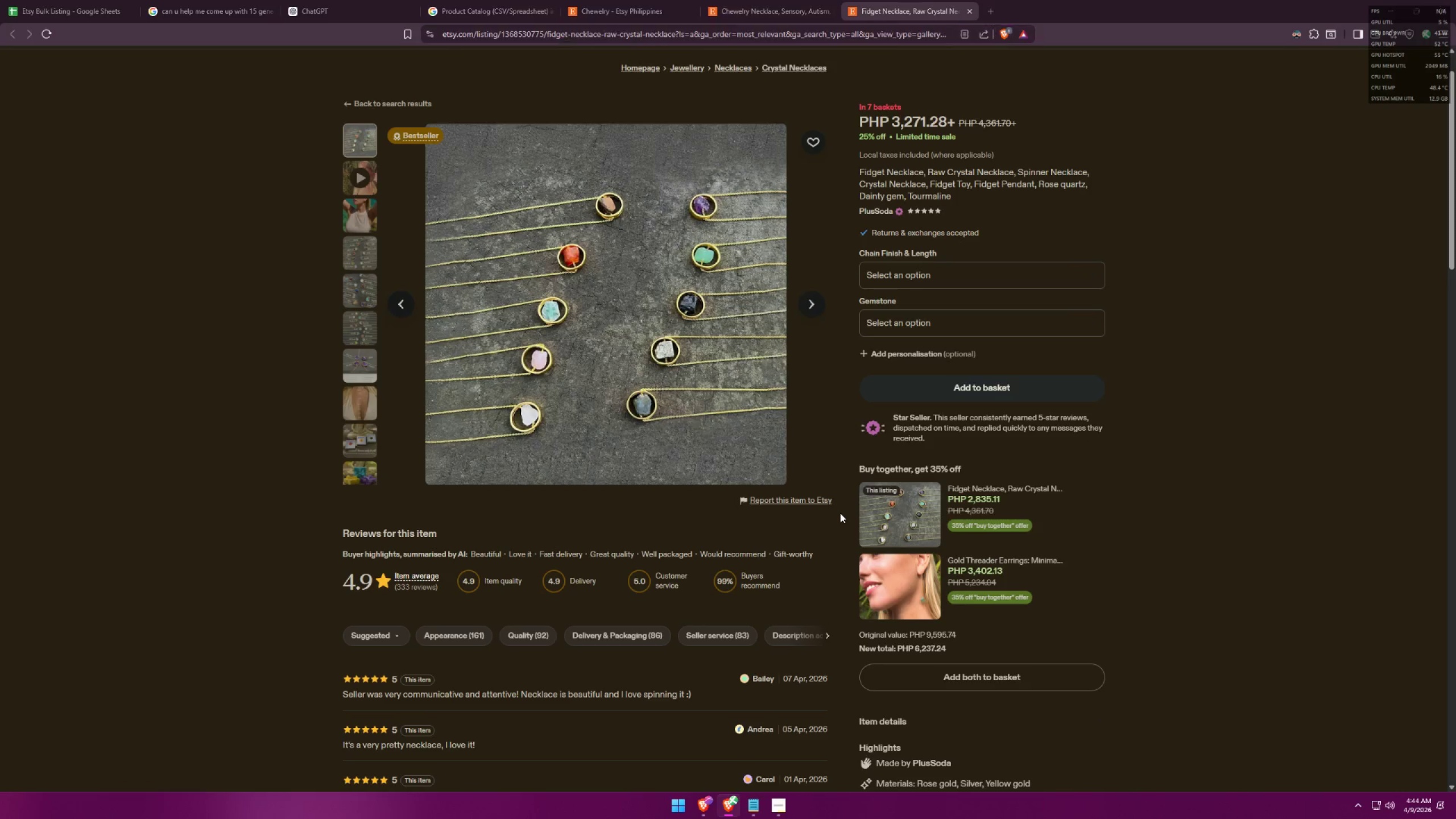 
key(Alt+Tab)
 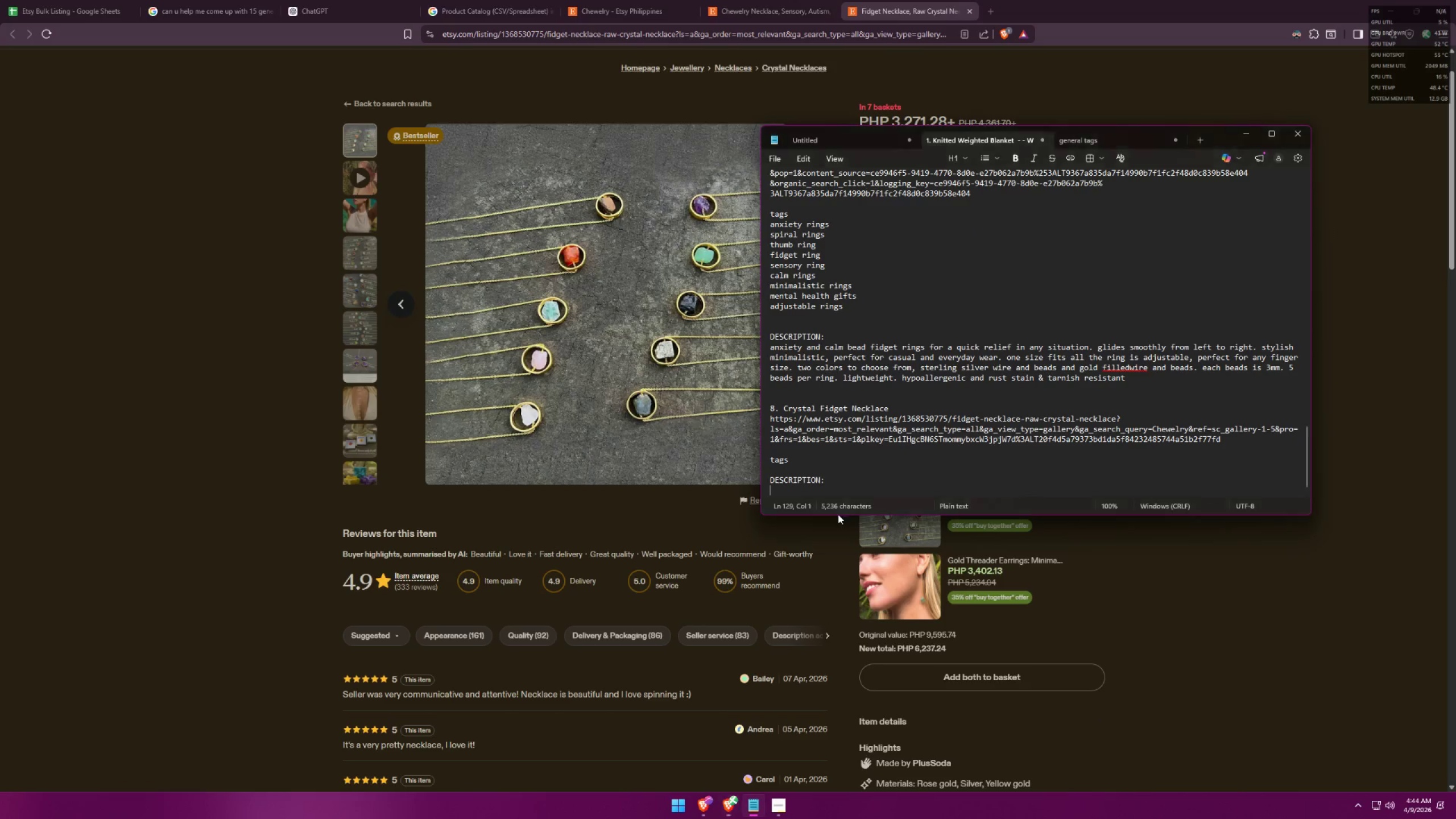 
key(Alt+AltLeft)
 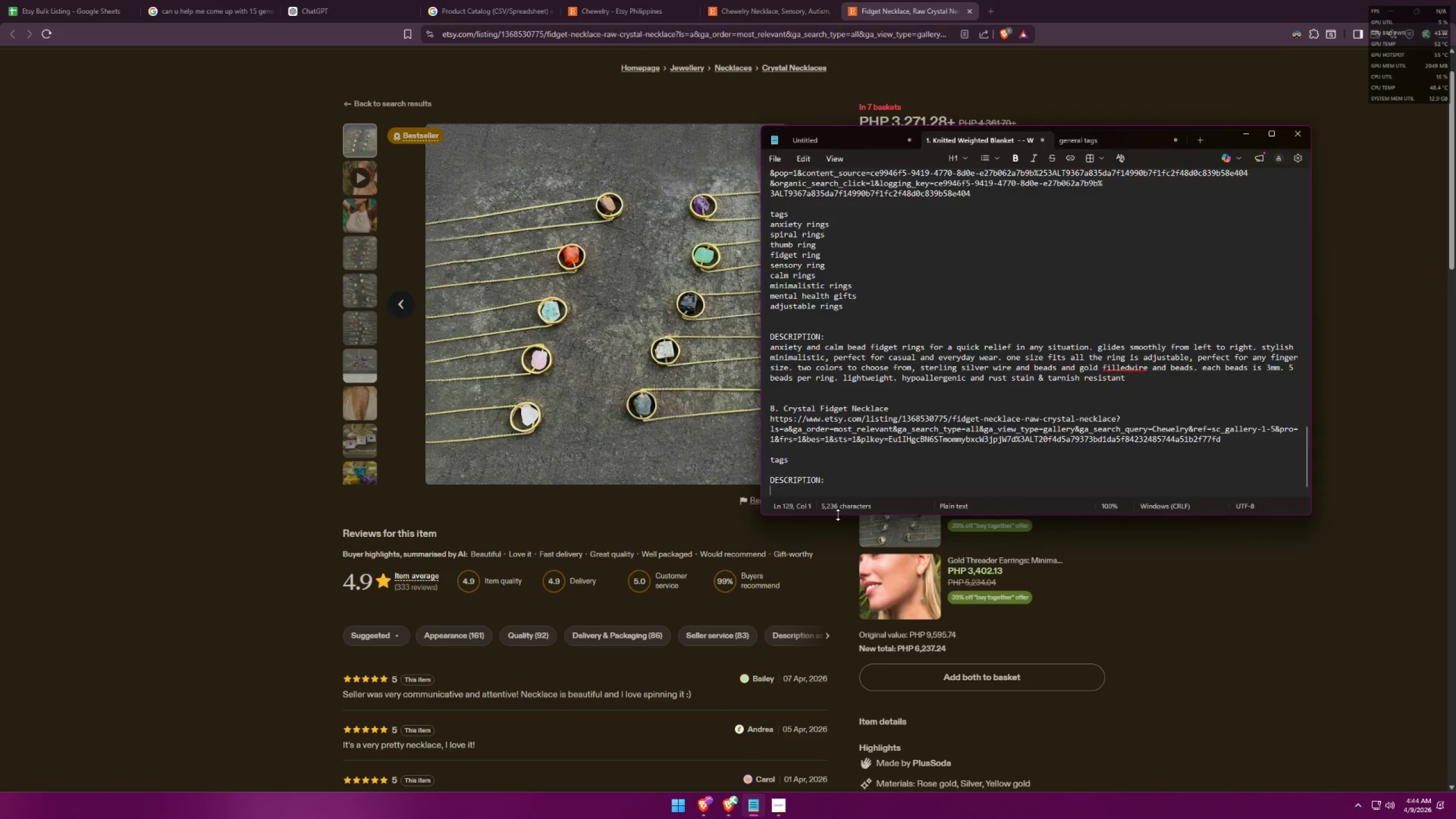 
key(Alt+Tab)
 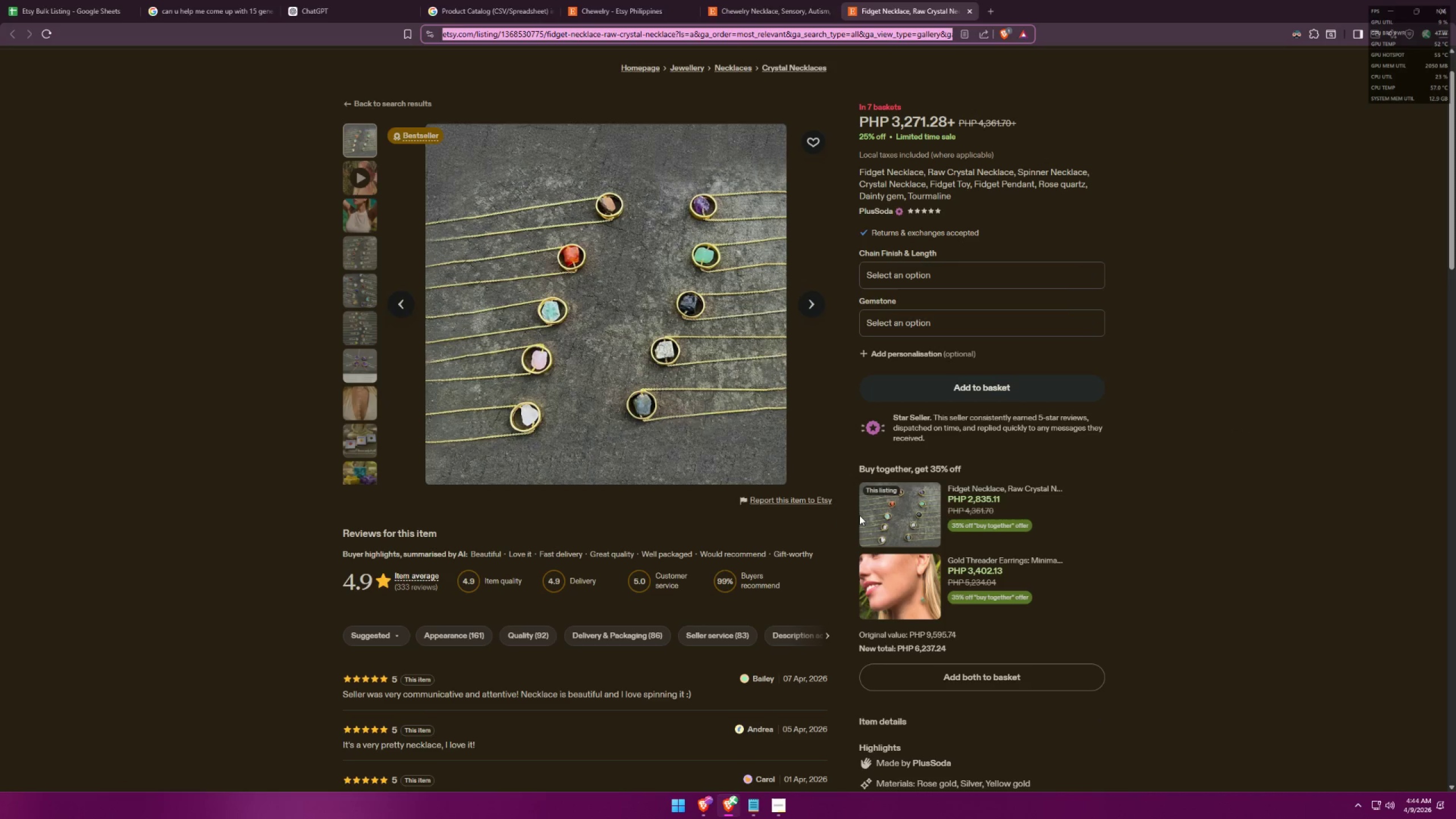 
key(Alt+AltLeft)
 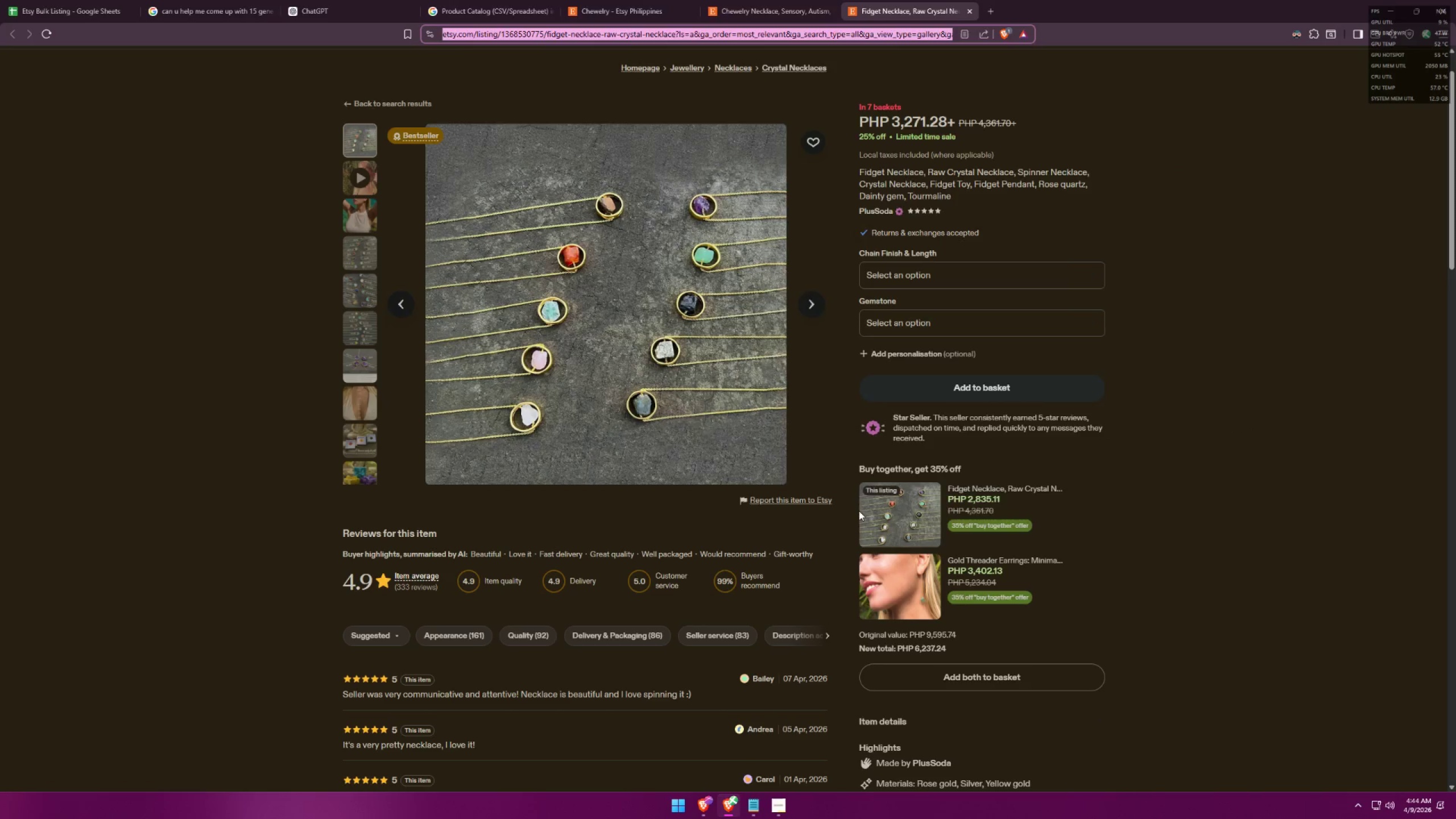 
key(Alt+Tab)
 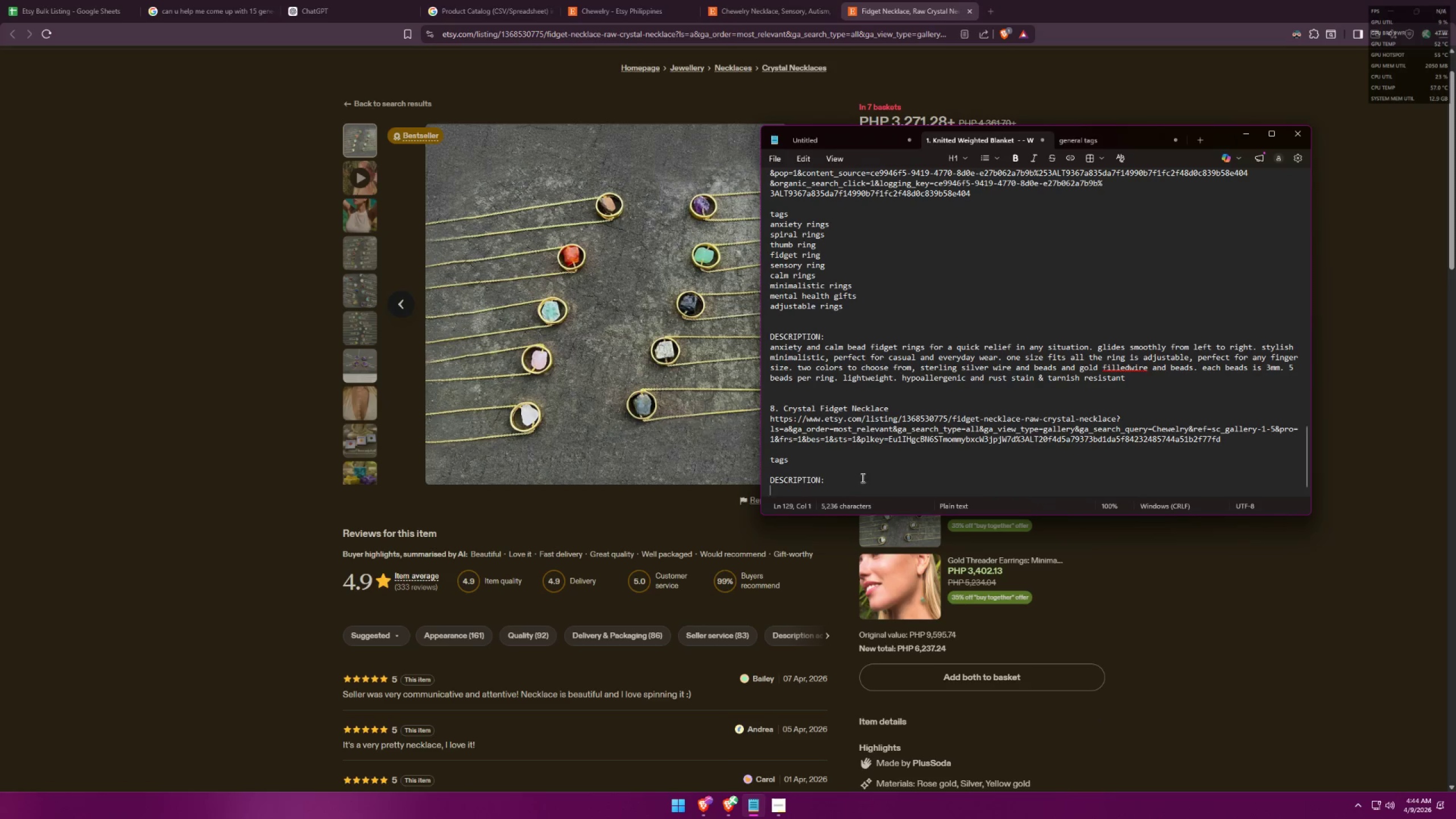 
left_click([861, 460])
 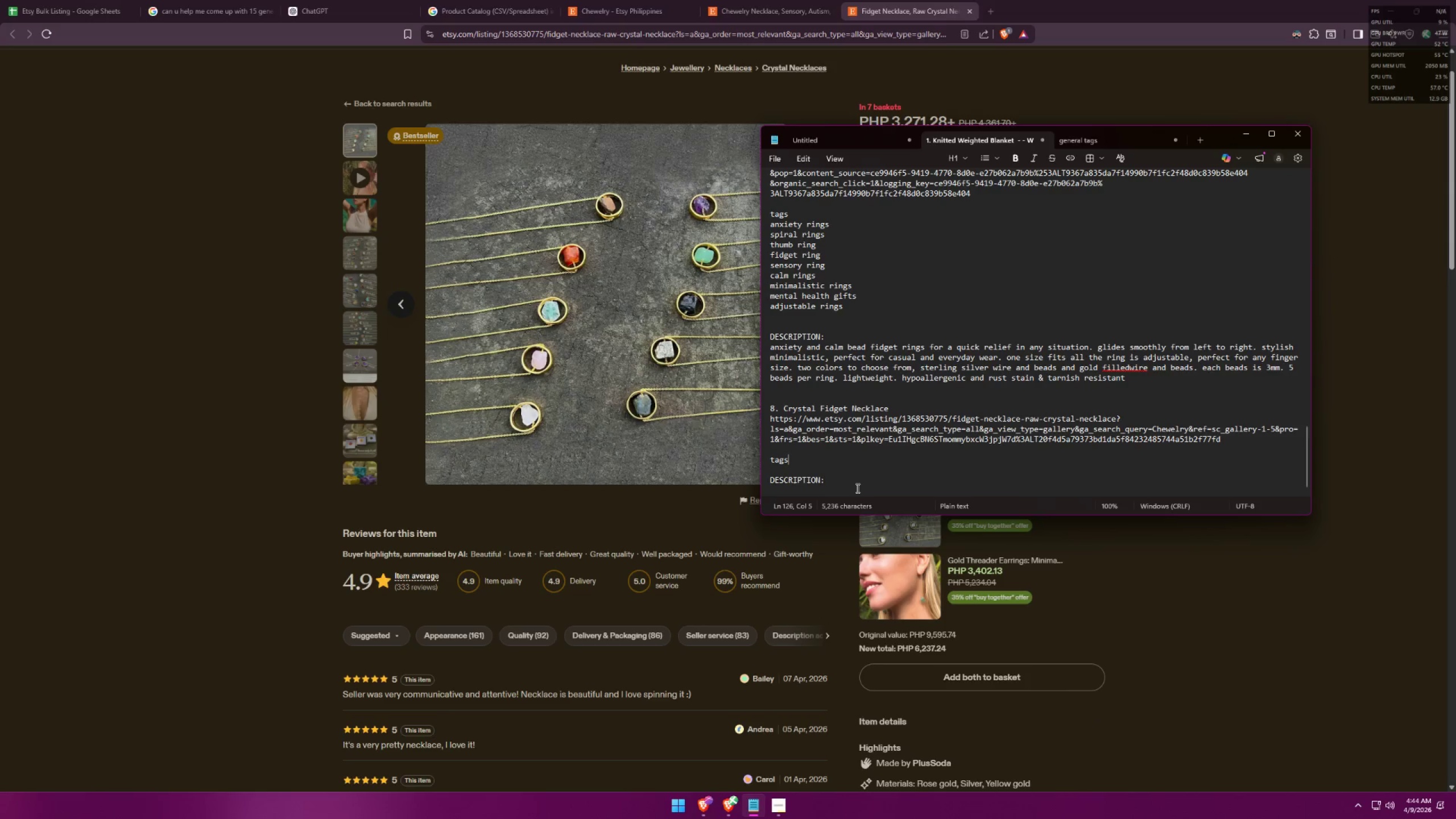 
key(Shift+Enter)
 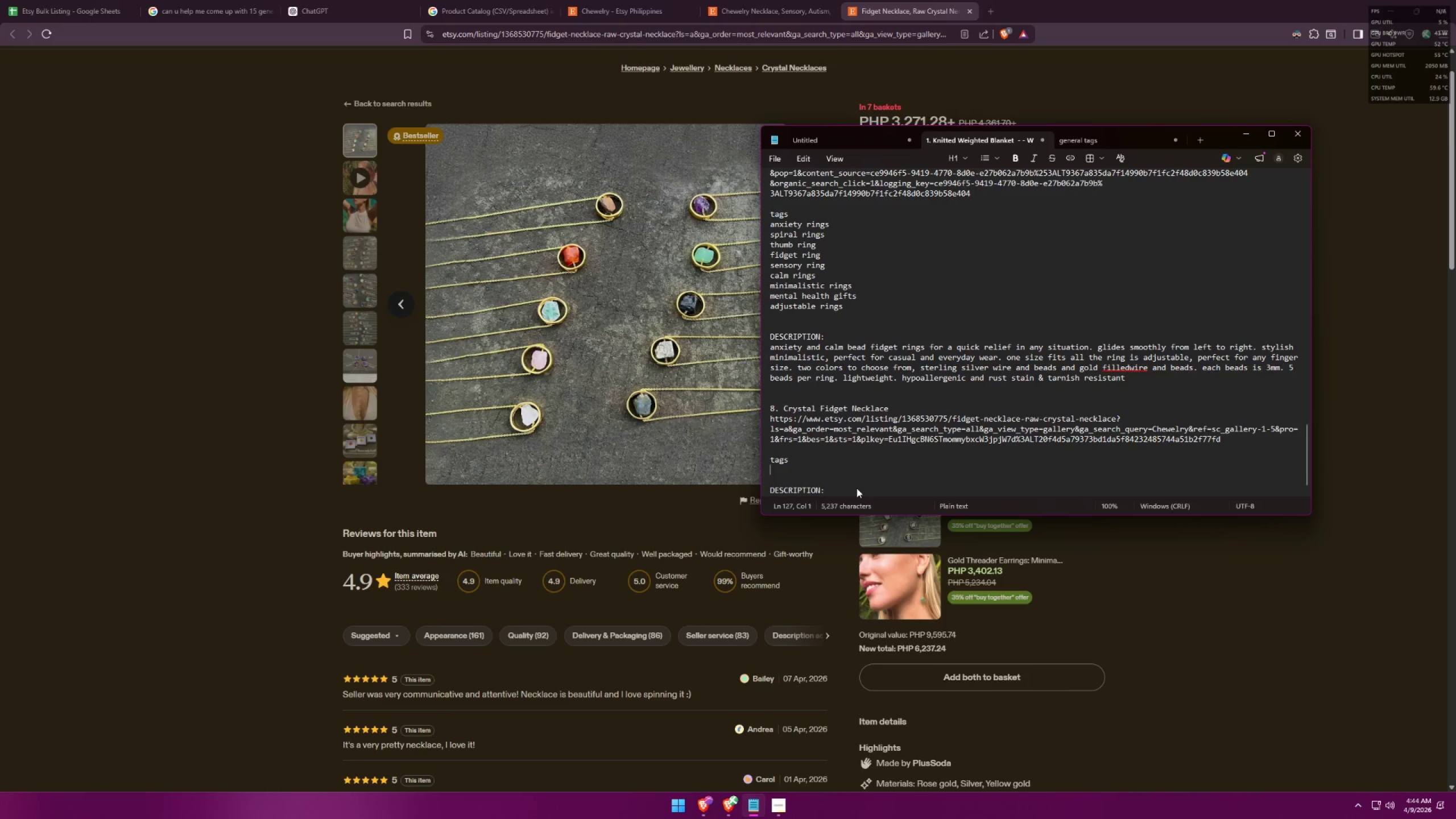 
type(di)
key(Backspace)
key(Backspace)
type(fidget neckk)
key(Backspace)
type(lace)
 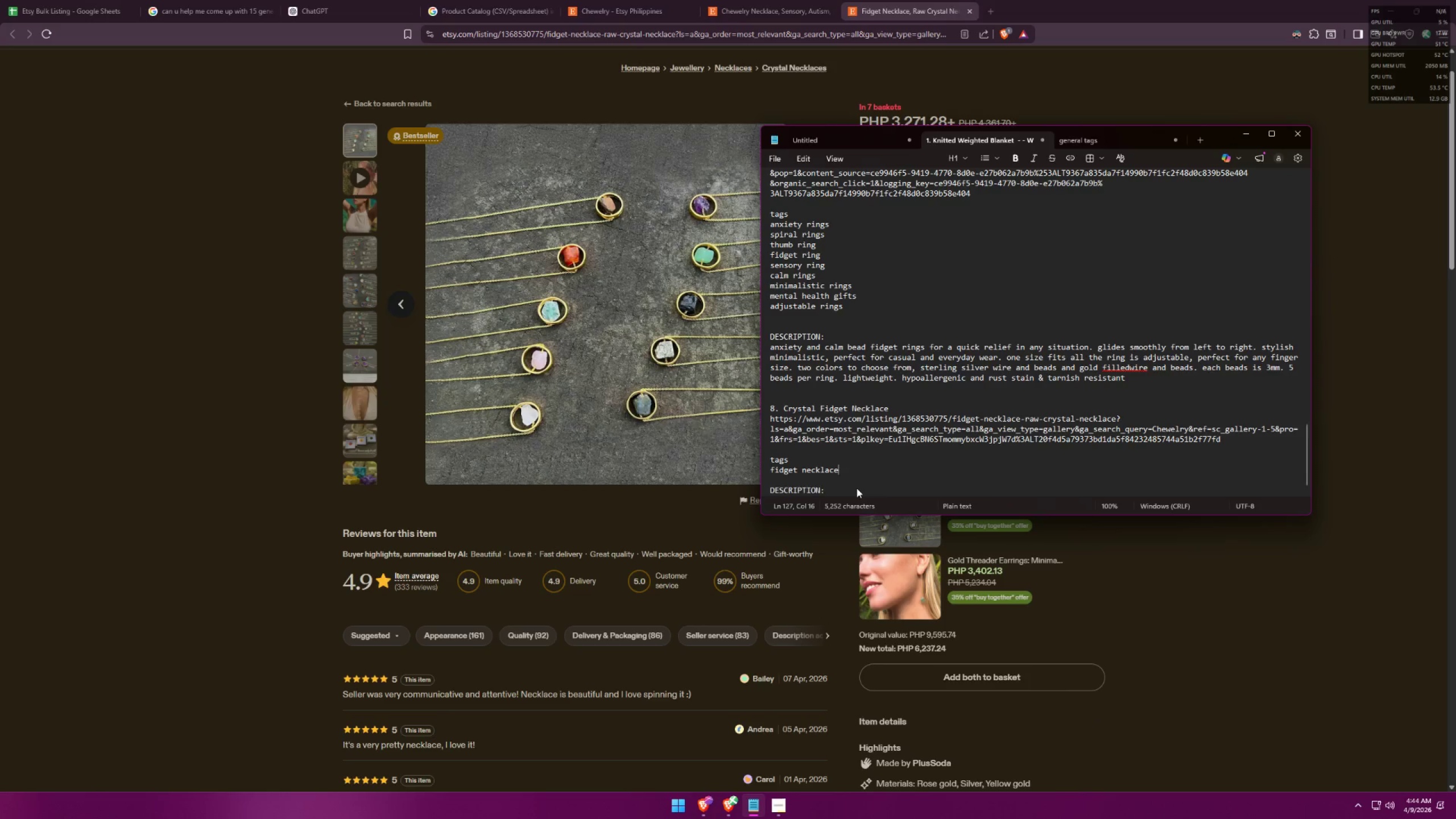 
key(Shift+Enter)
 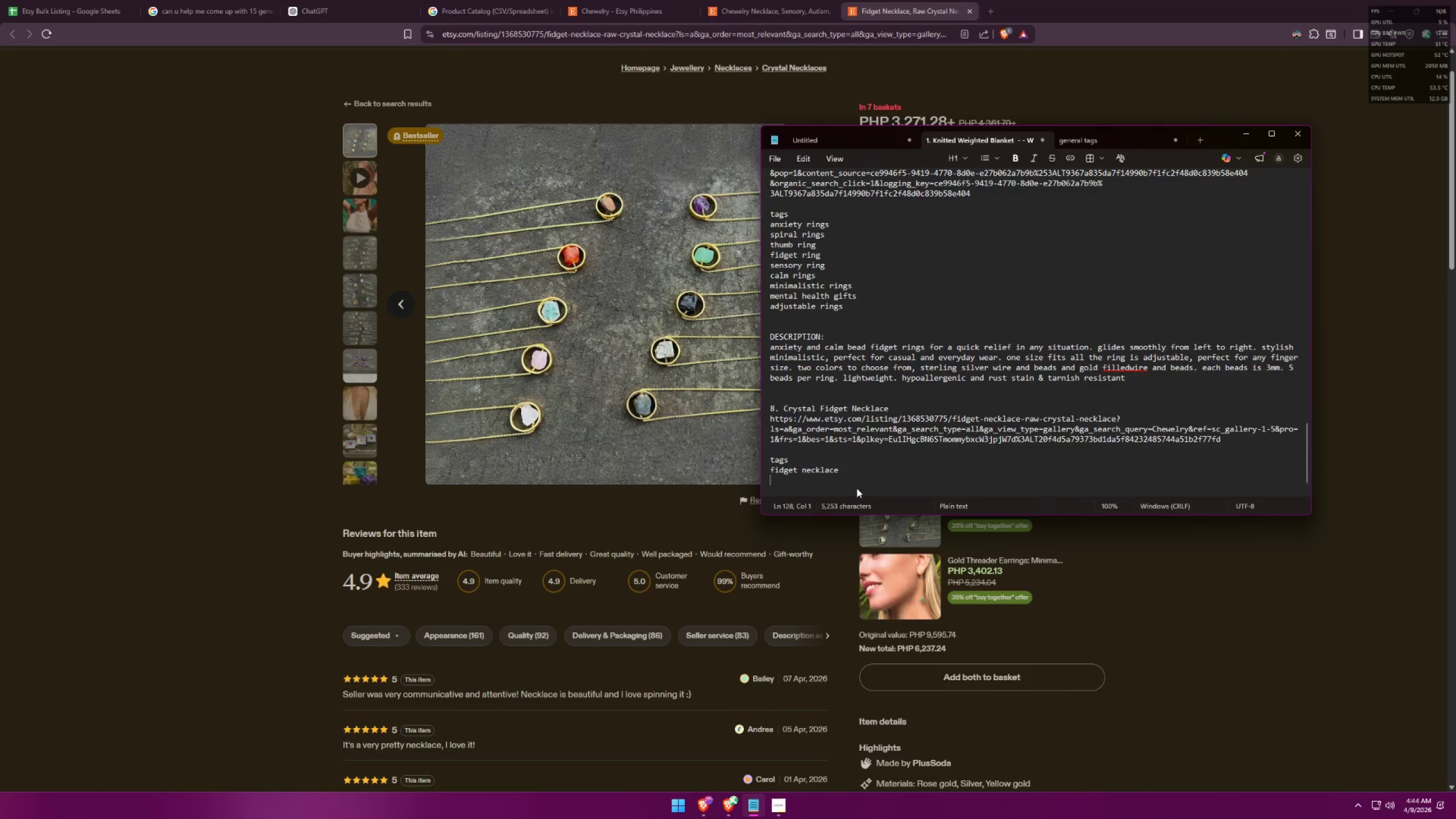 
key(Alt+AltLeft)
 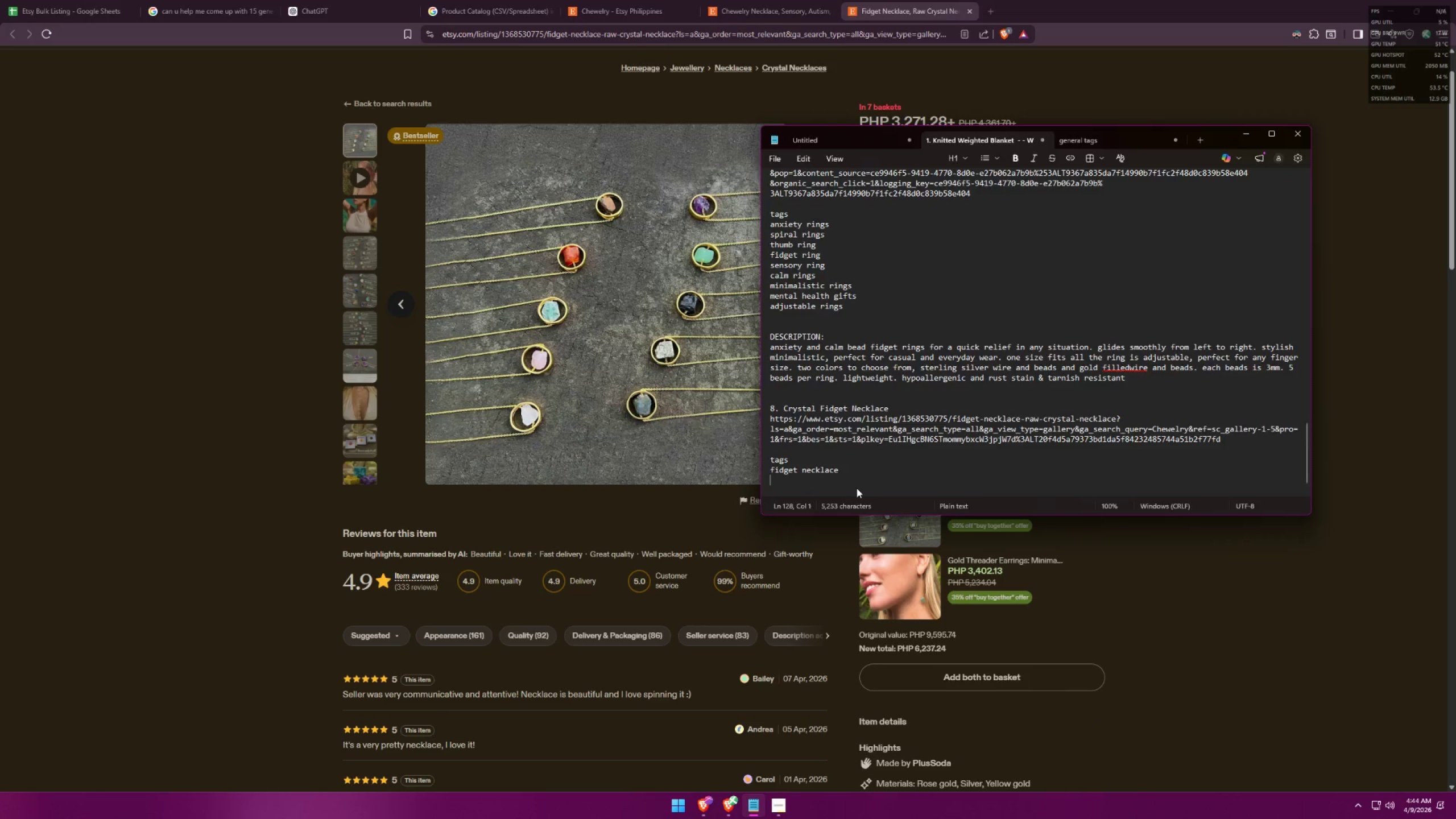 
key(Alt+Tab)
 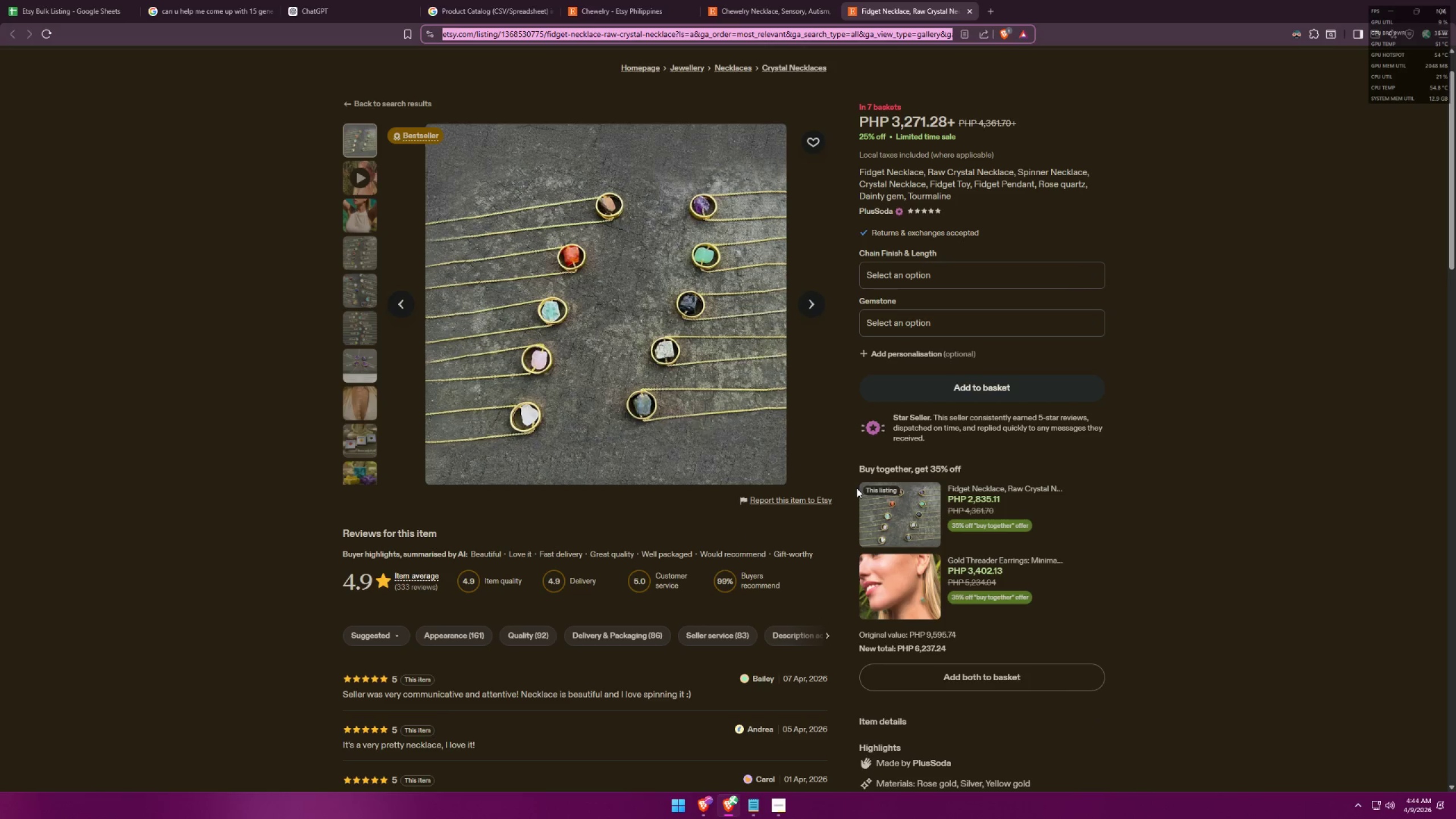 
key(Alt+AltLeft)
 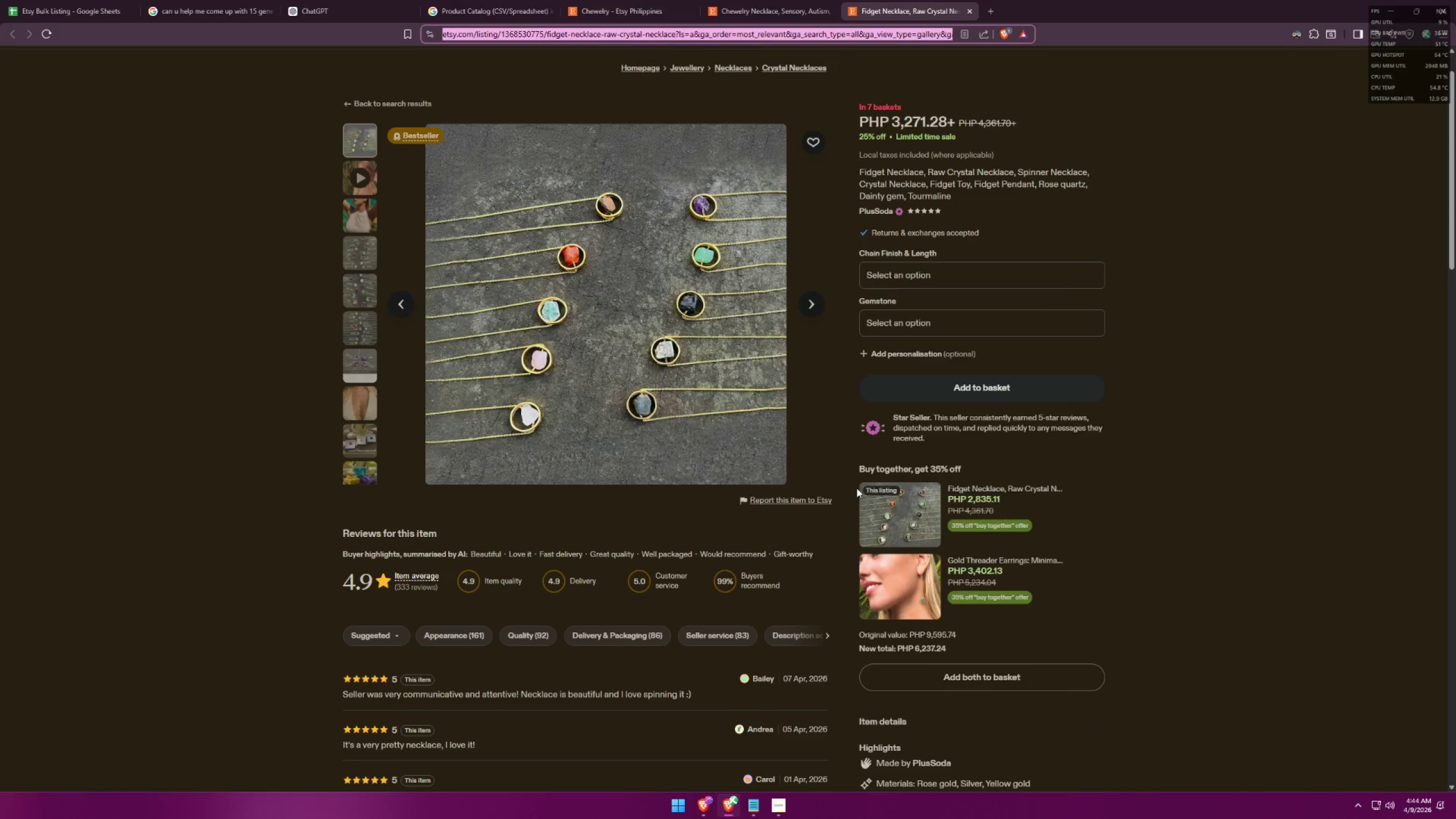 
key(Tab)
type(spinner necklace)
 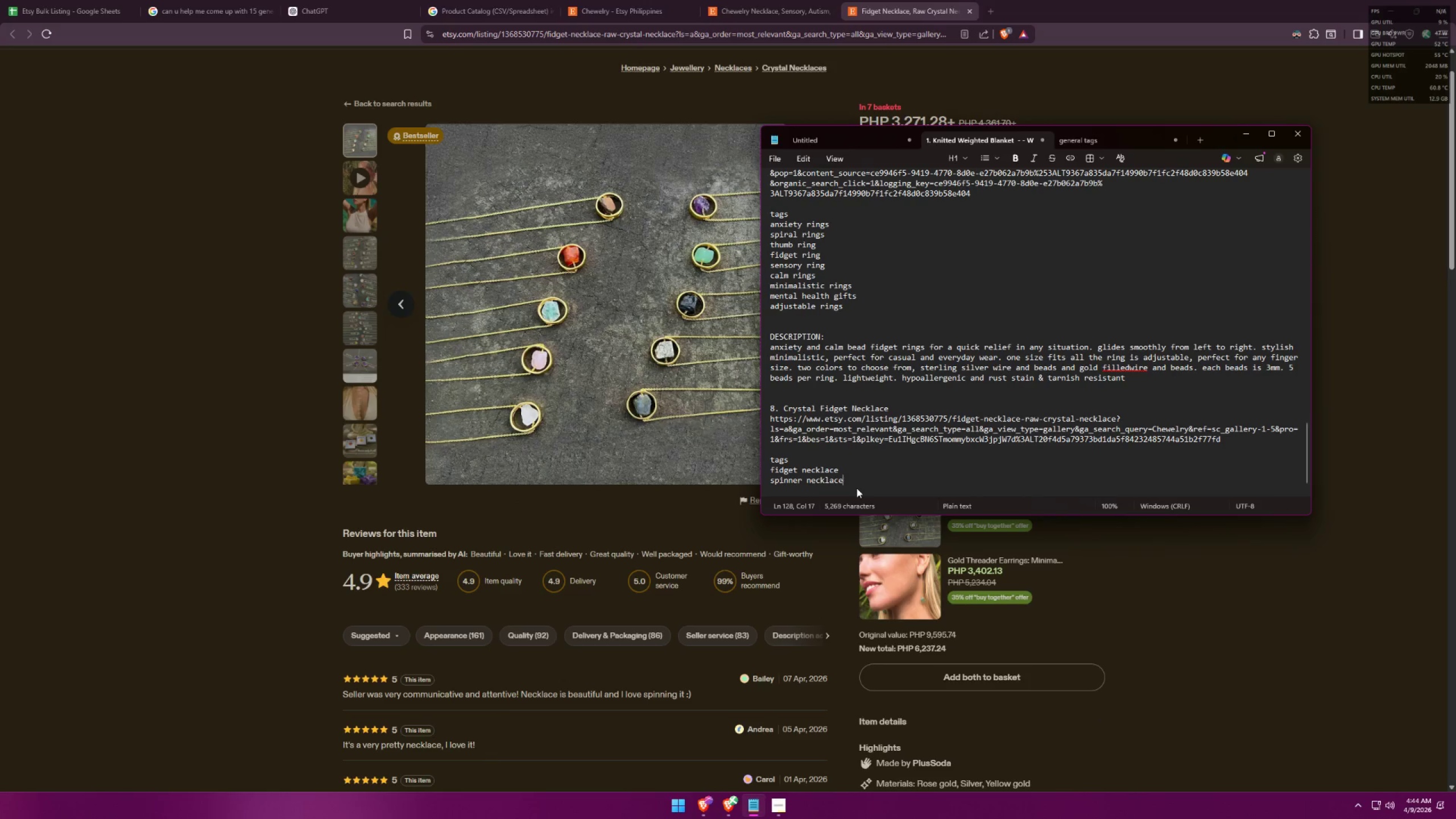 
key(Alt+AltLeft)
 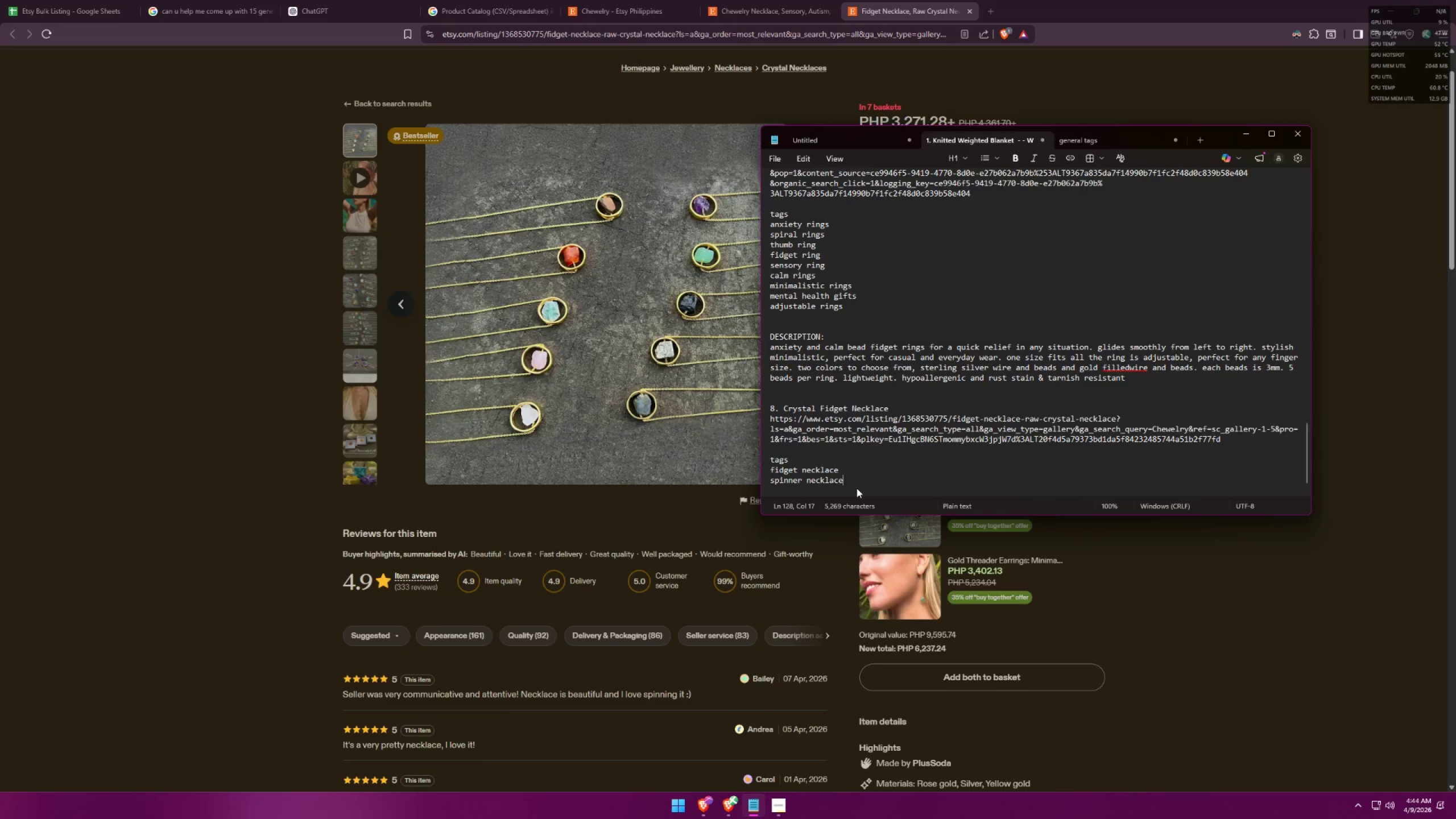 
key(Alt+Tab)
 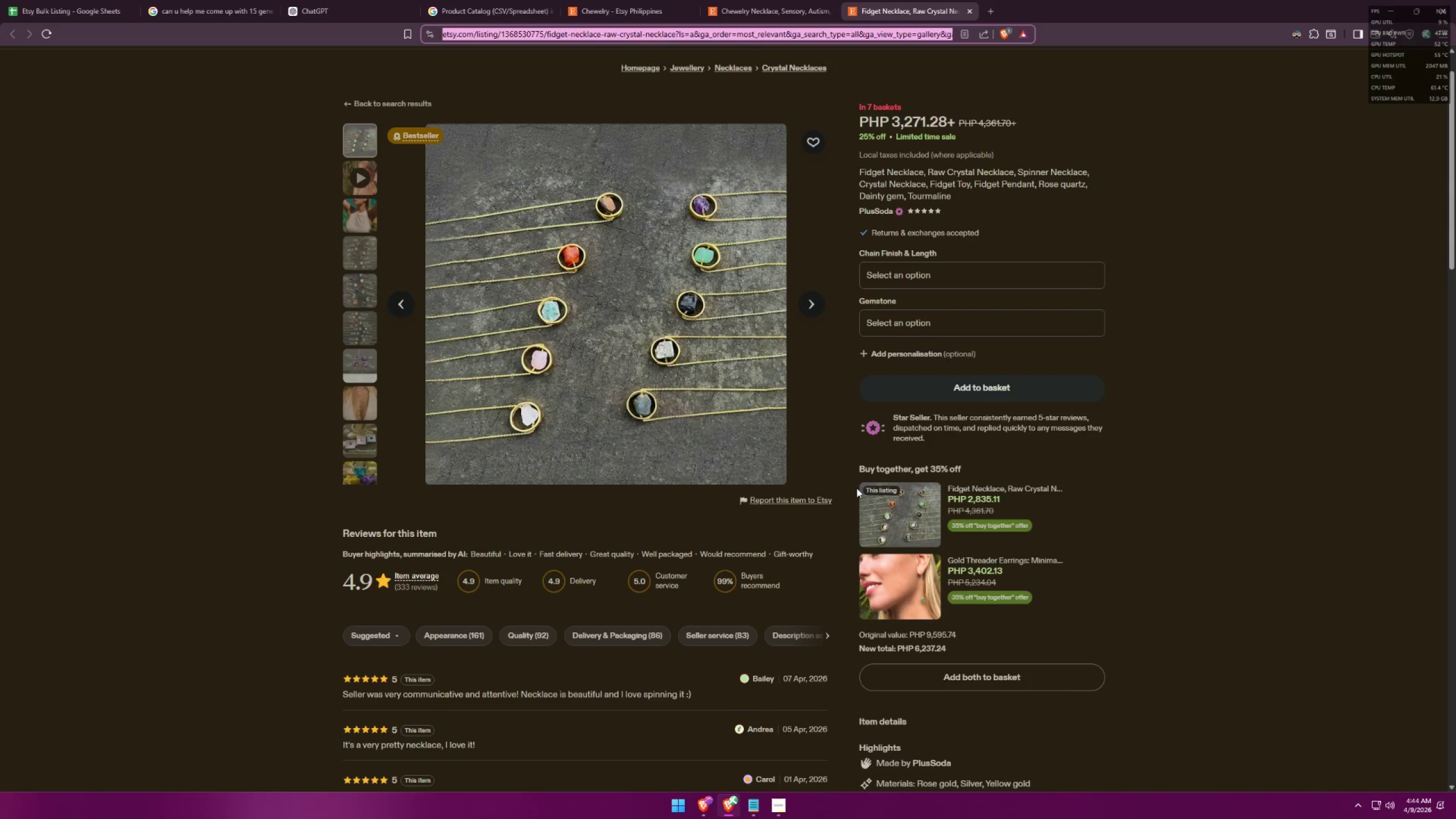 
key(Alt+AltLeft)
 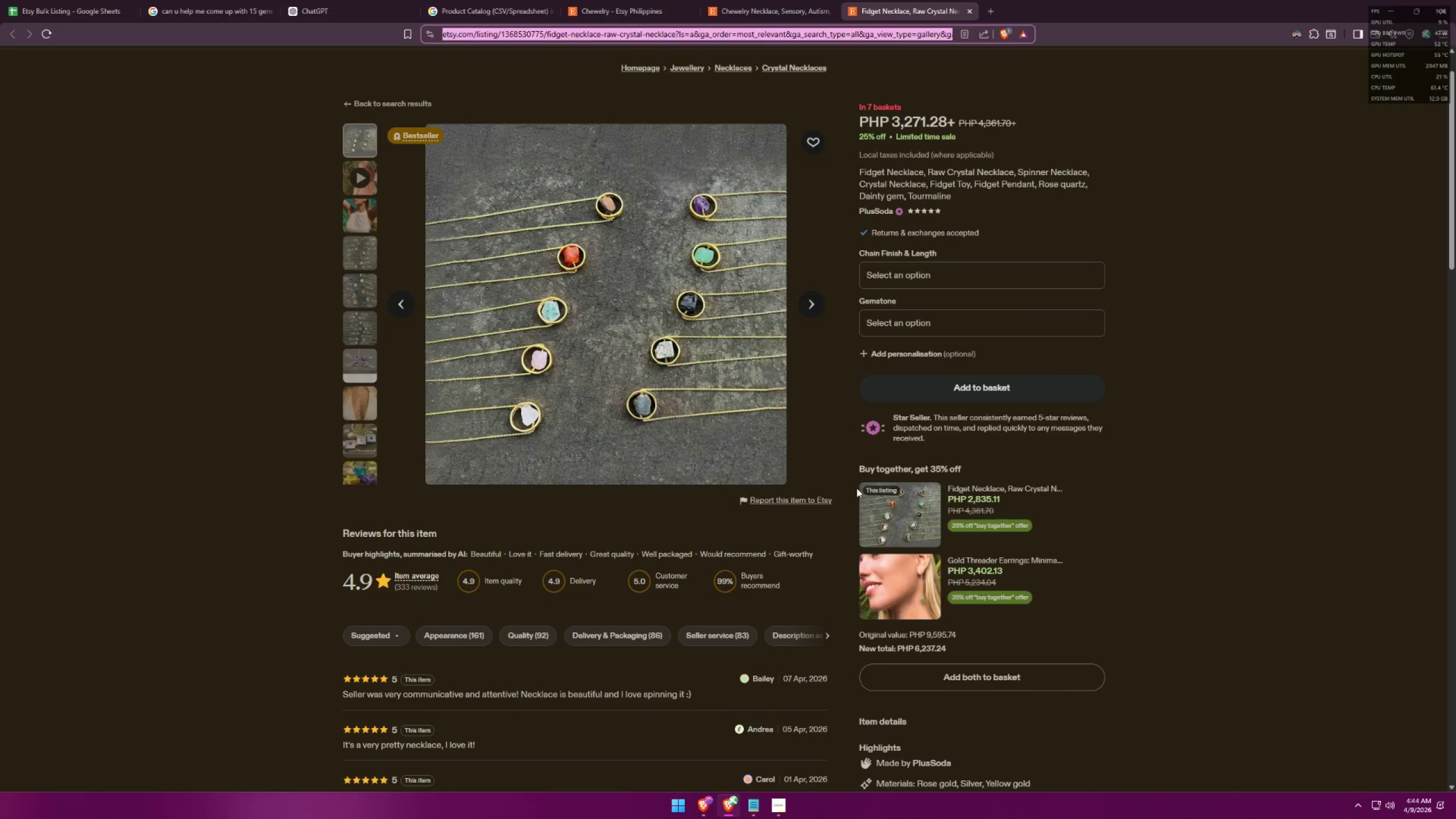 
key(Alt+Tab)
 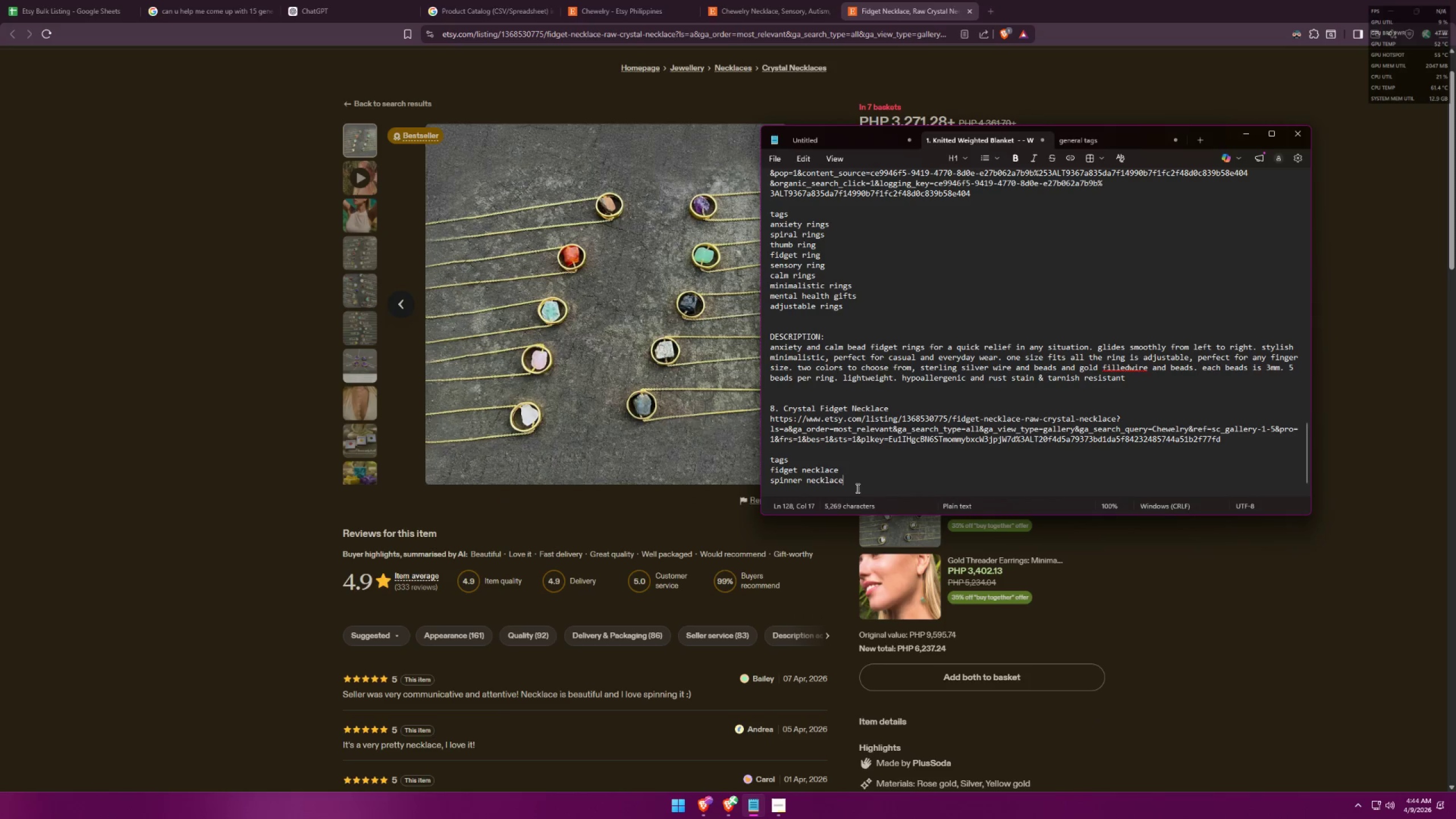 
key(Shift+ShiftLeft)
 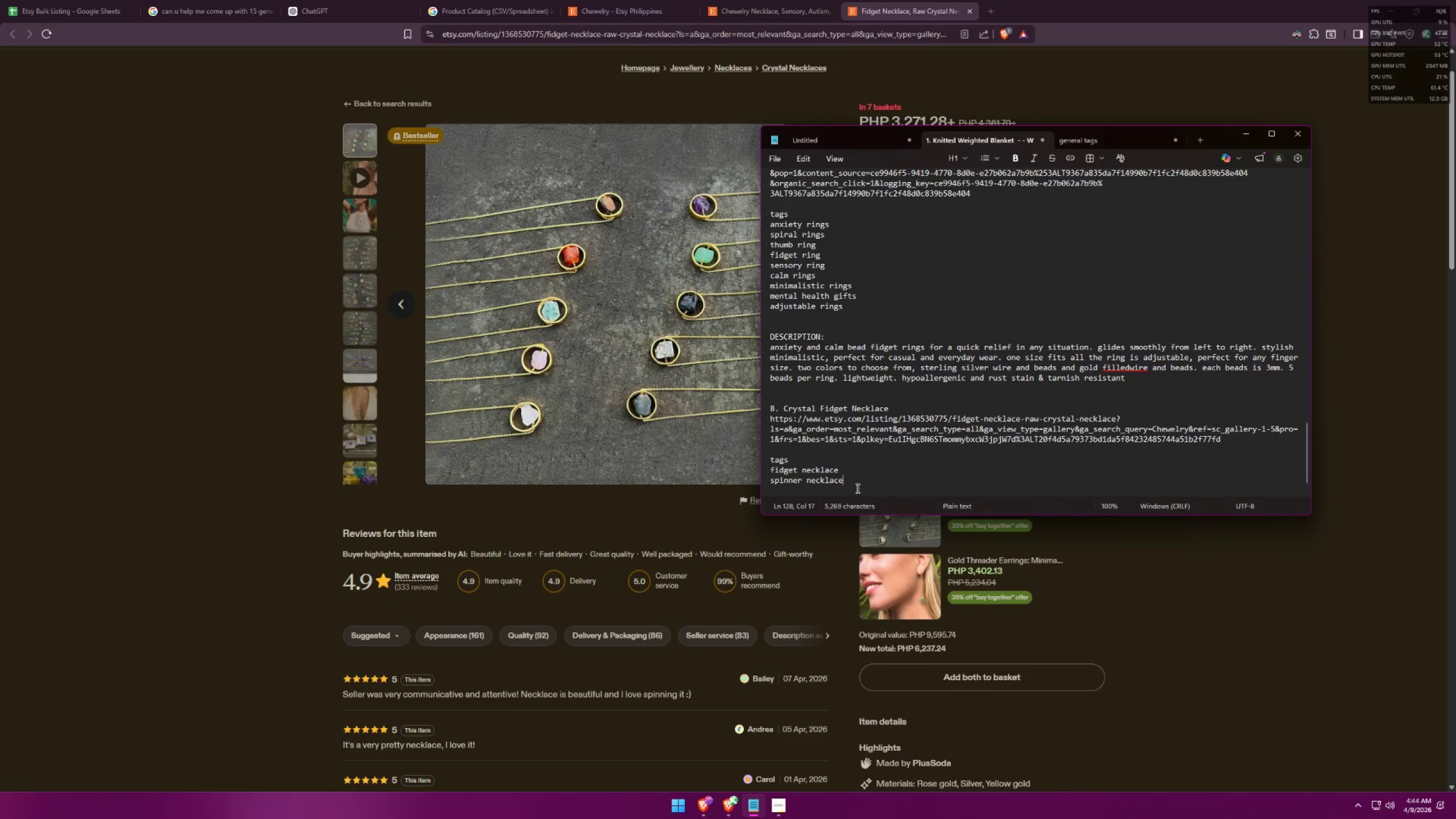 
key(Shift+Enter)
 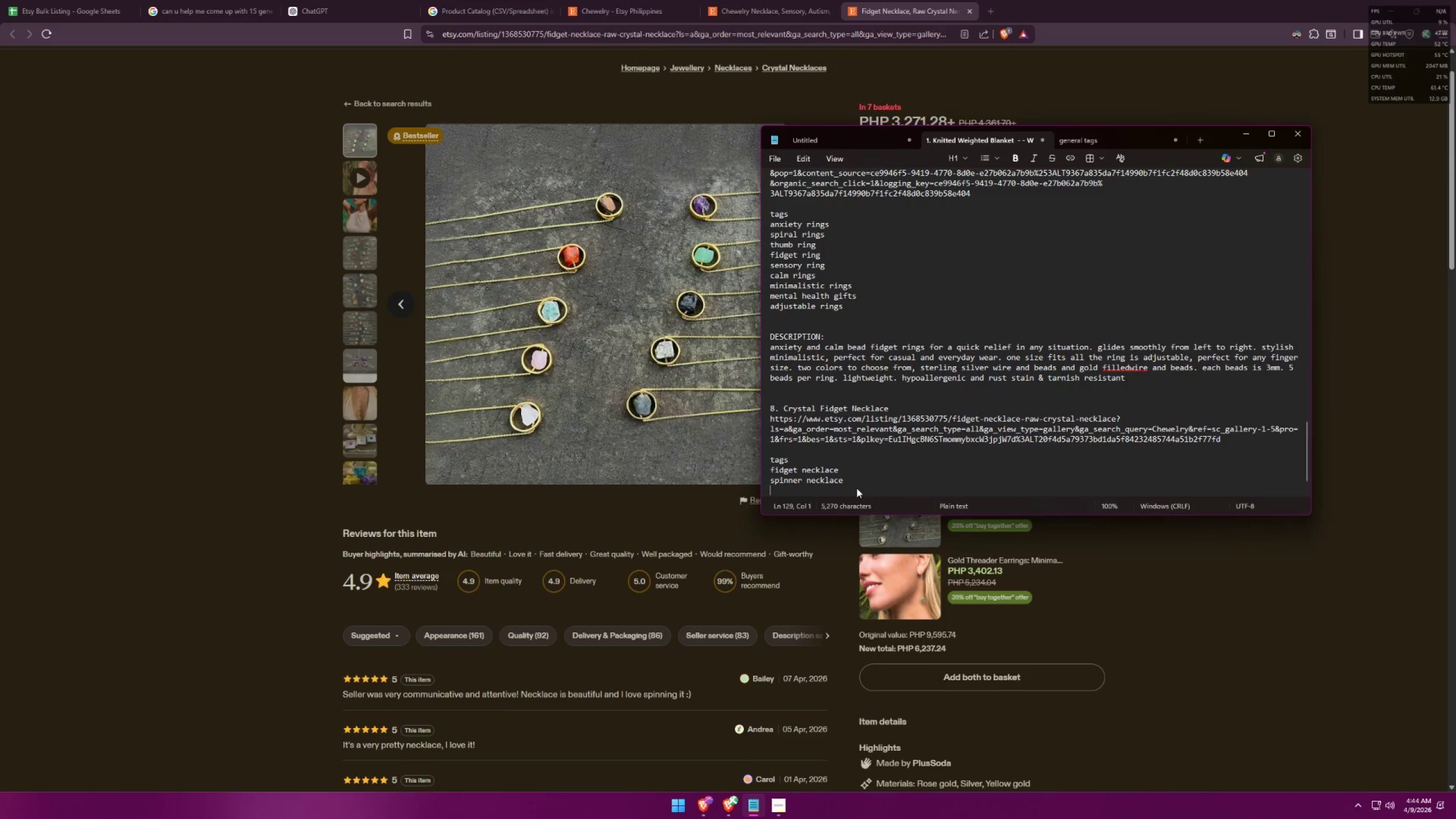 
type(crystal necklace)
 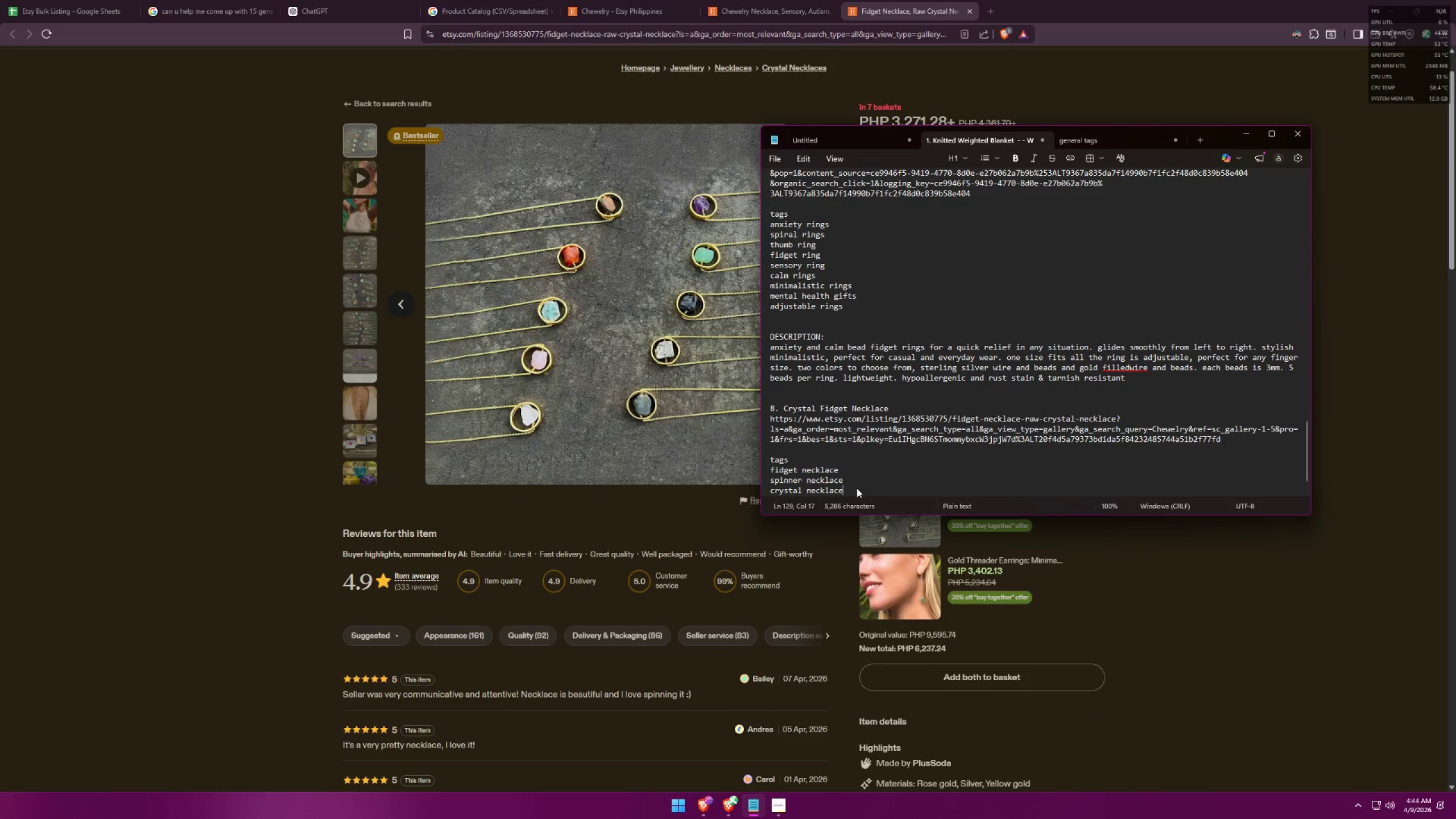 
key(Shift+Enter)
 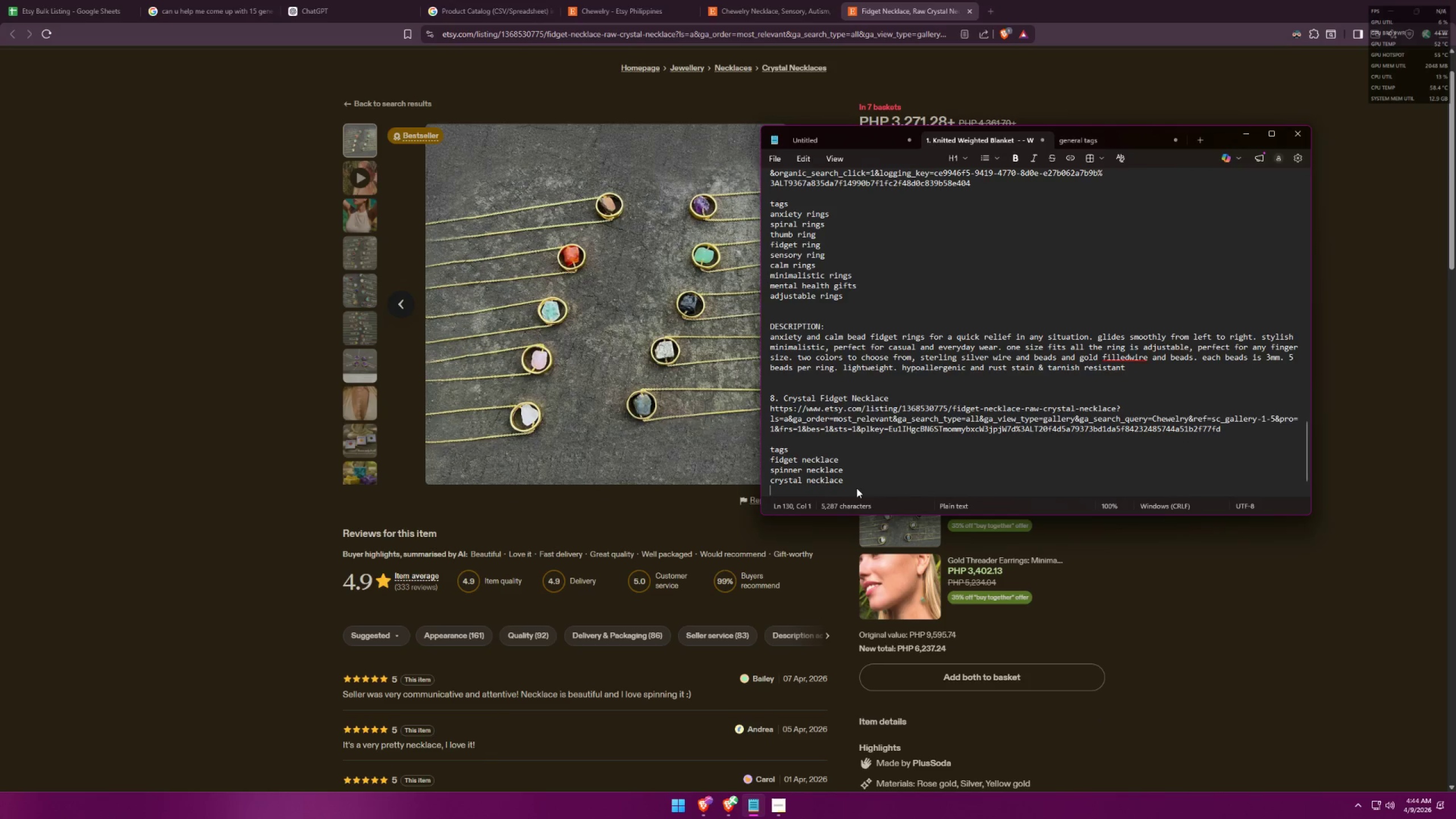 
key(Alt+AltLeft)
 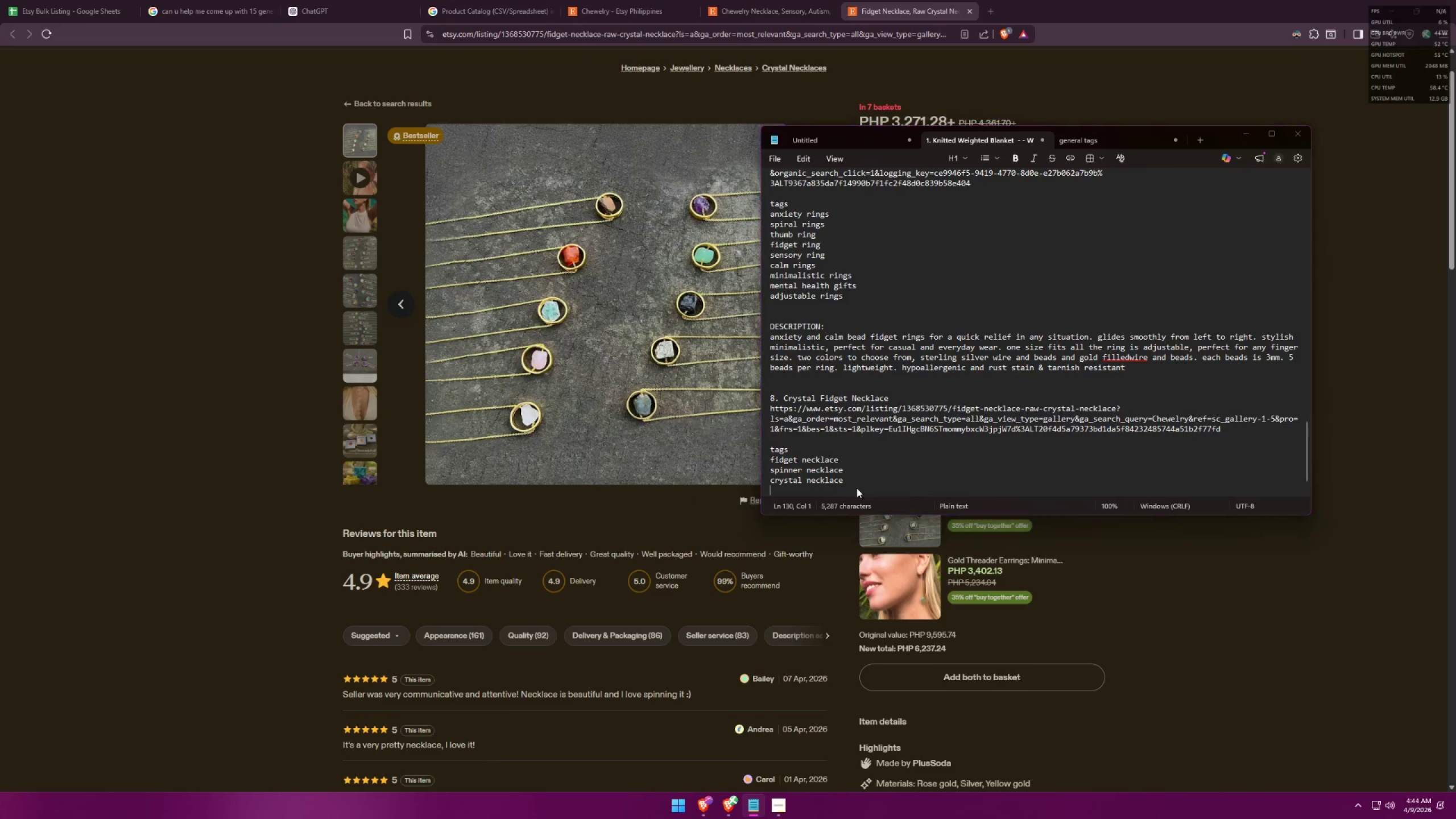 
key(Alt+Tab)
 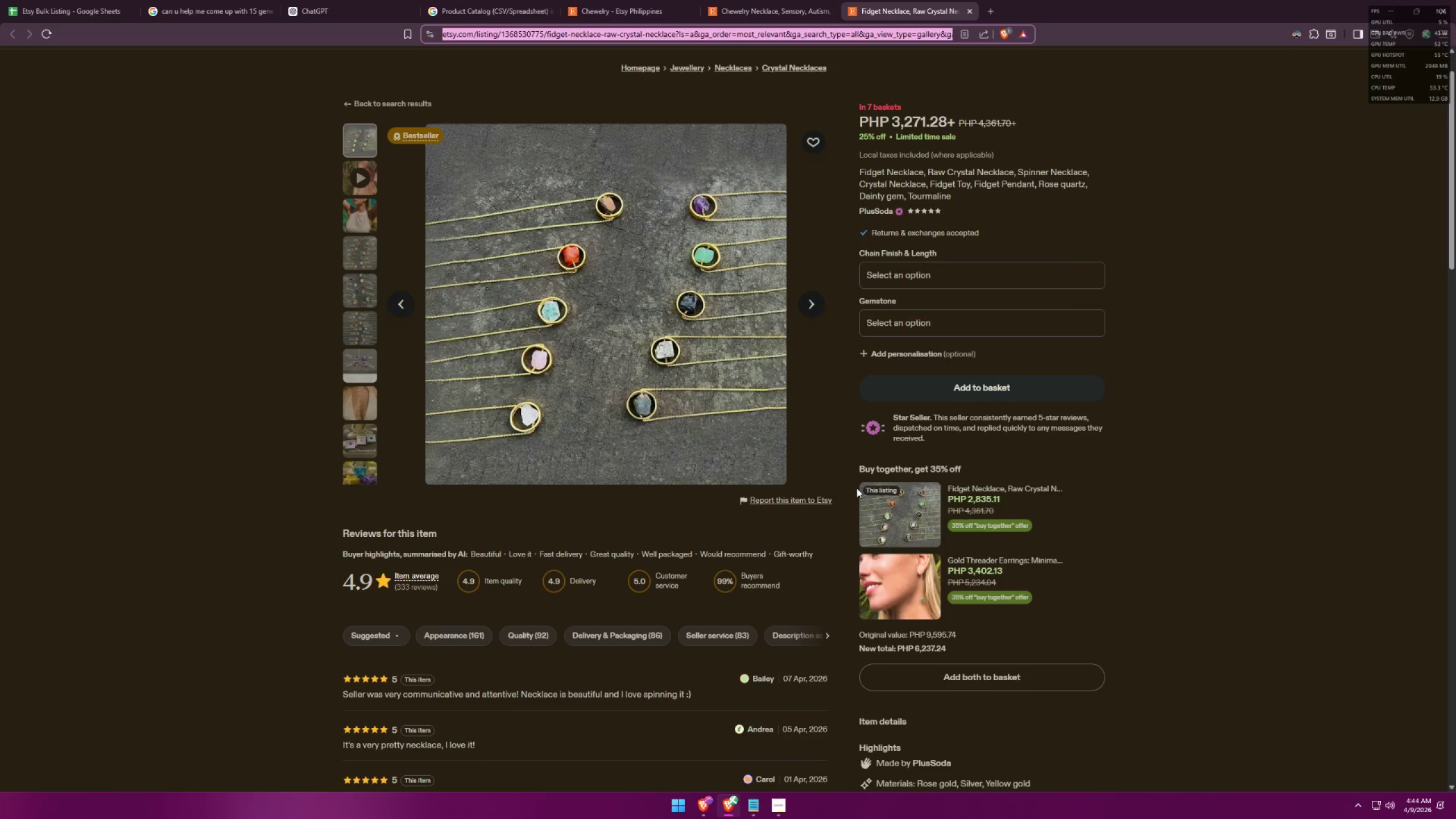 
key(Alt+AltLeft)
 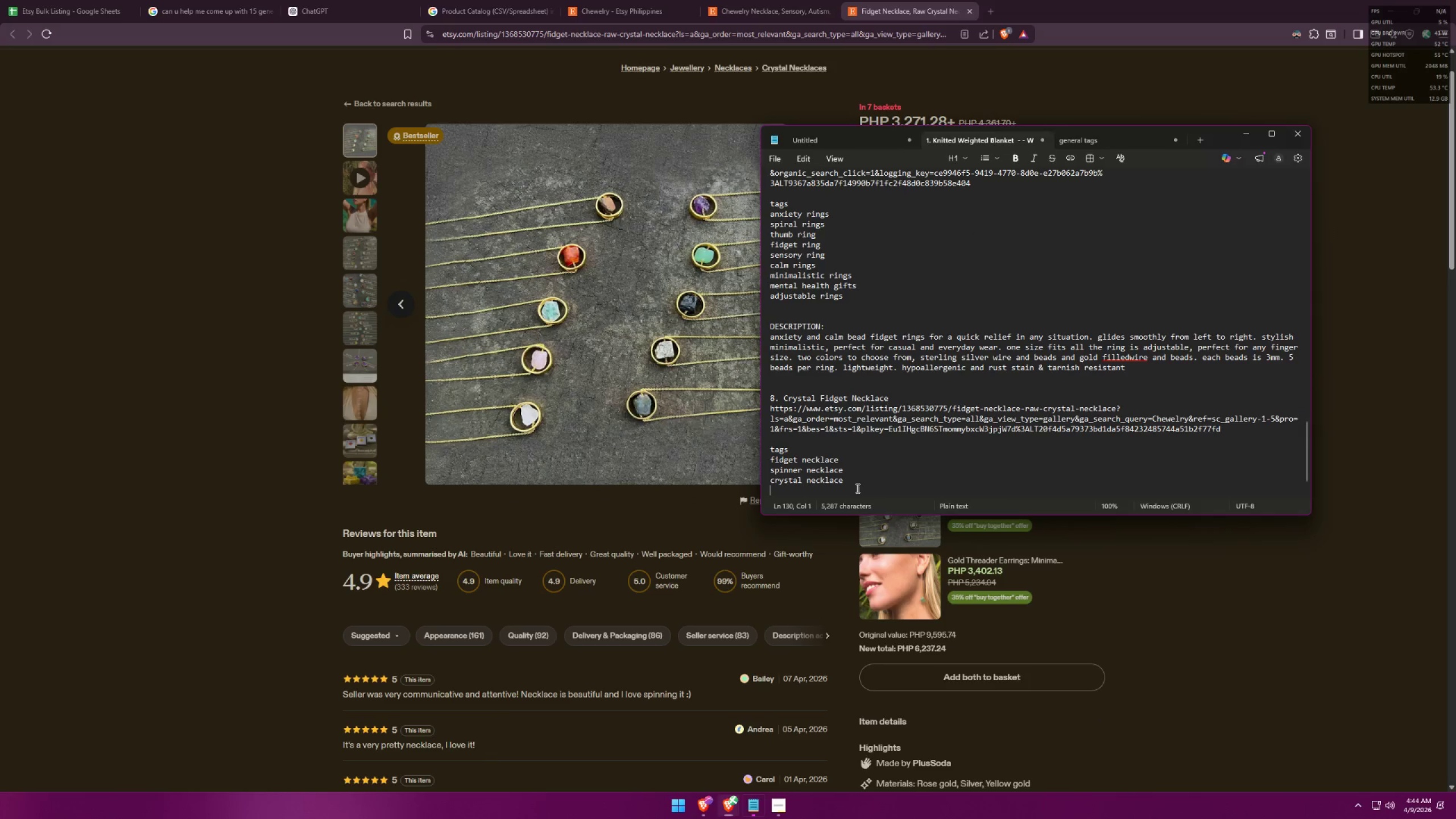 
key(Tab)
type(di)
key(Backspace)
key(Backspace)
type(dif)
key(Backspace)
key(Backspace)
key(Backspace)
type(fidfet )
key(Backspace)
key(Backspace)
key(Backspace)
key(Backspace)
type(get toy)
 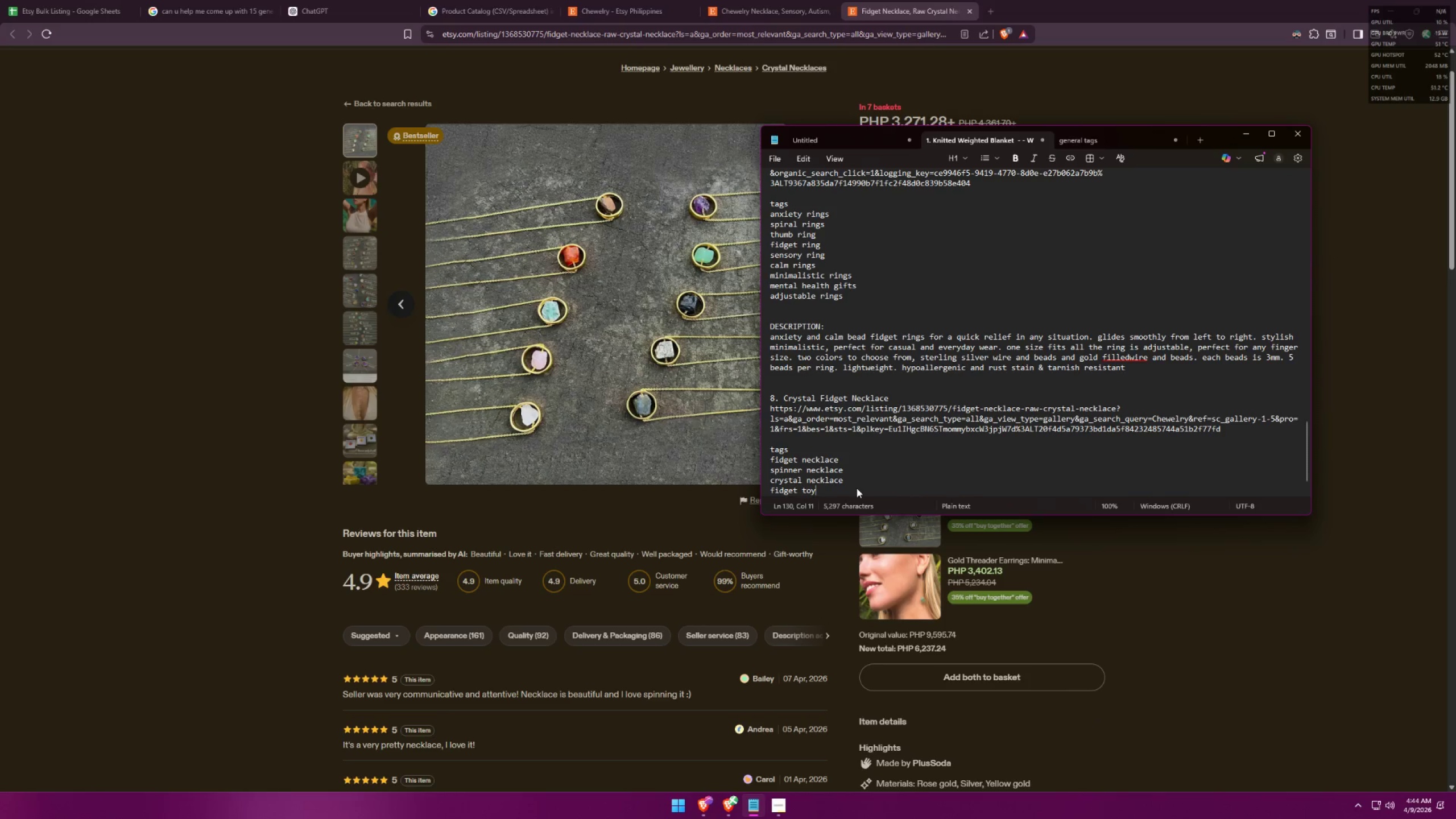 
key(Alt+AltLeft)
 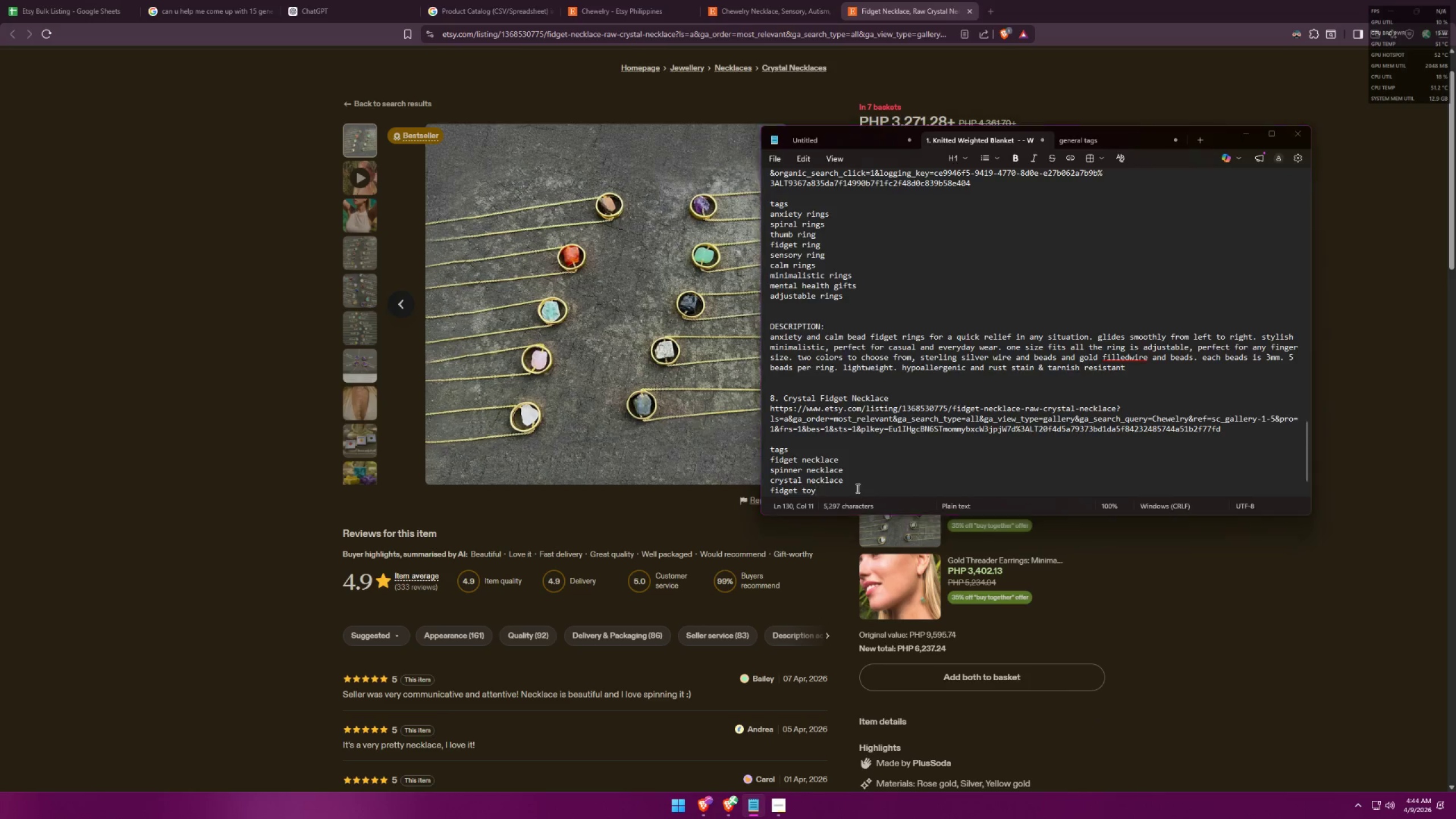 
key(Alt+Tab)
 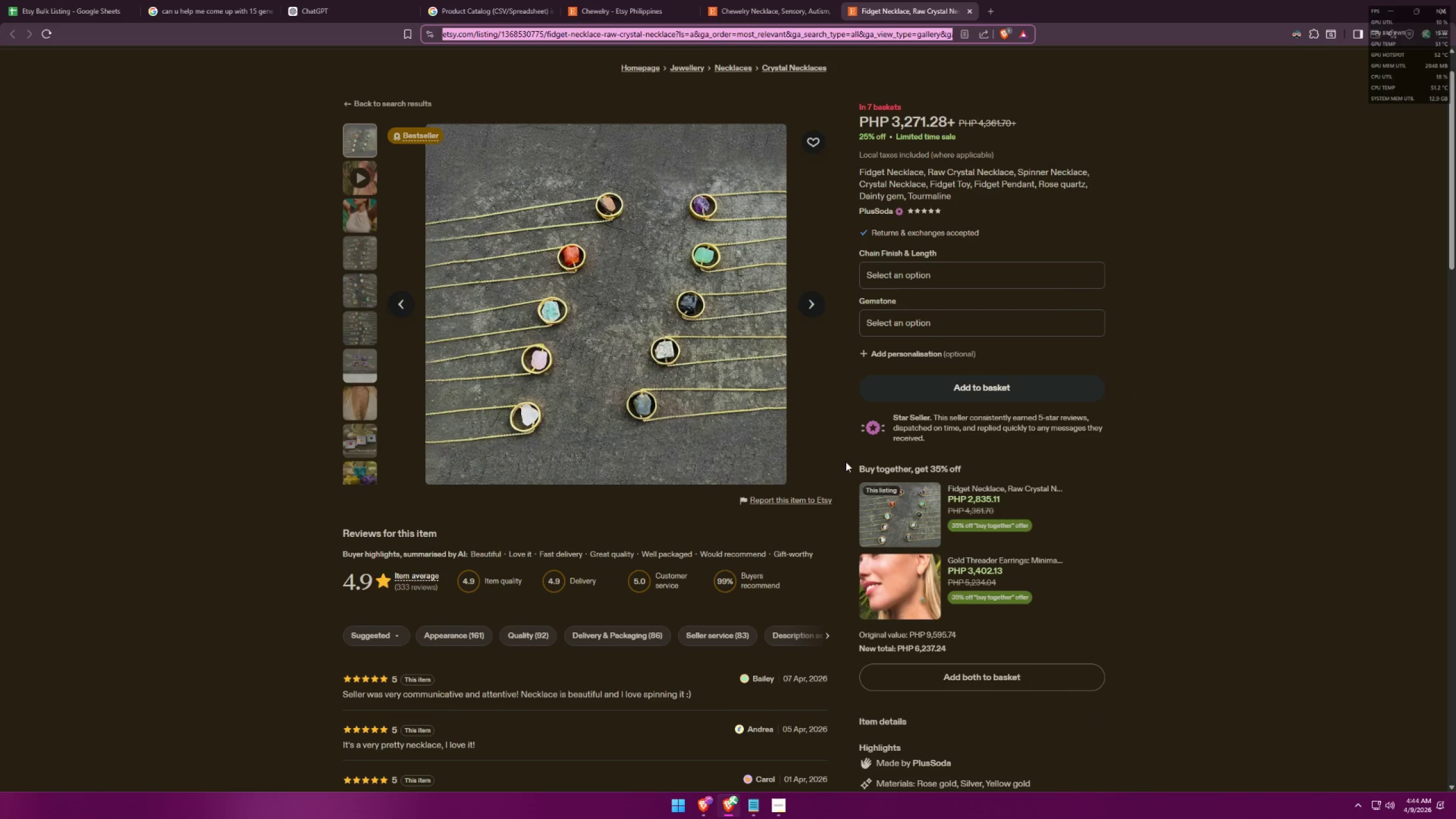 
key(Alt+AltLeft)
 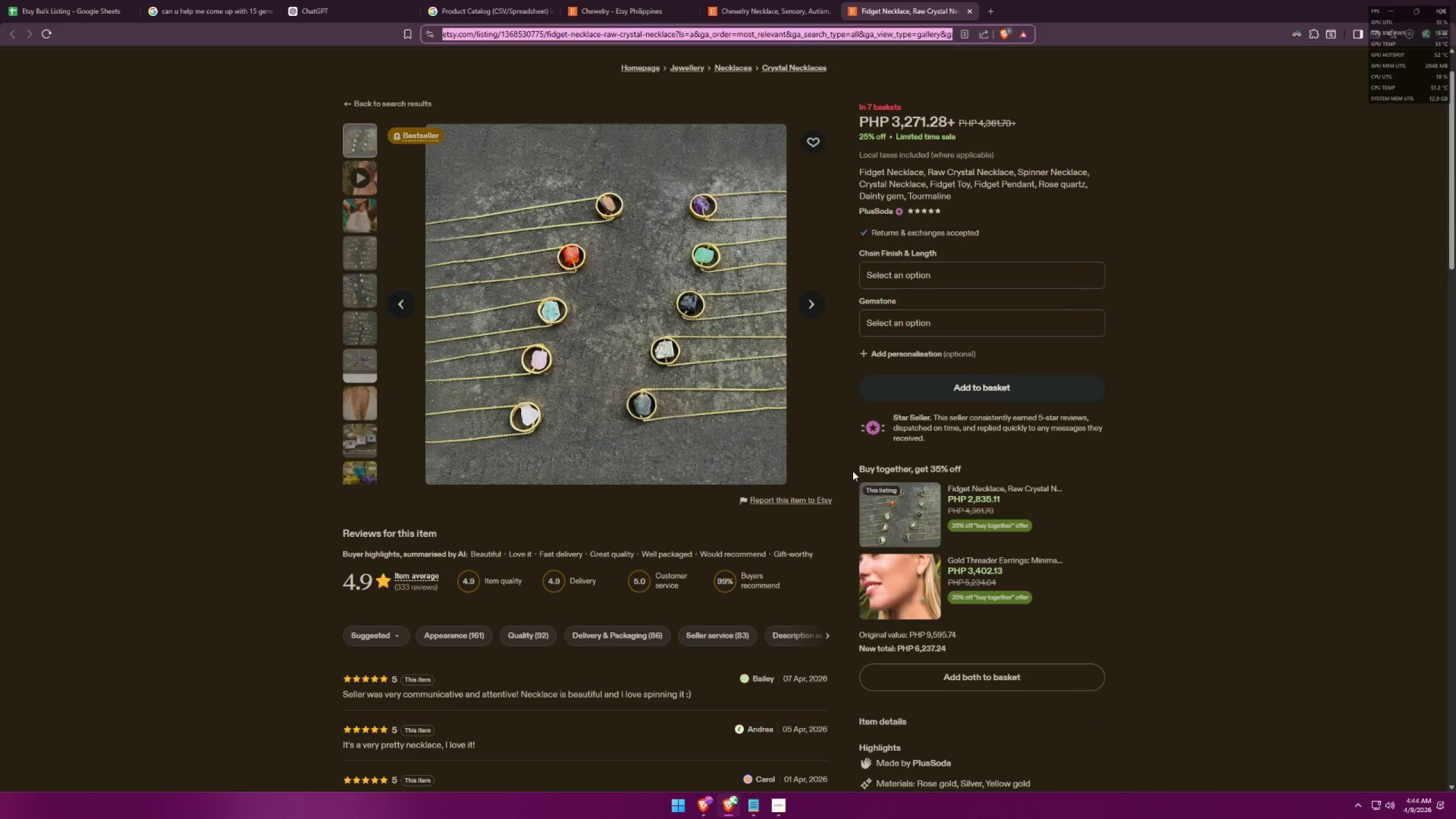 
key(Alt+Tab)
 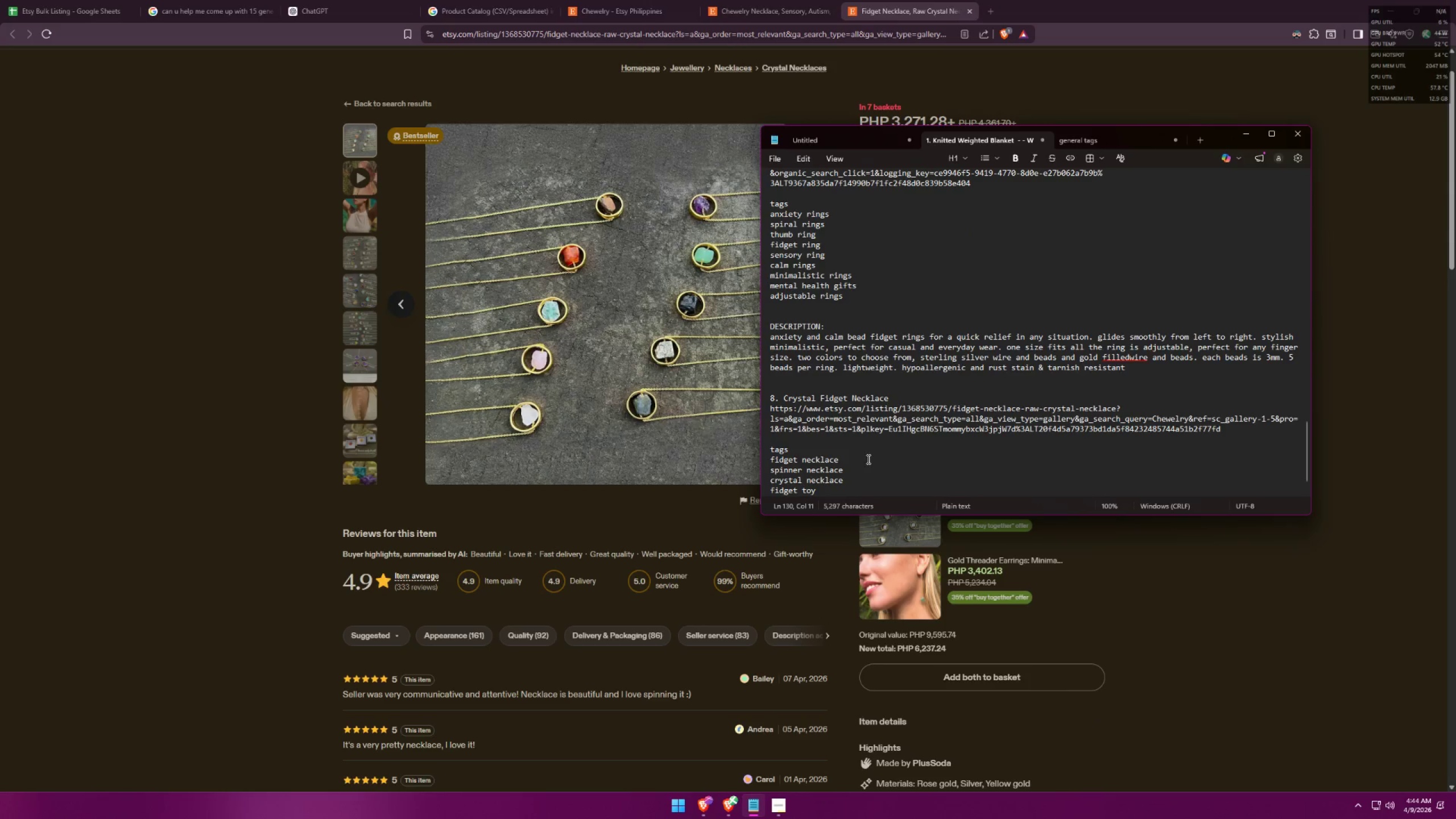 
key(Alt+AltLeft)
 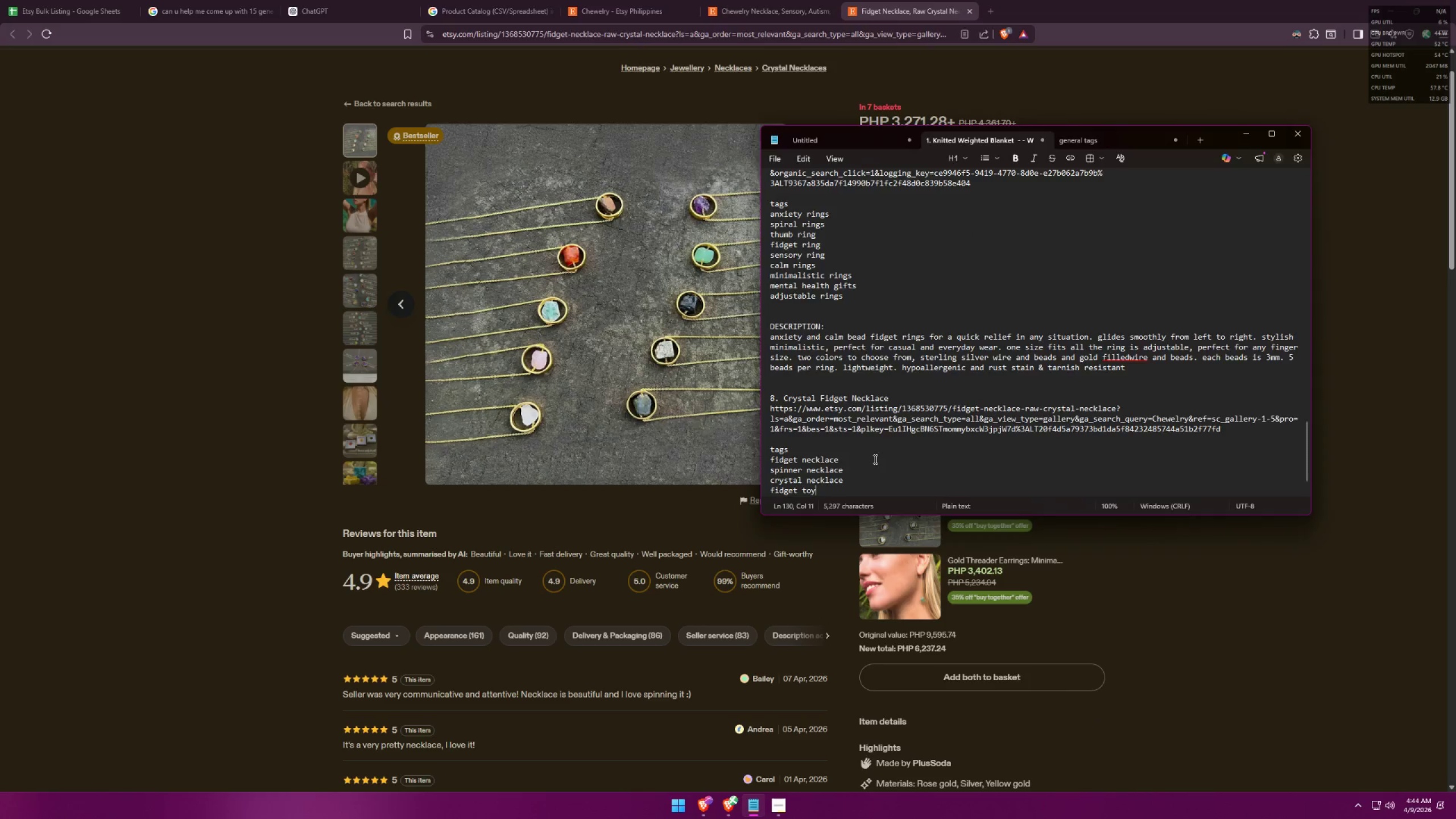 
key(Alt+Tab)
 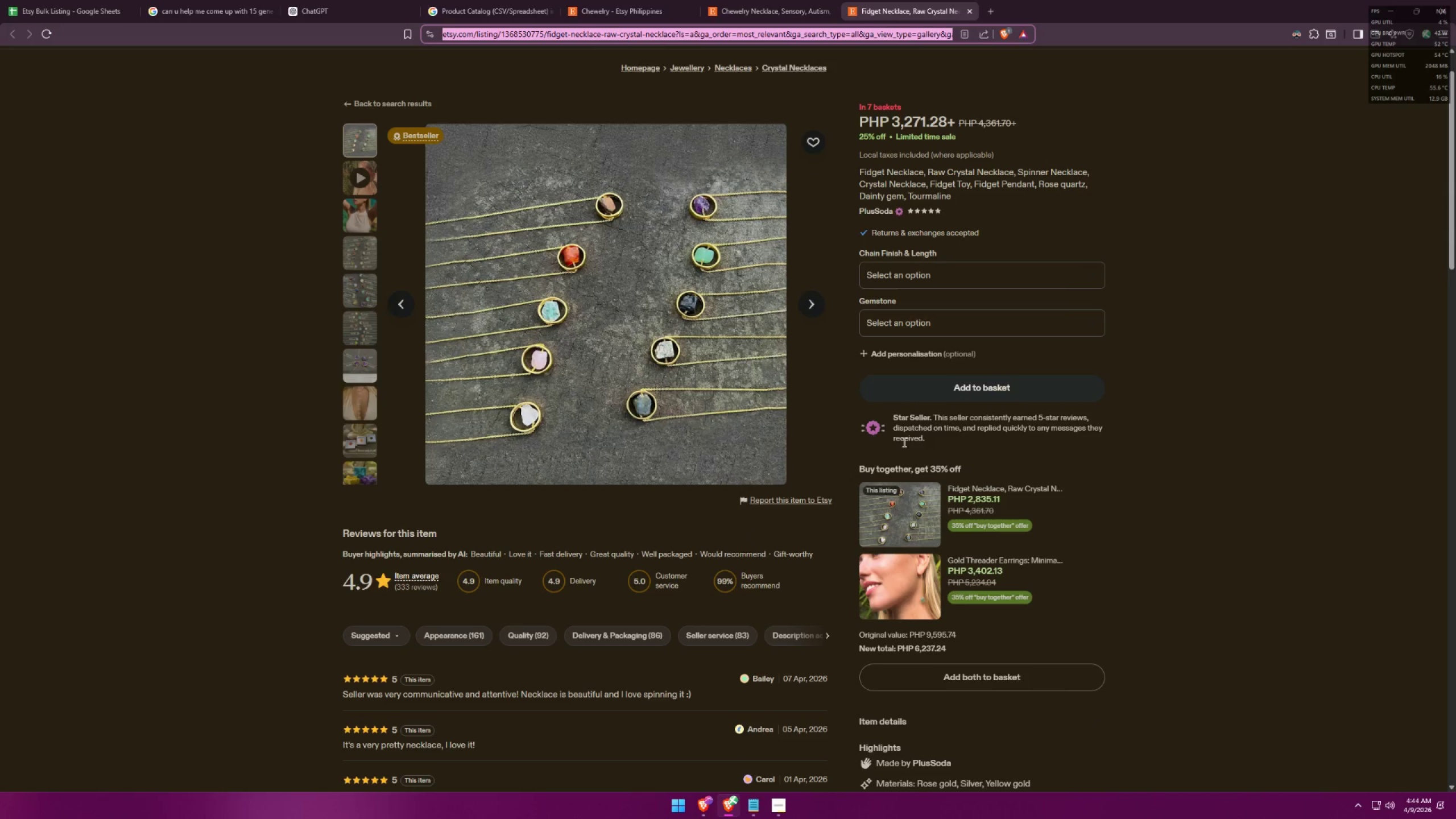 
key(Alt+AltLeft)
 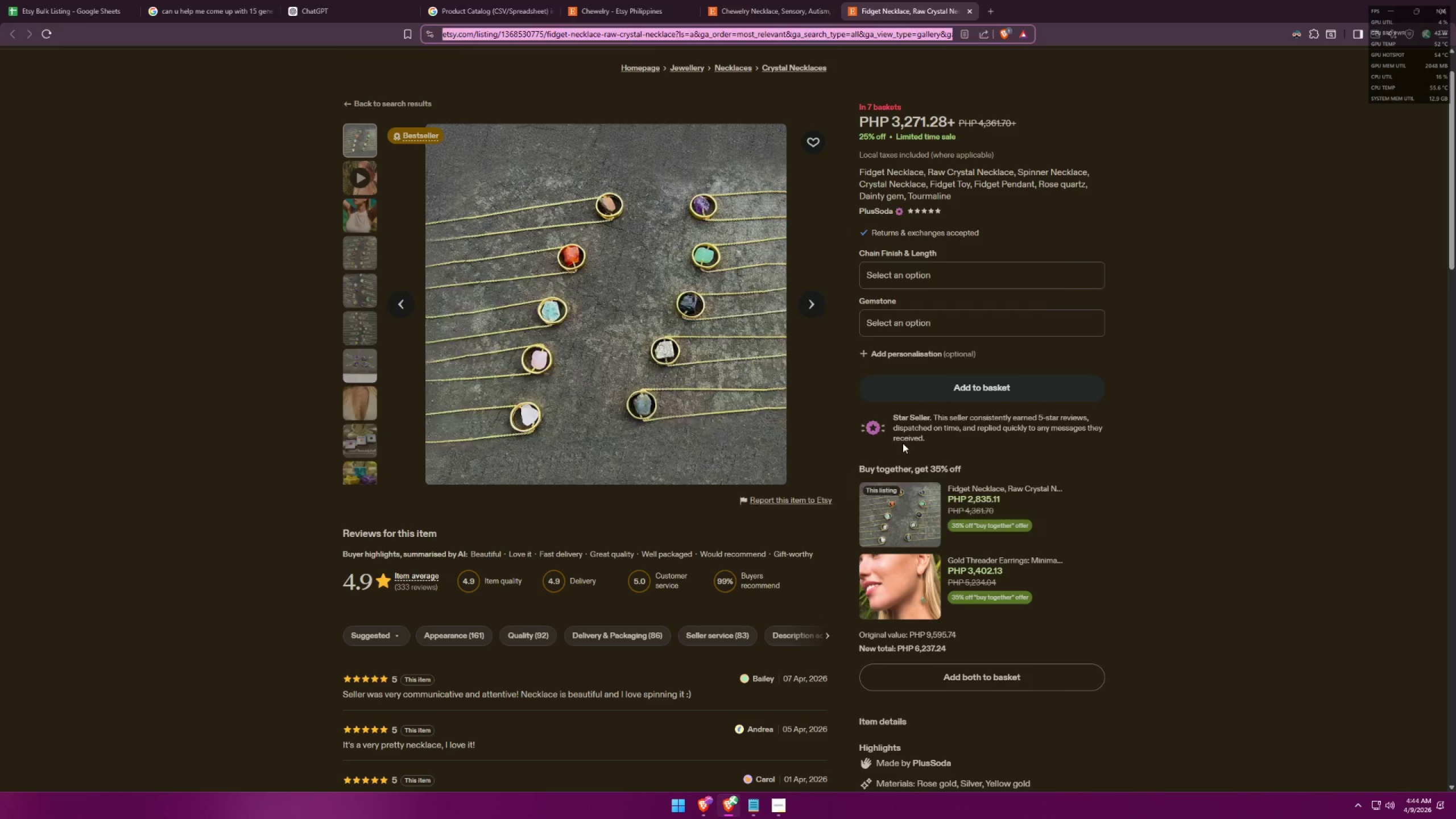 
key(Alt+Tab)
 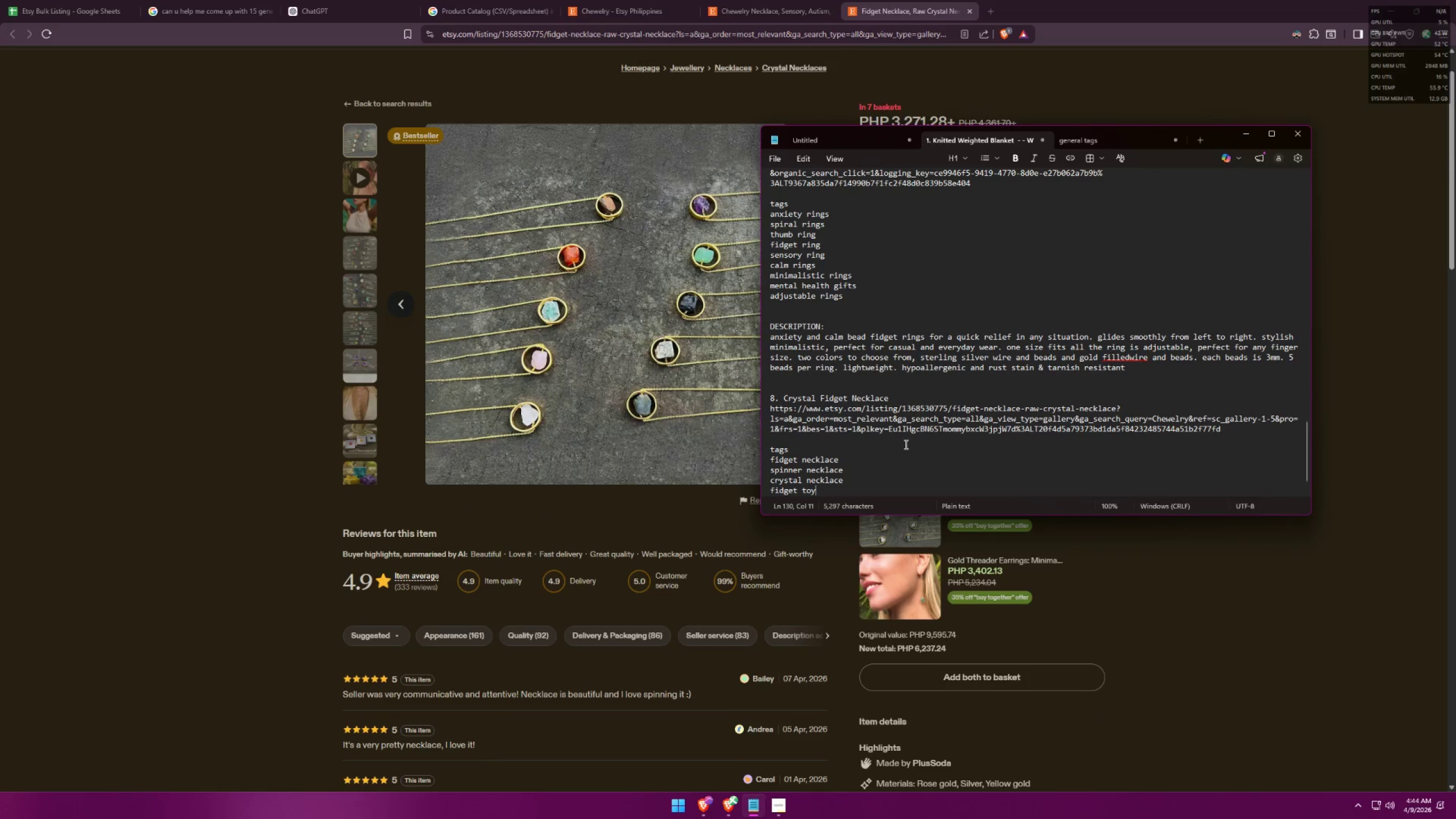 
key(Shift+Enter)
 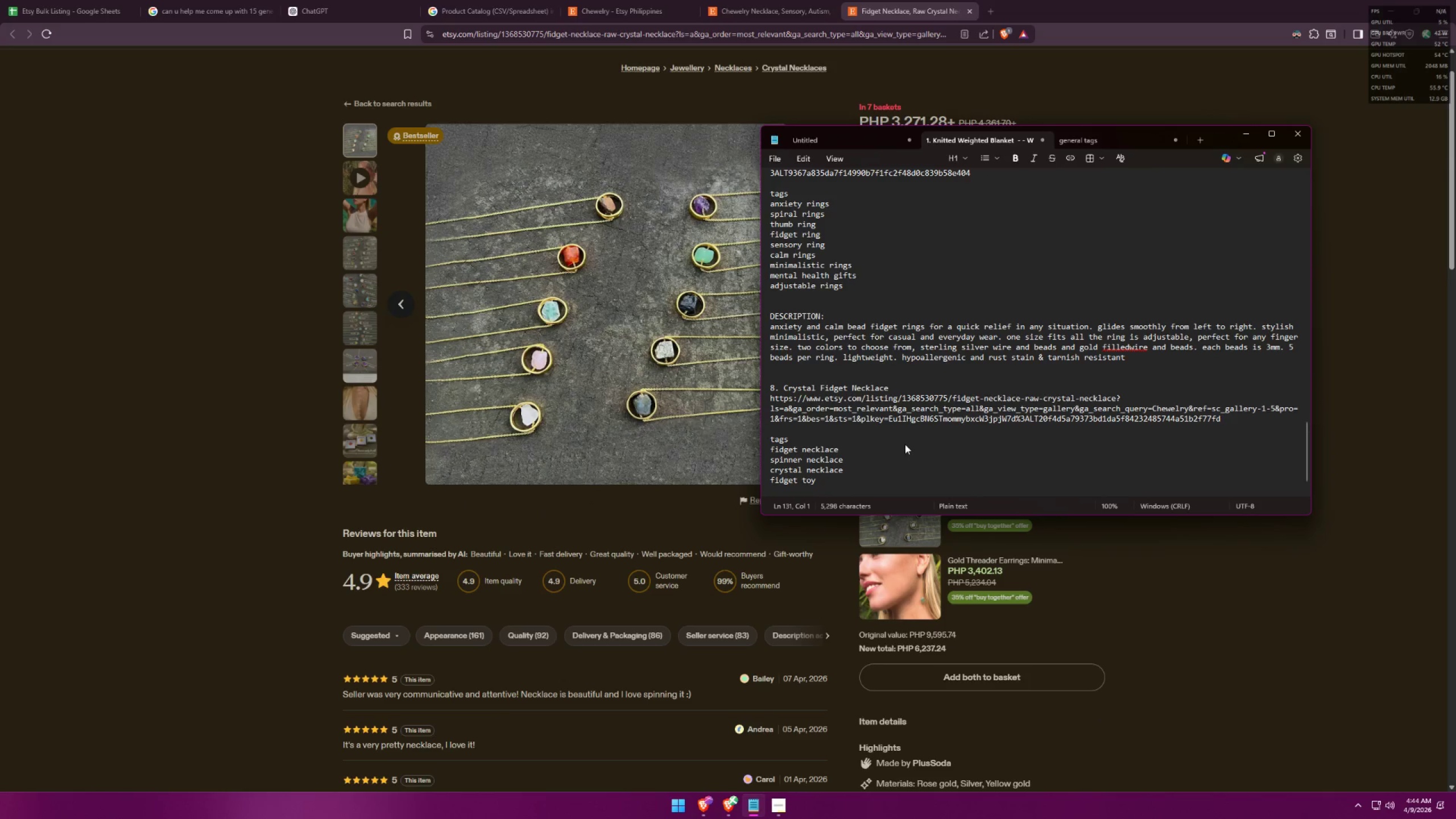 
type(fidget pendant)
 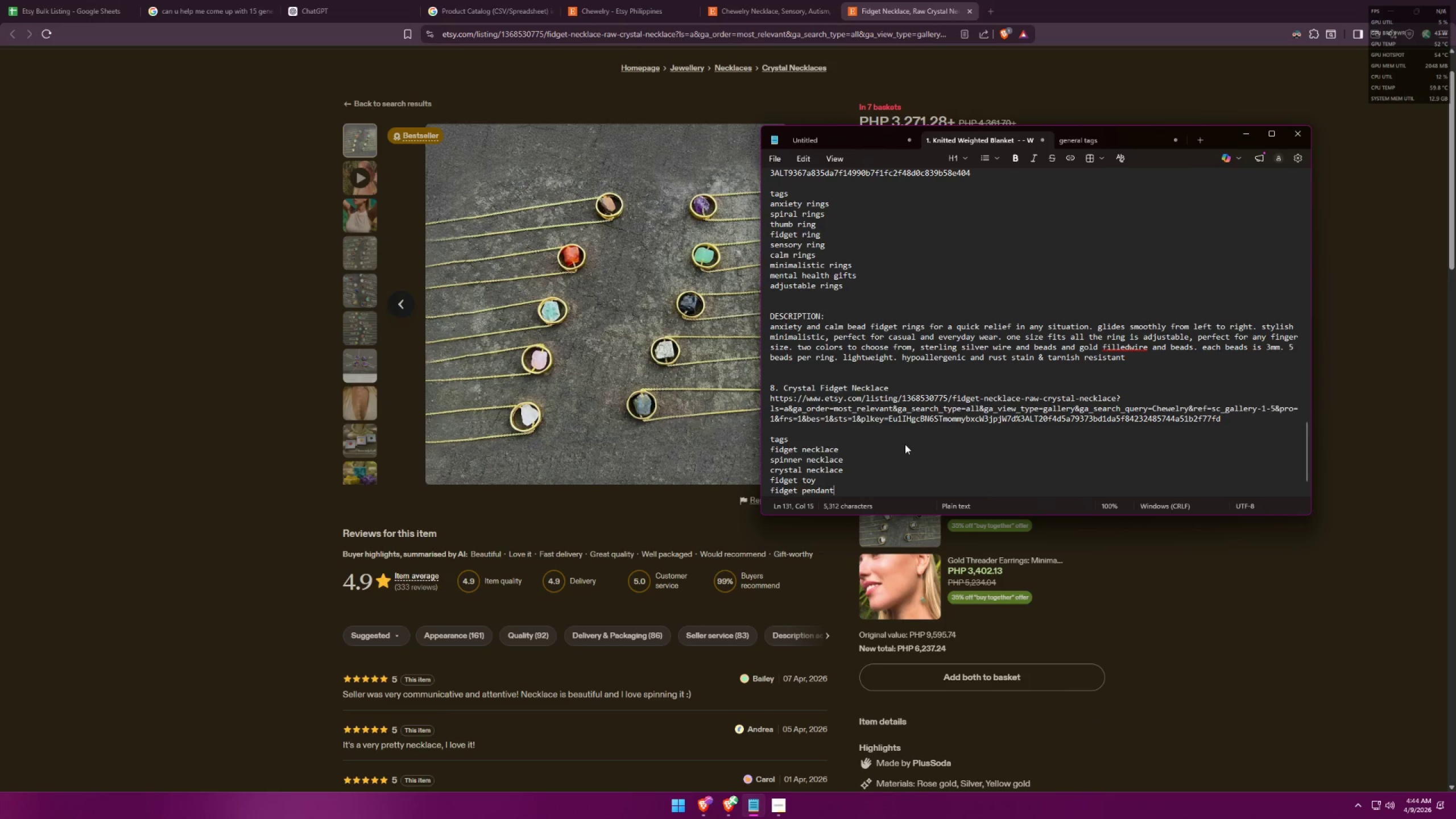 
key(Shift+Enter)
 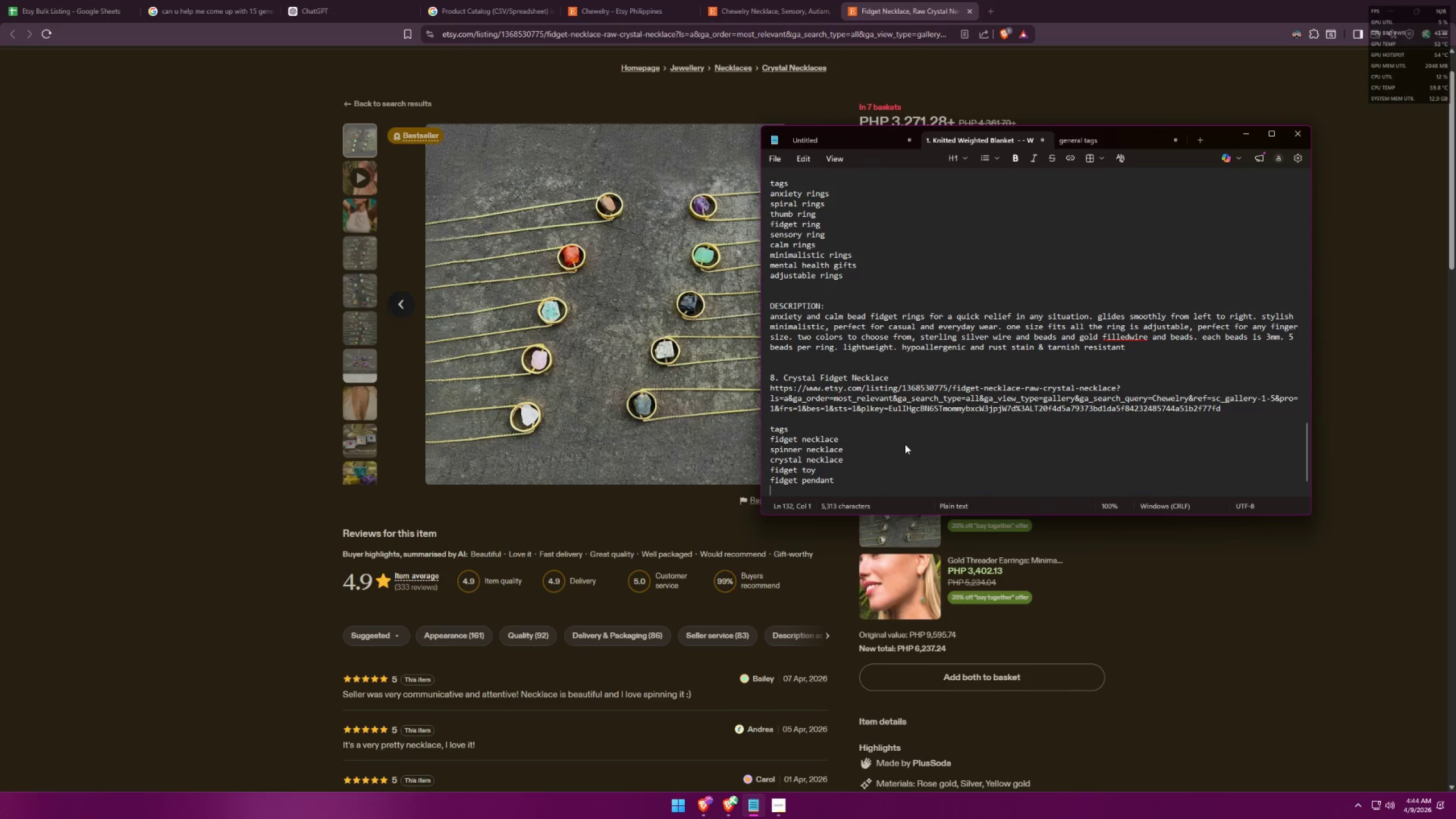 
key(Alt+AltLeft)
 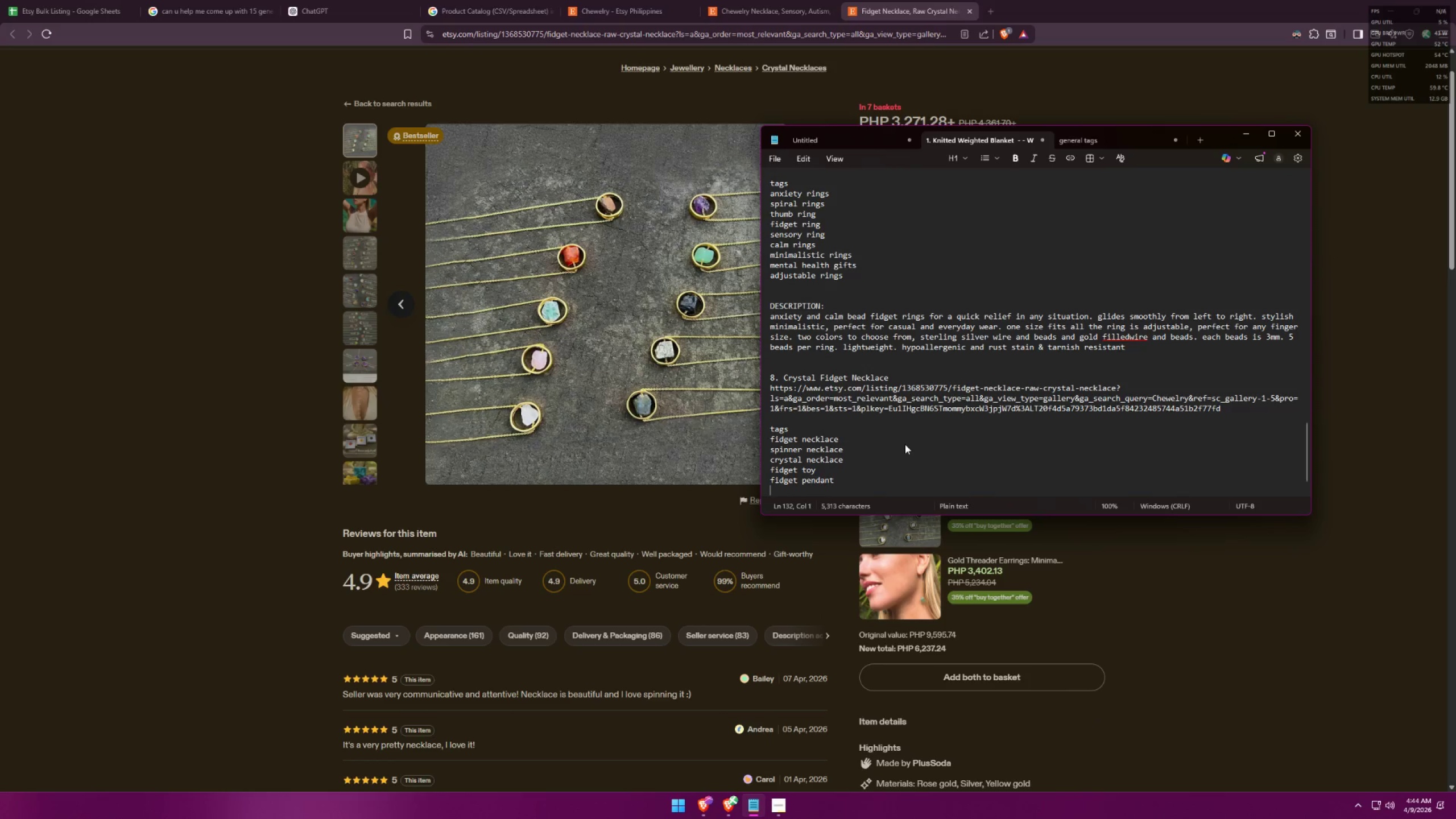 
key(Alt+Tab)
 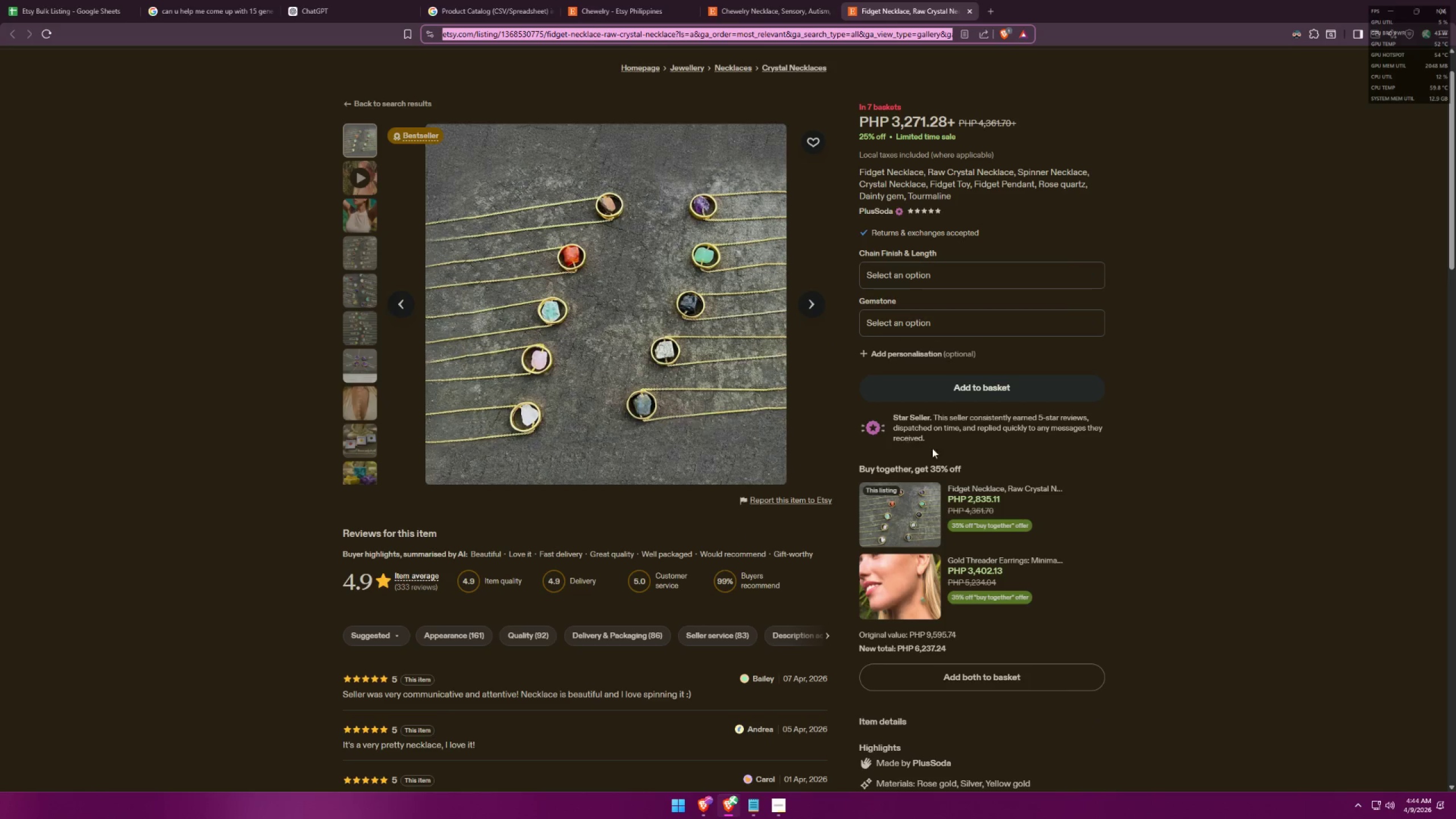 
scroll: coordinate [1052, 372], scroll_direction: down, amount: 17.0
 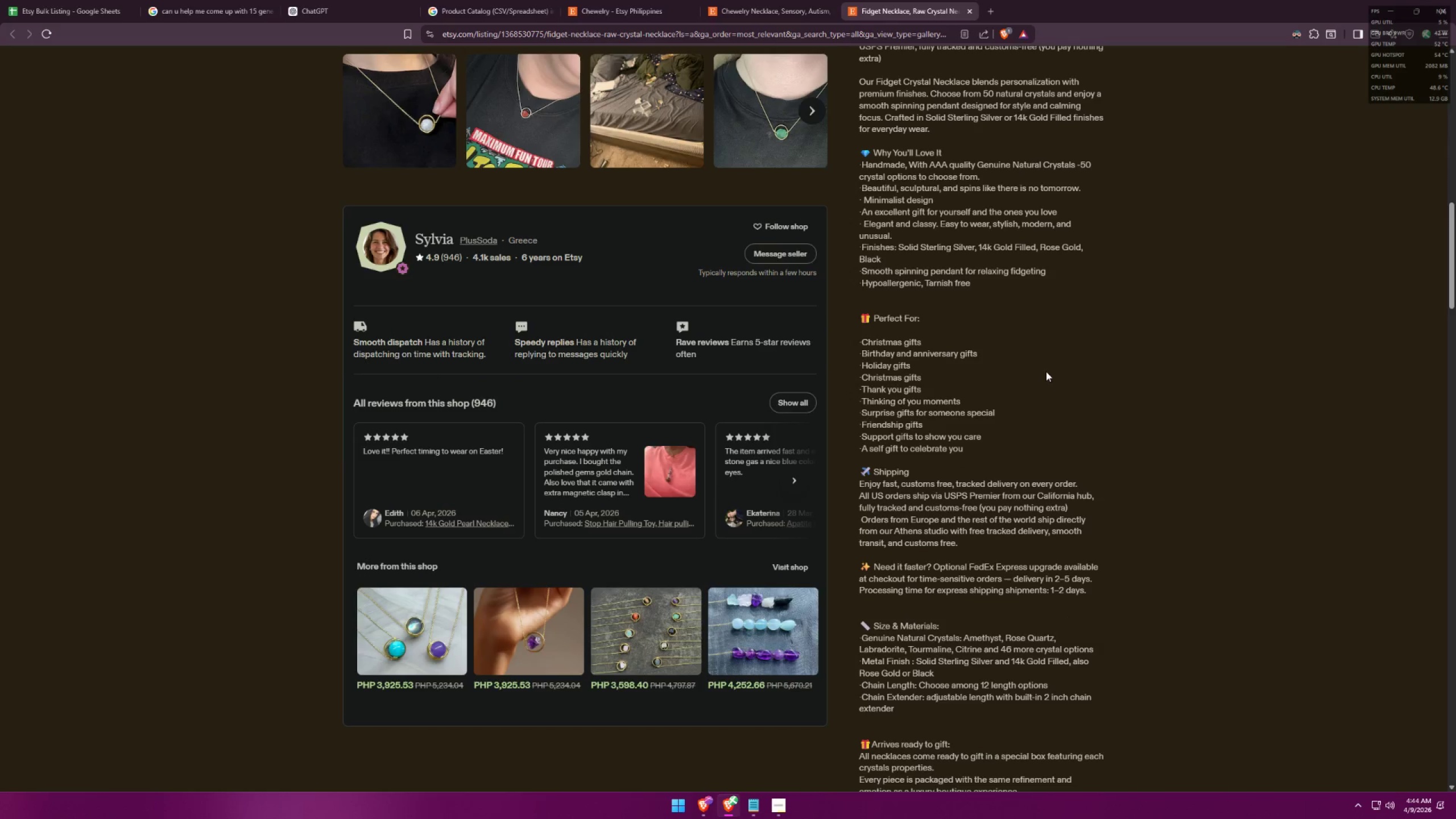 
wait(5.4)
 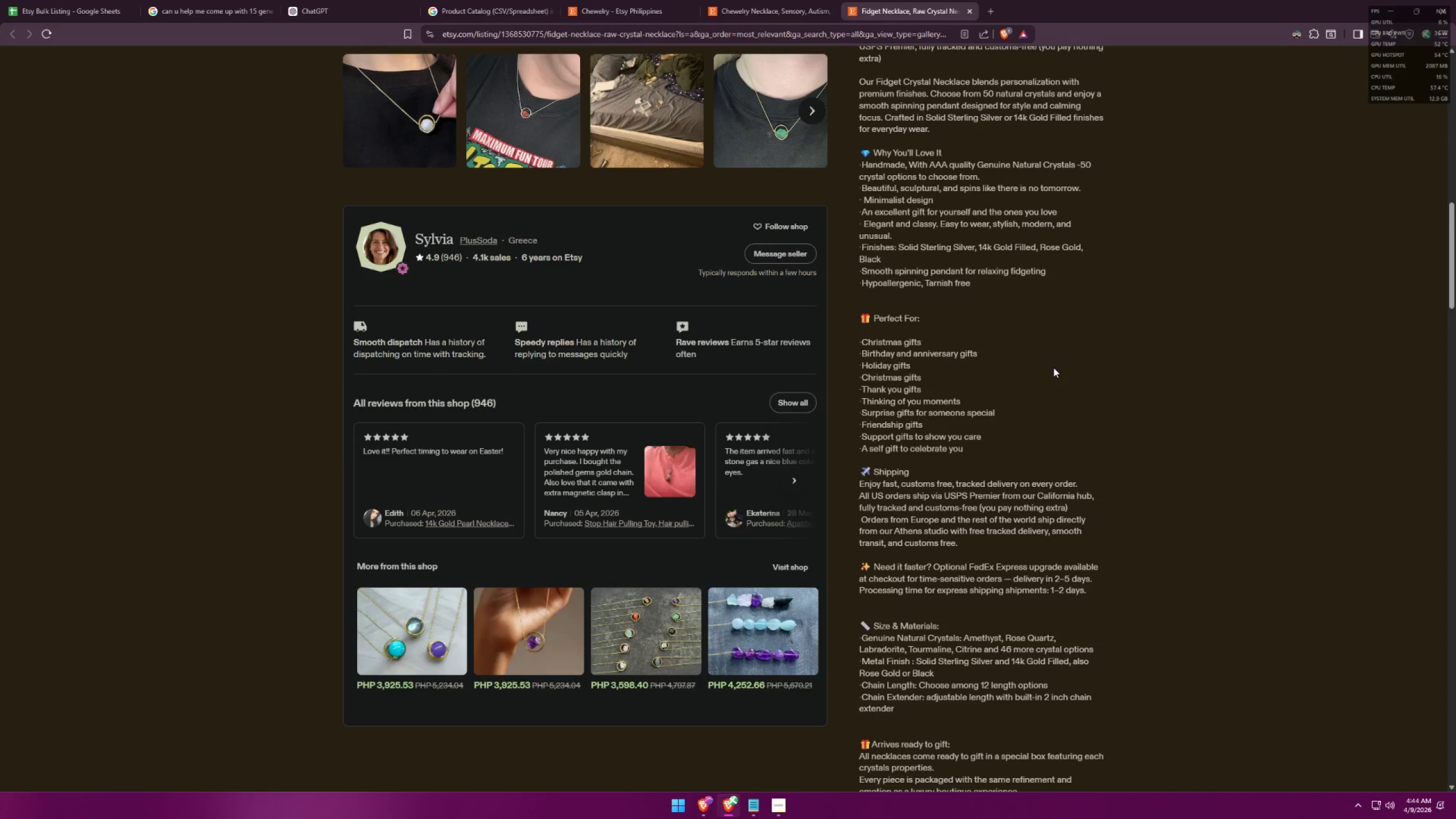 
key(Alt+AltLeft)
 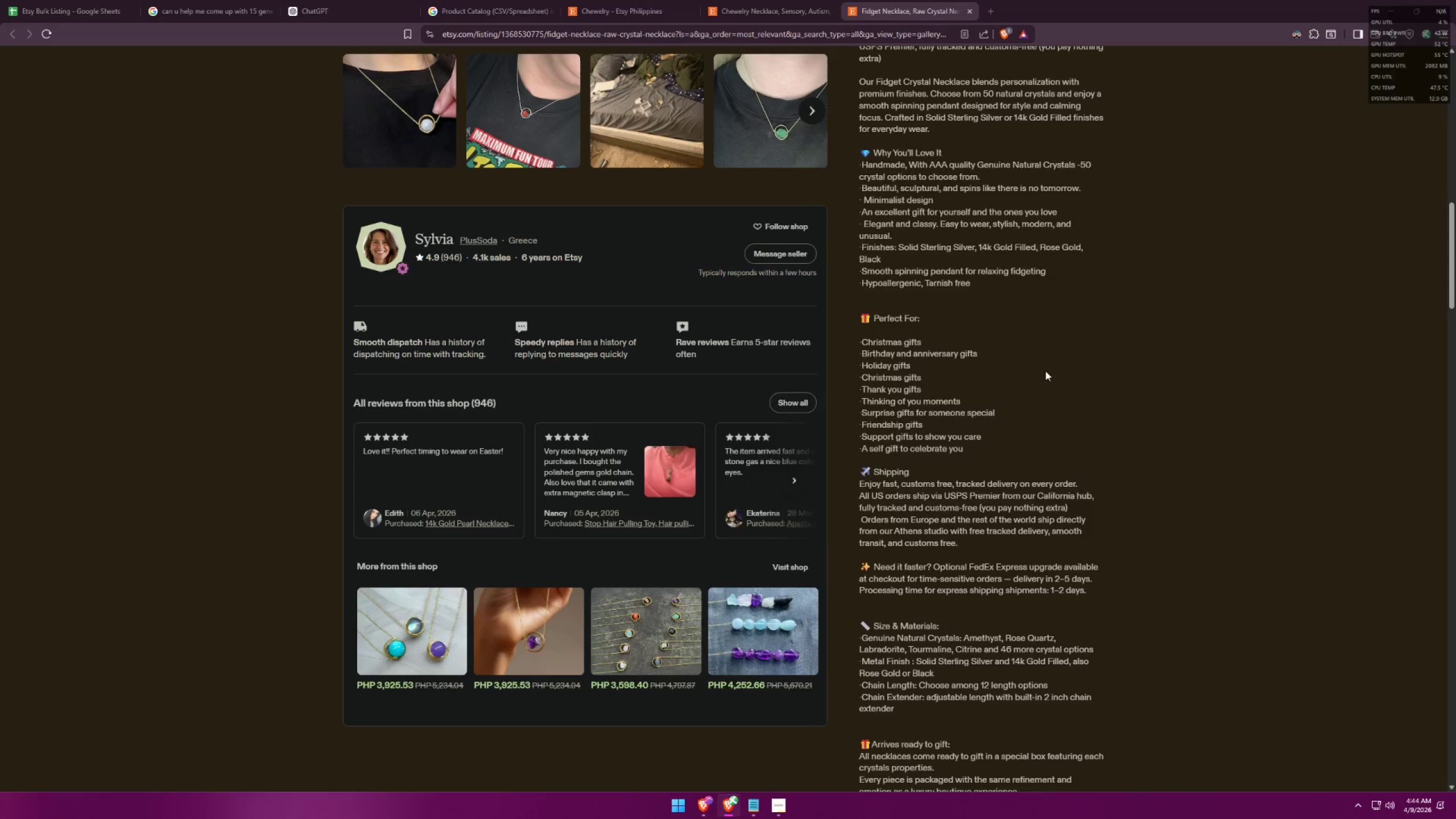 
key(Alt+Tab)
 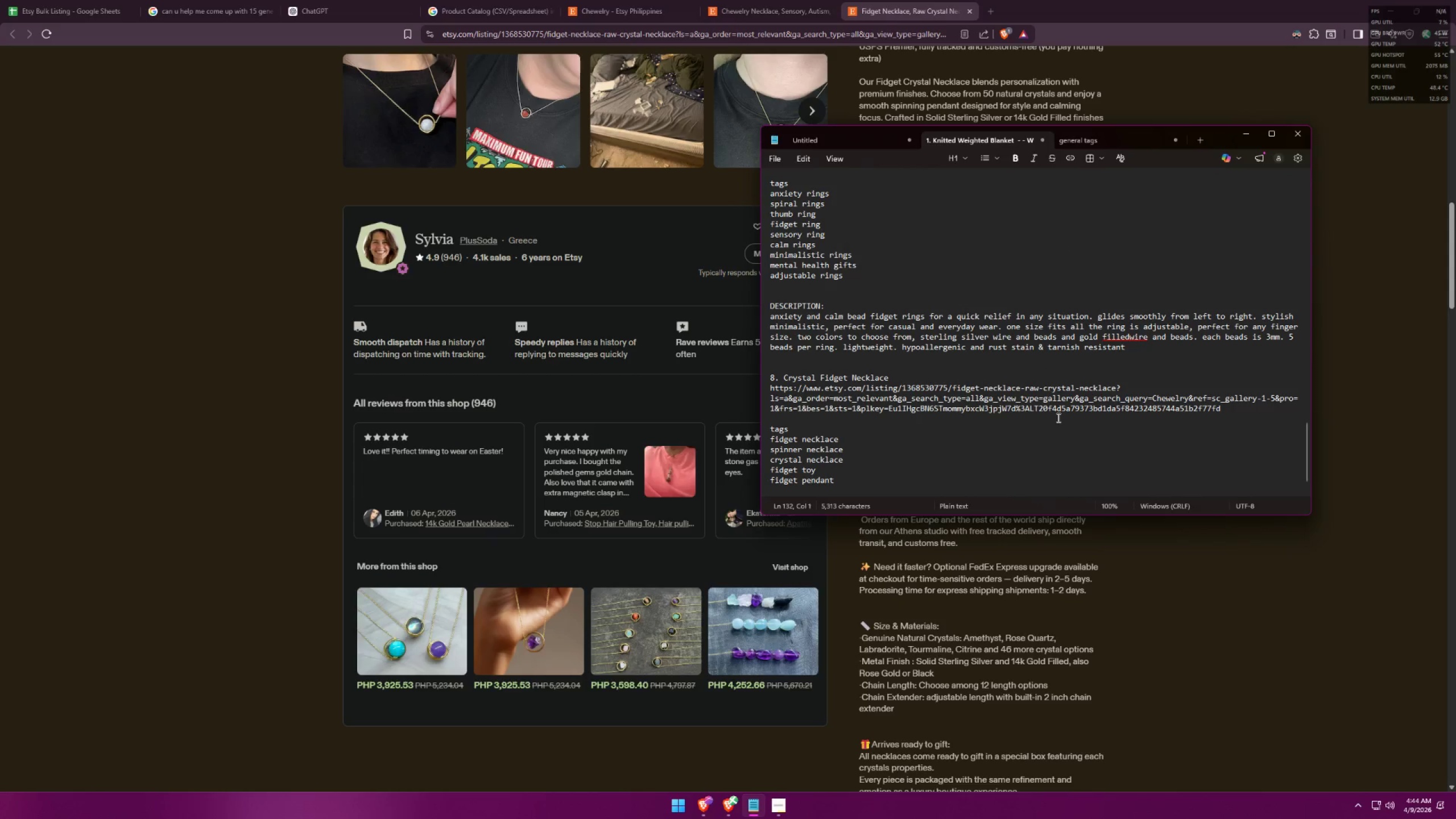 
key(Alt+AltLeft)
 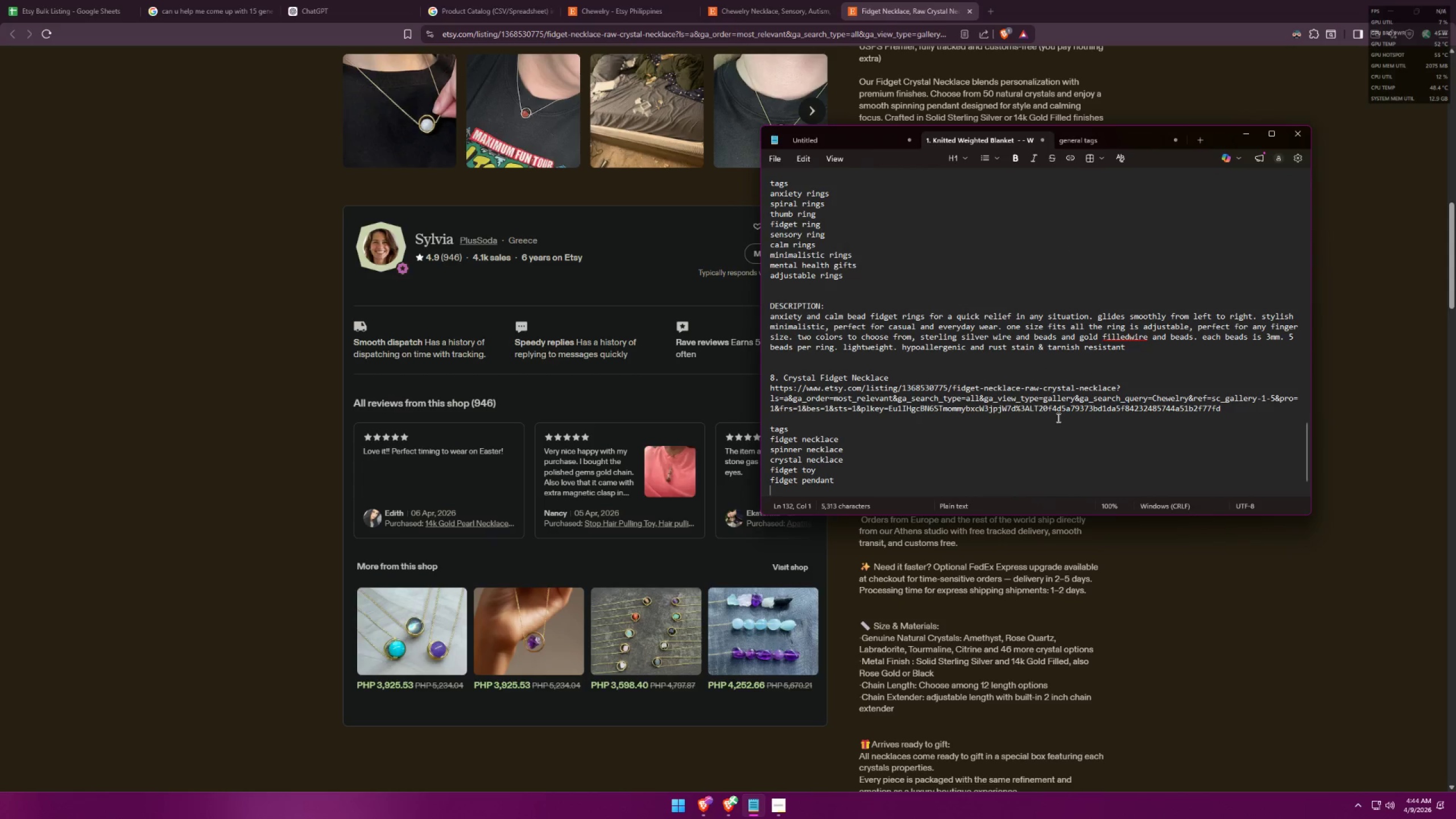 
key(Alt+Tab)
 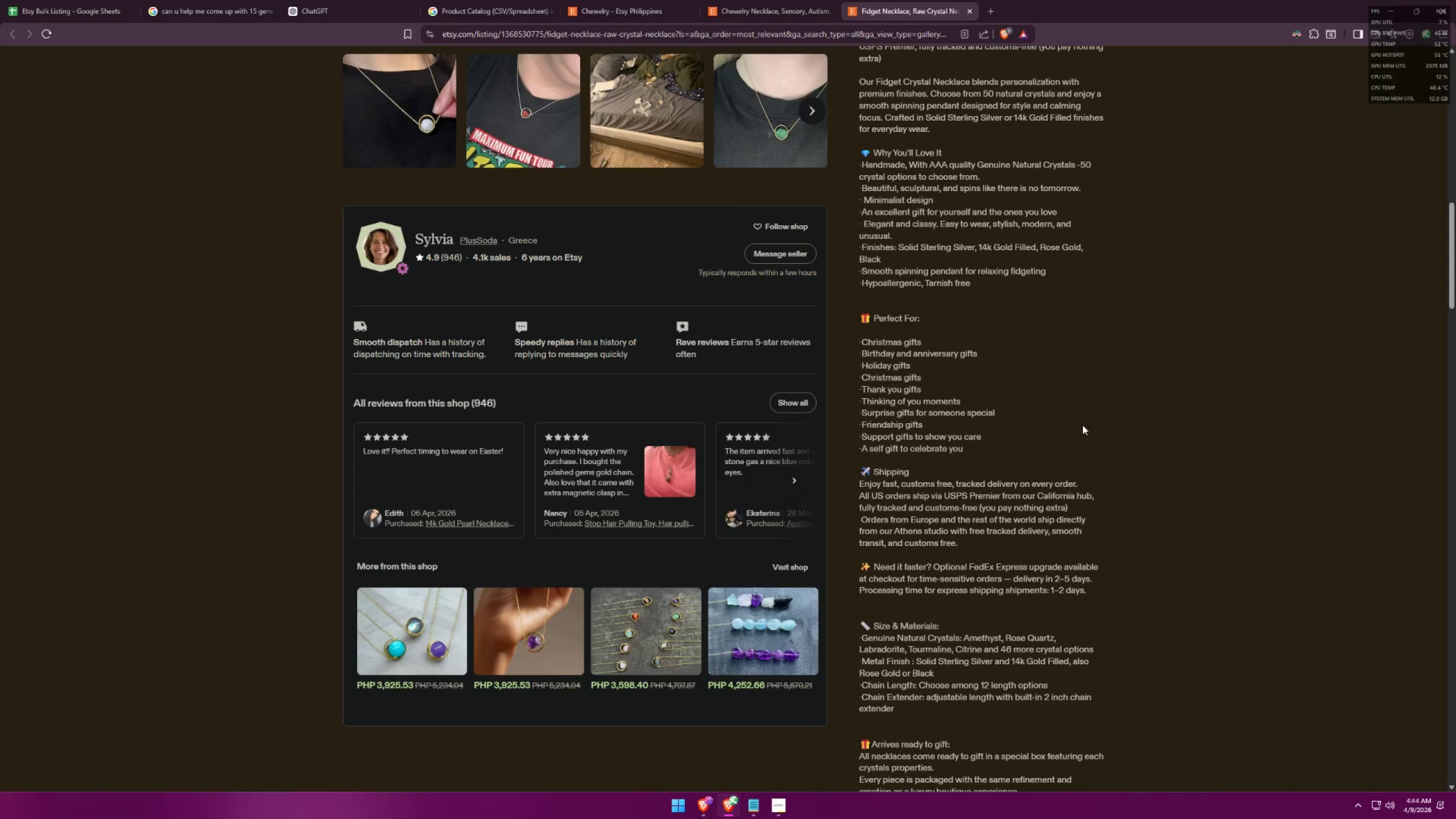 
scroll: coordinate [1086, 447], scroll_direction: down, amount: 5.0
 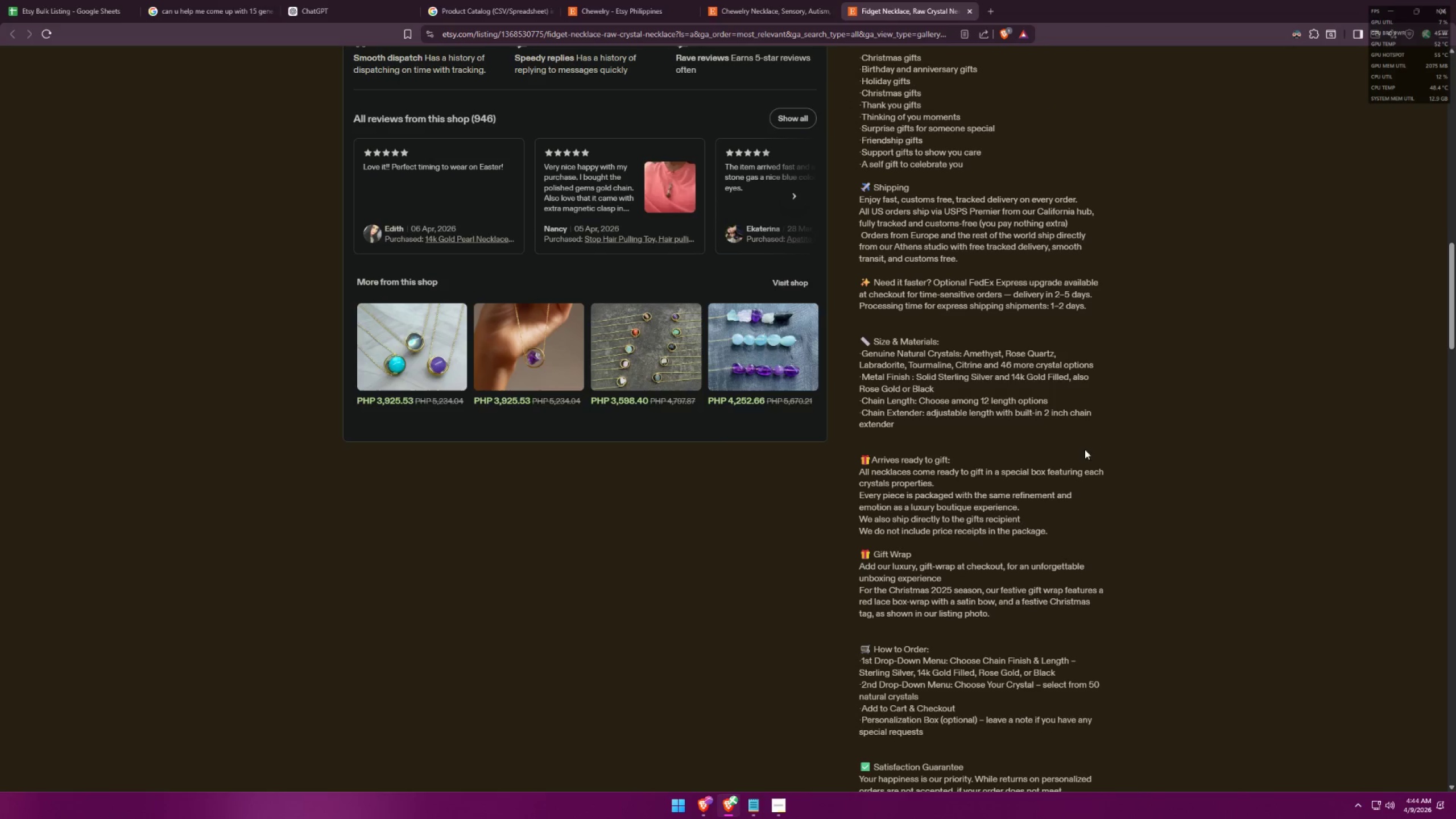 
scroll: coordinate [1054, 409], scroll_direction: up, amount: 6.0
 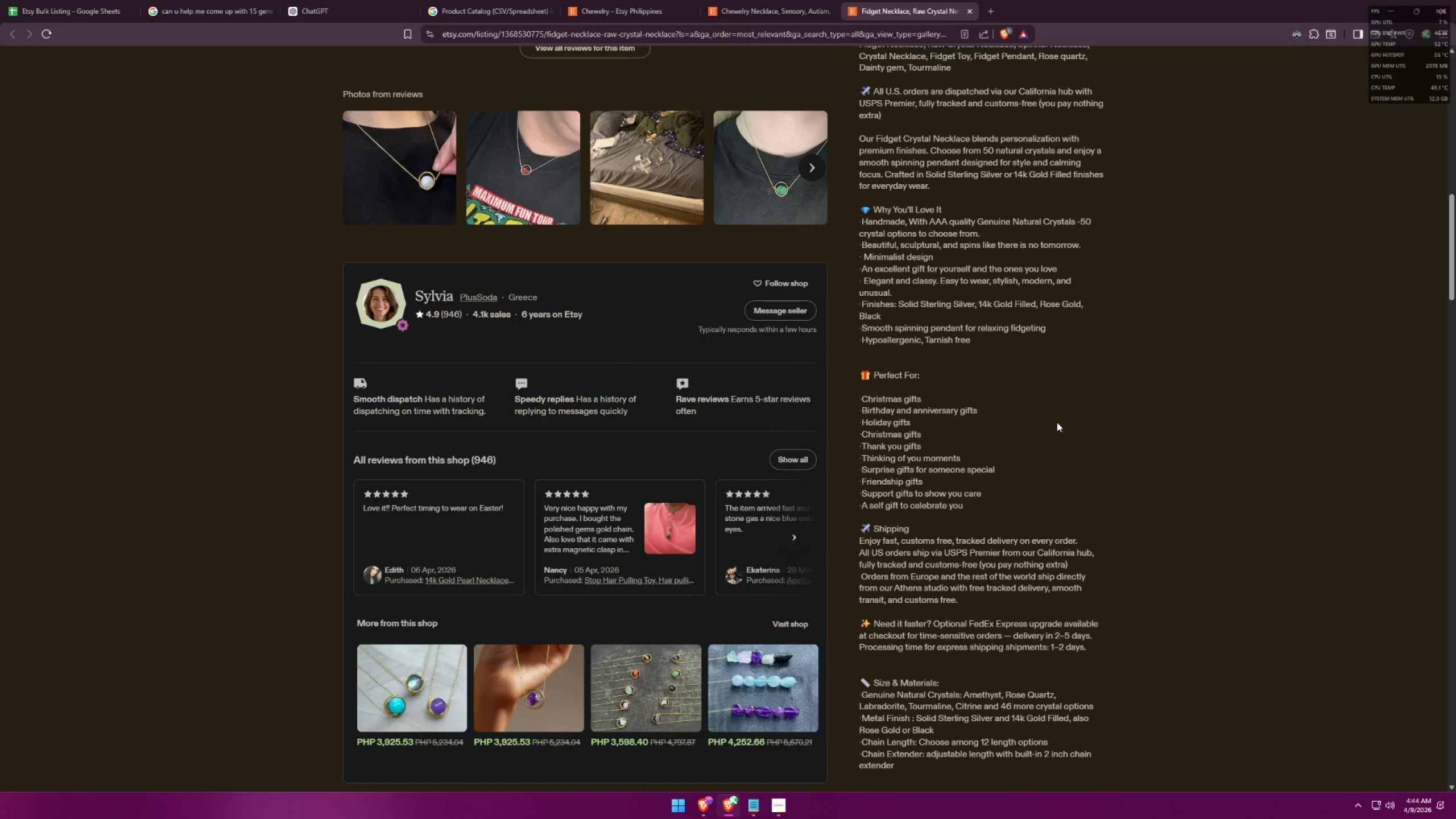 
key(Alt+AltLeft)
 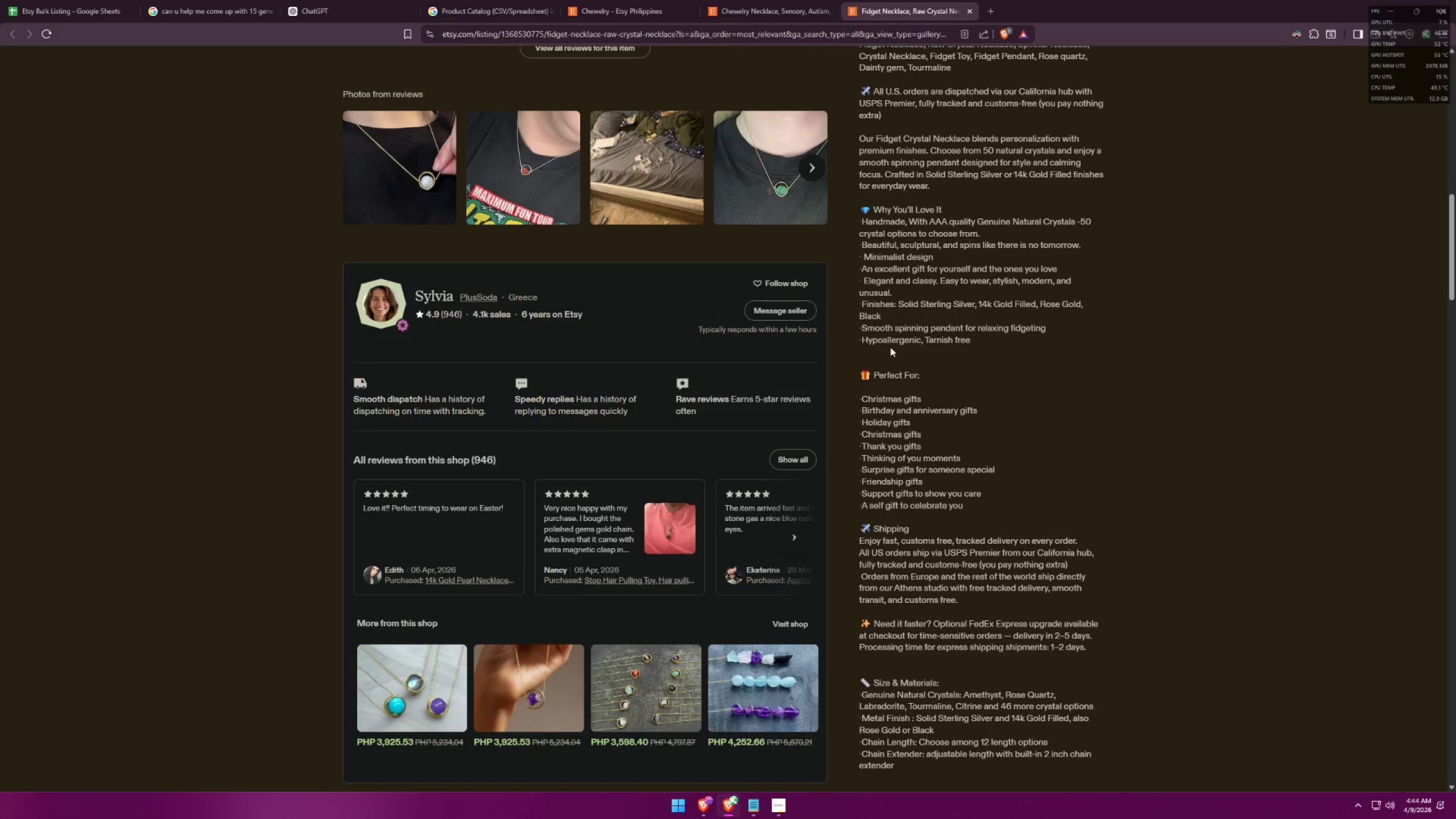 
key(Alt+Tab)
 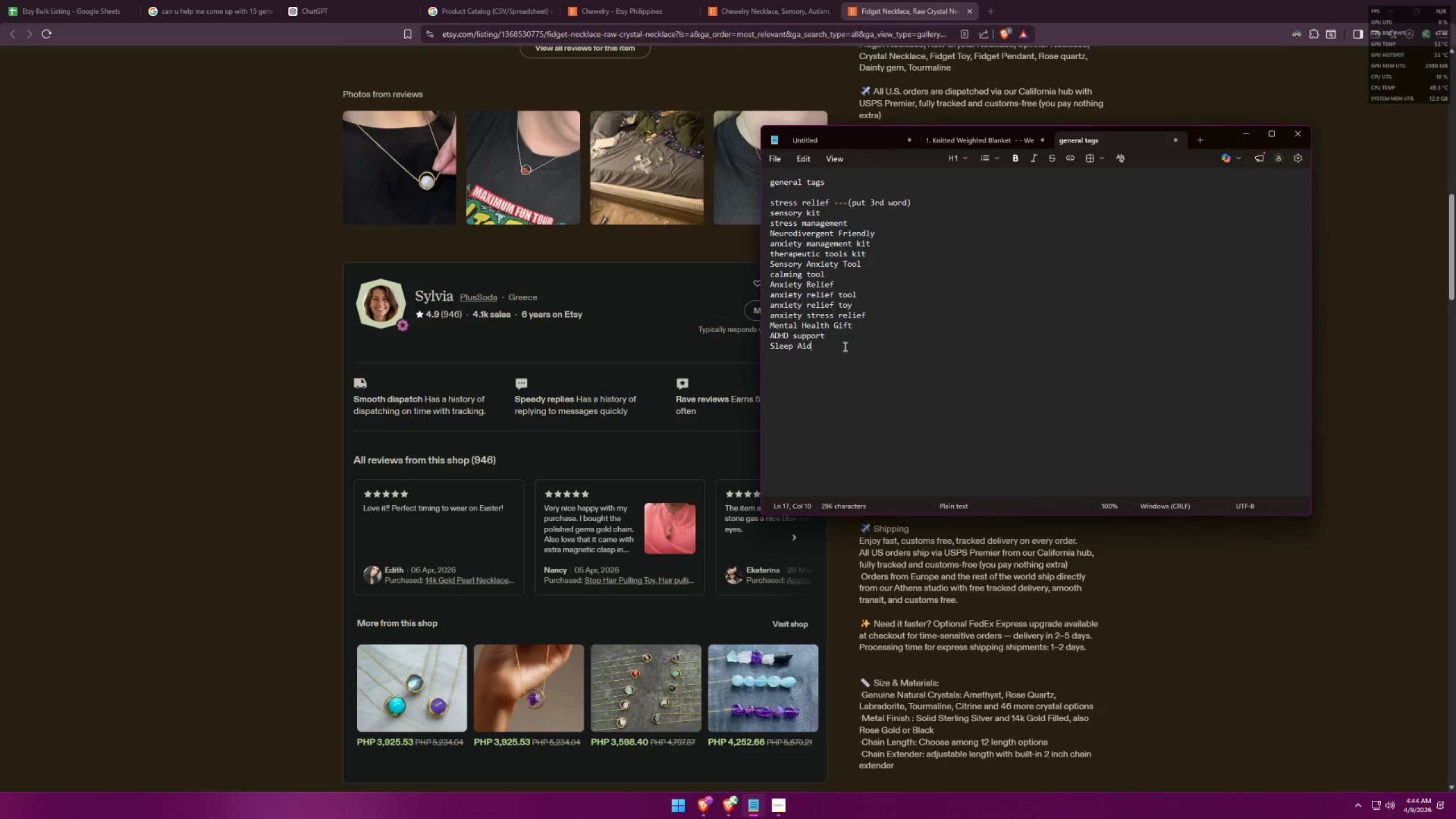 
hold_key(key=ShiftLeft, duration=0.36)
 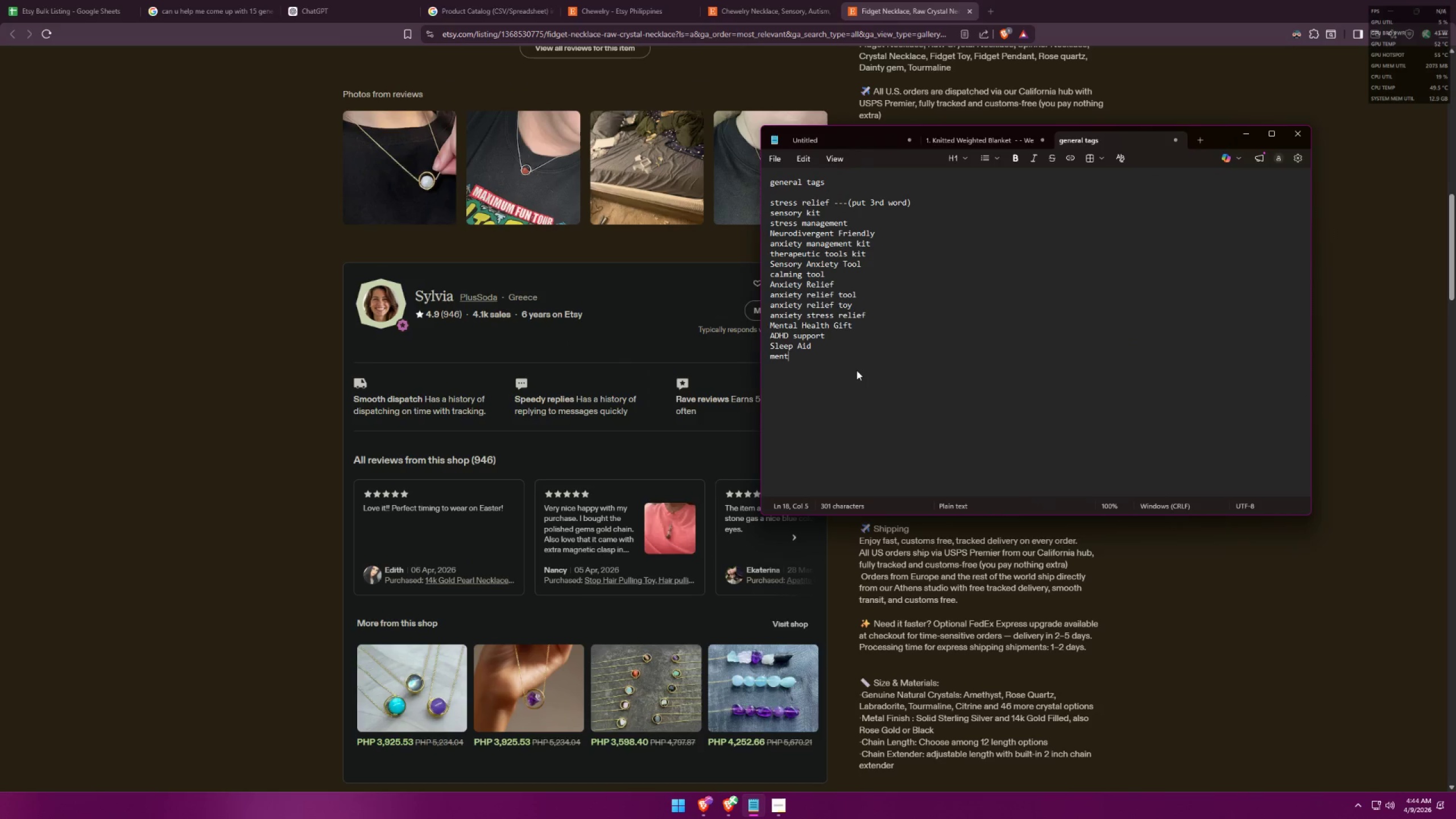 
key(Enter)
 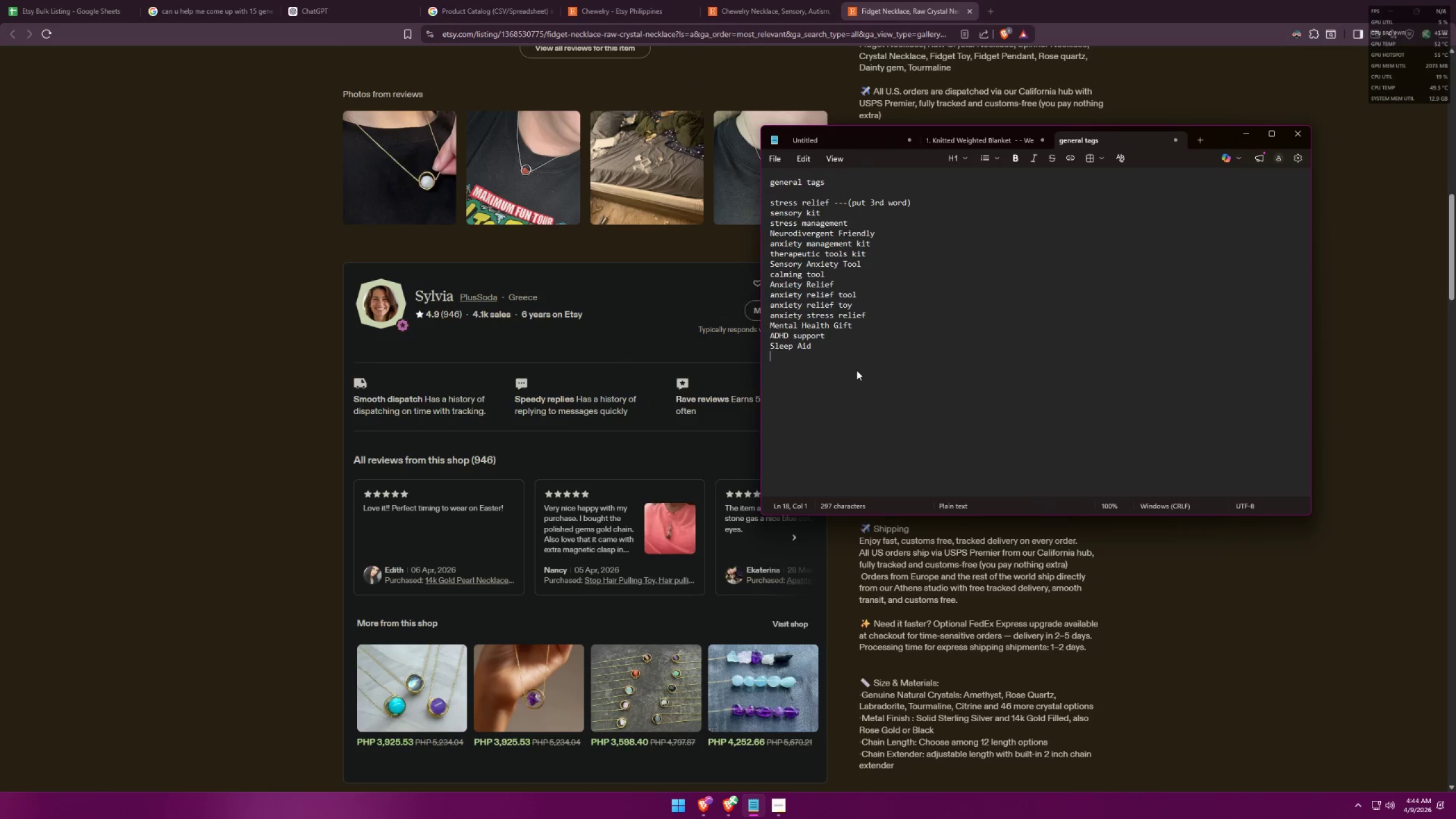 
type(mental support)
 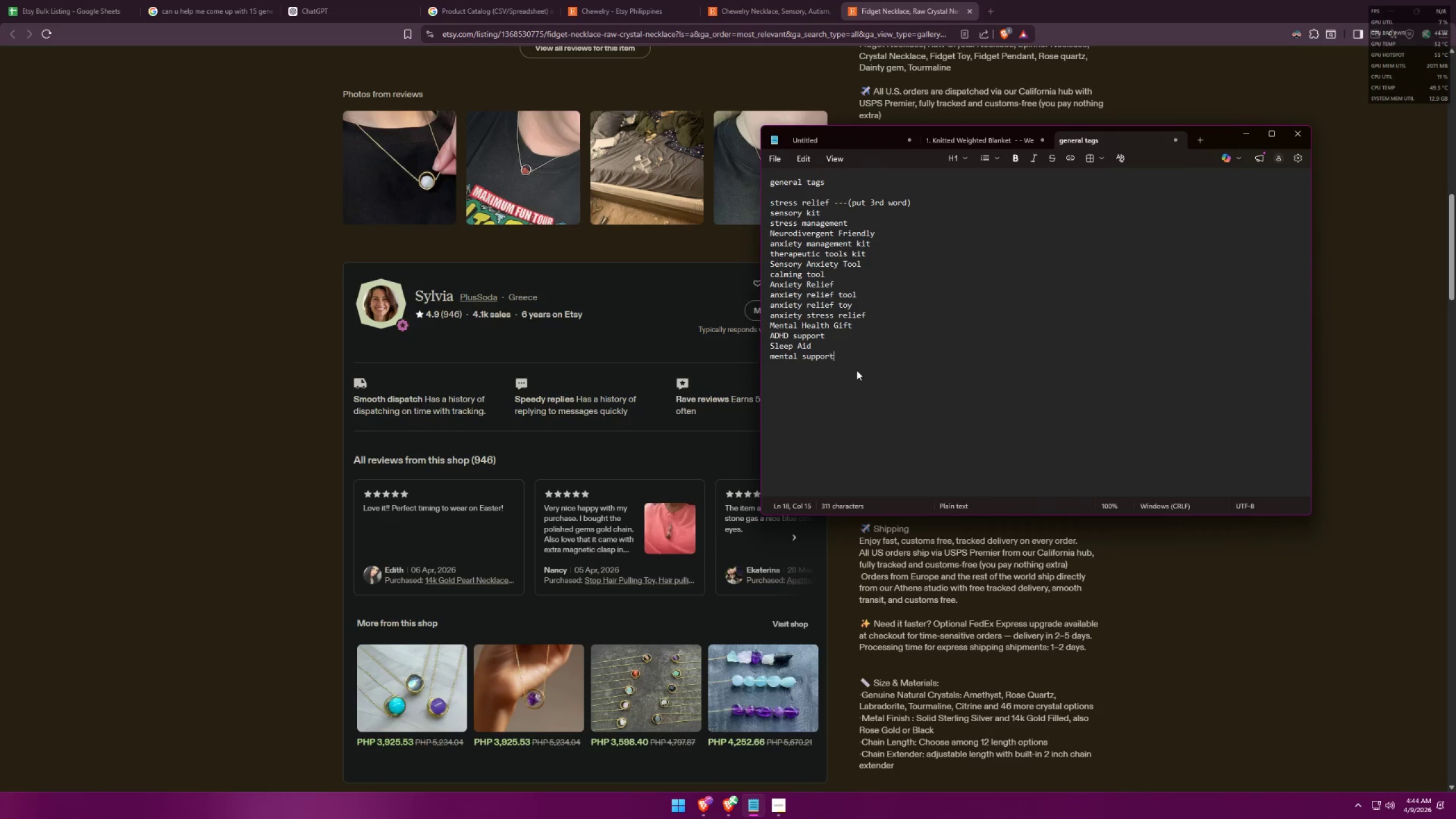 
key(Alt+AltLeft)
 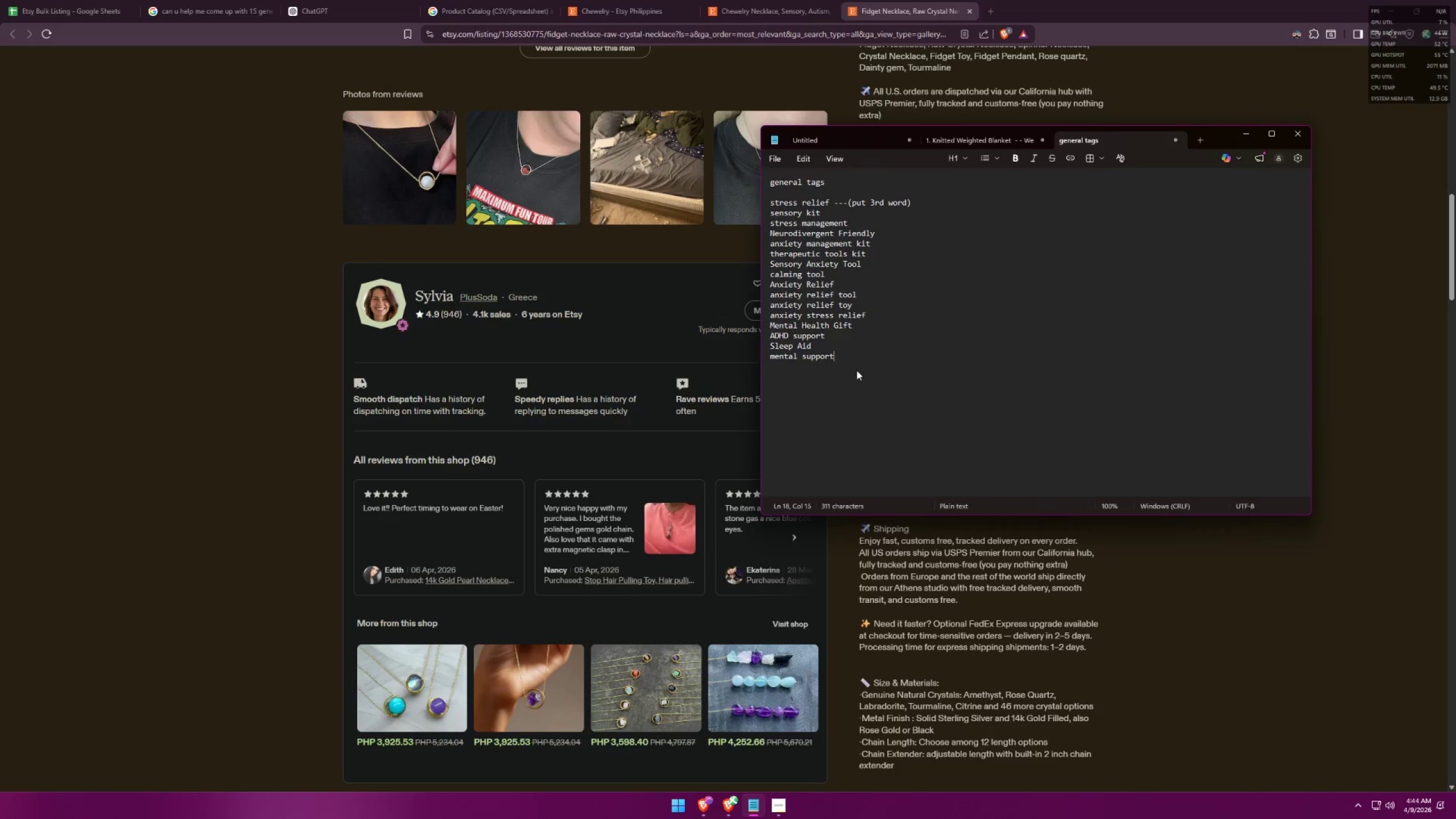 
key(Alt+Space)
 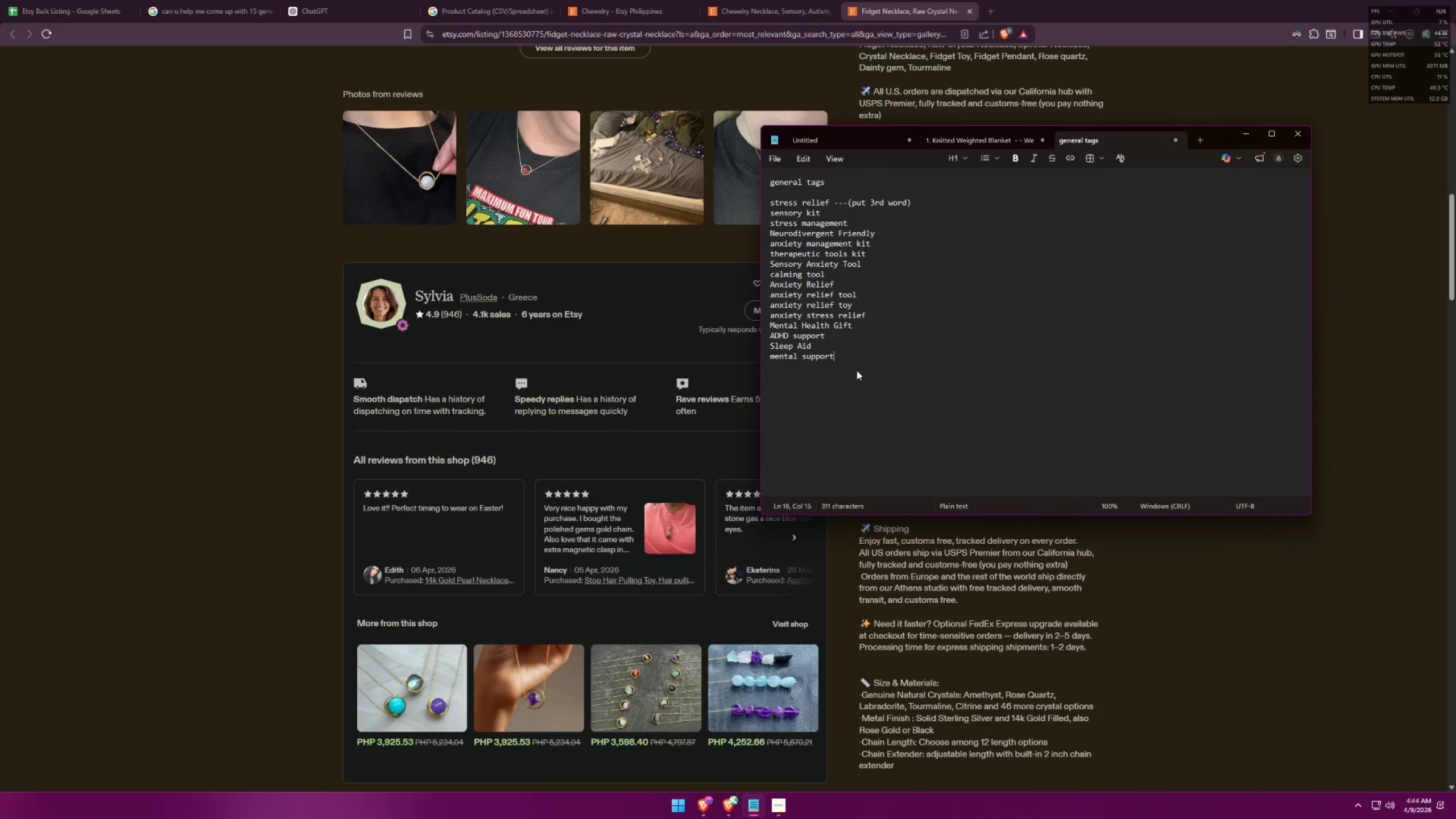 
key(Alt+Tab)
 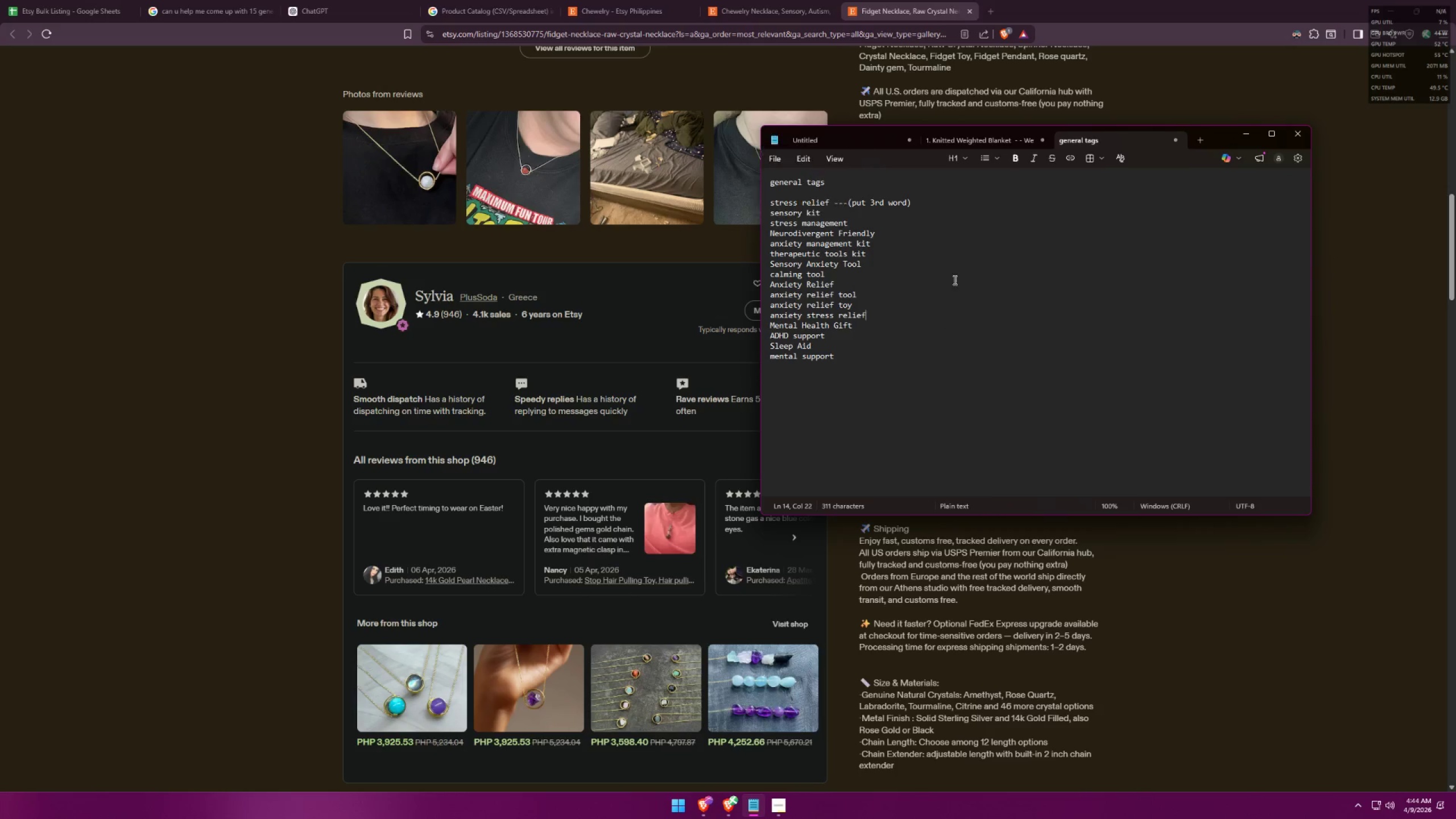 
double_click([992, 139])
 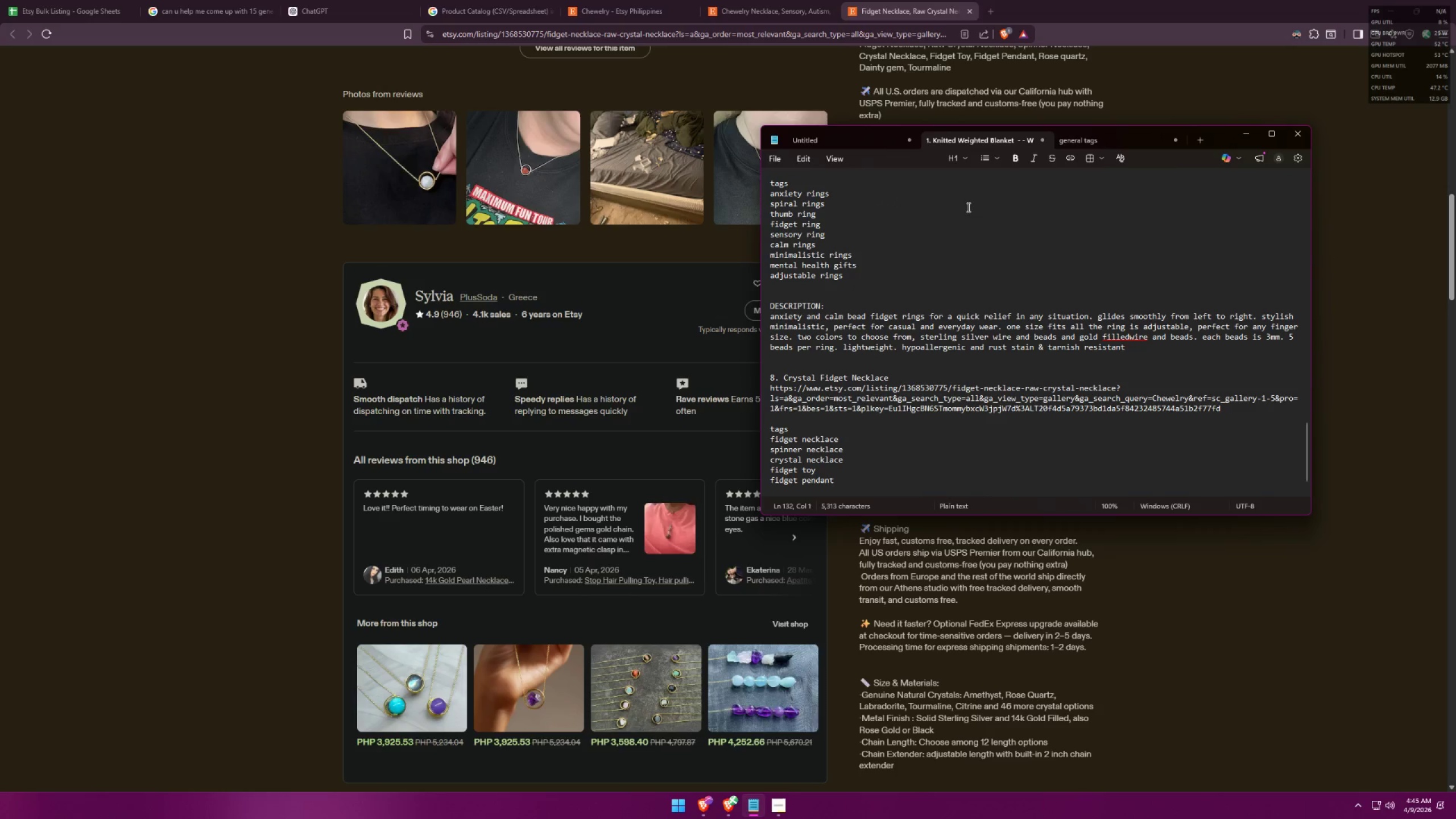 
left_click([1304, 570])
 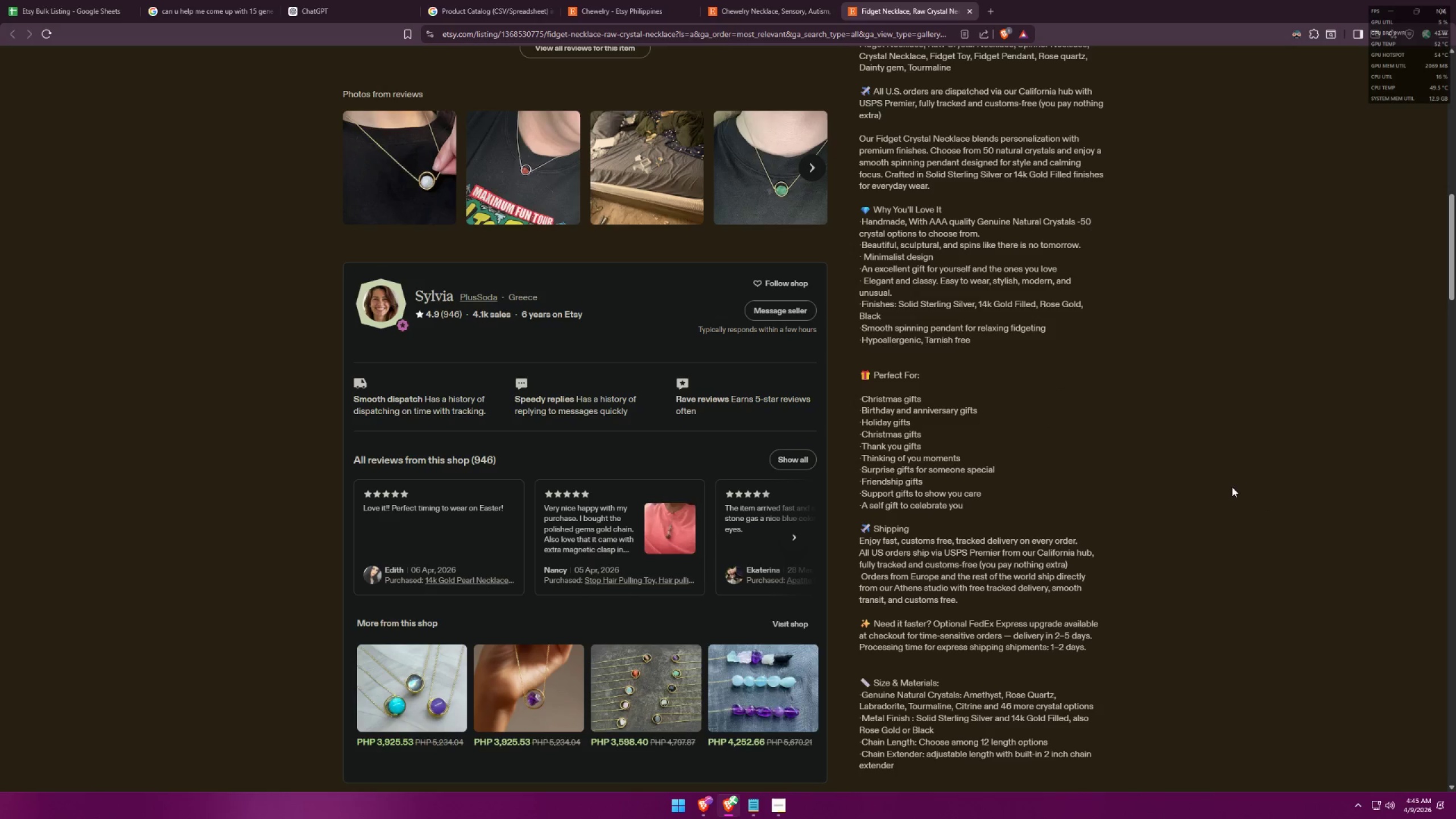 
scroll: coordinate [1130, 406], scroll_direction: down, amount: 21.0
 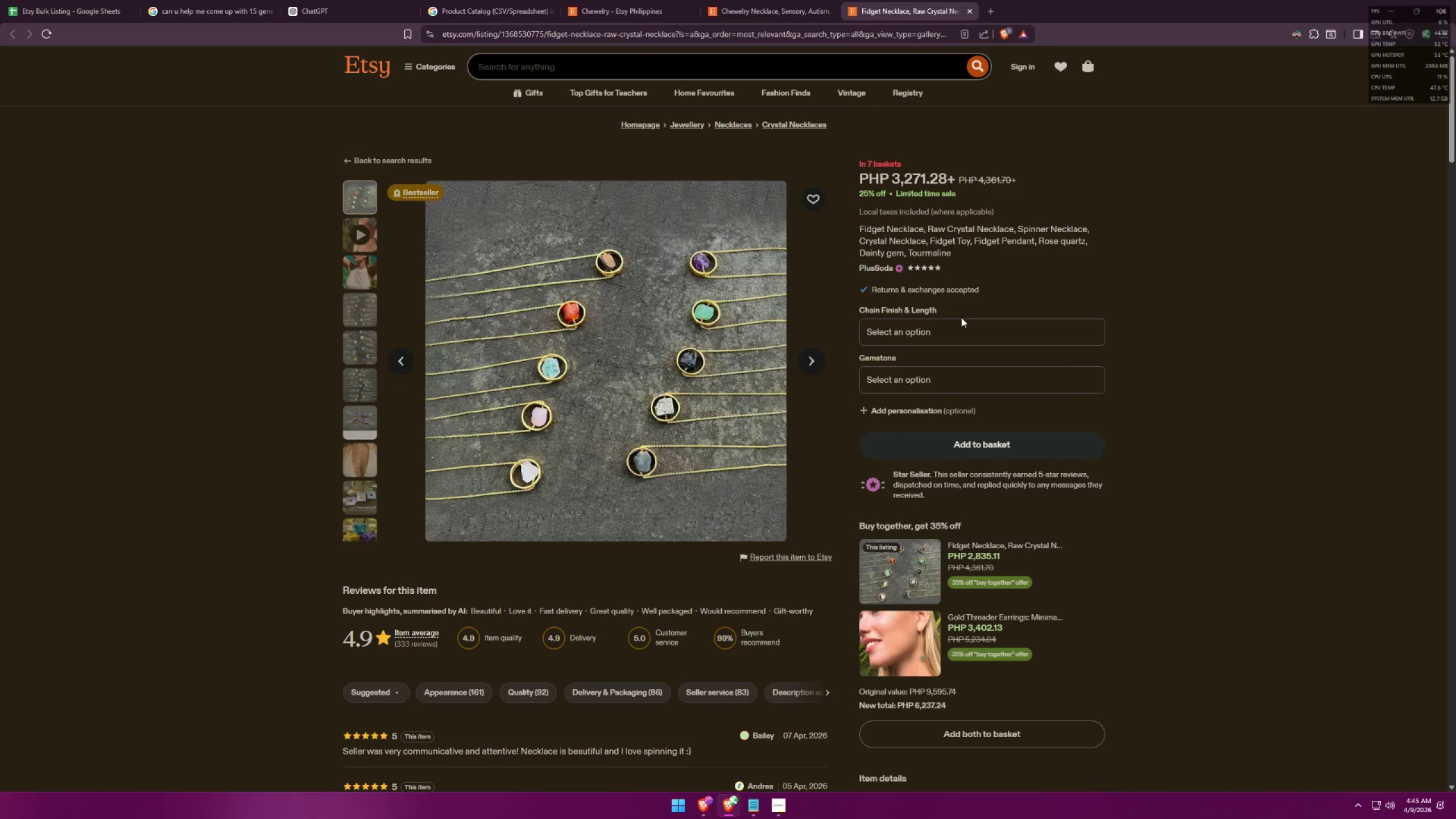 
double_click([961, 325])
 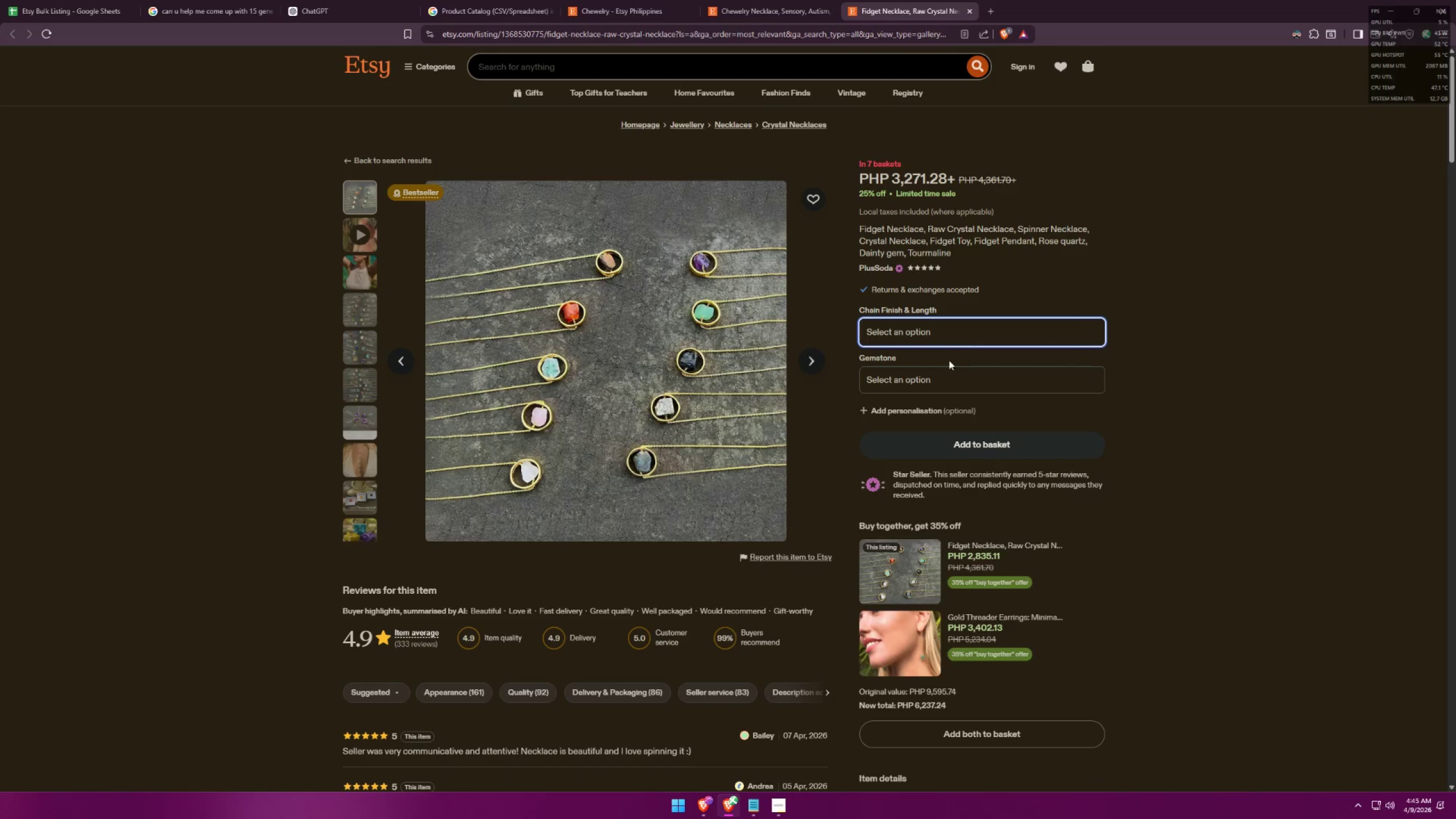 
triple_click([942, 371])
 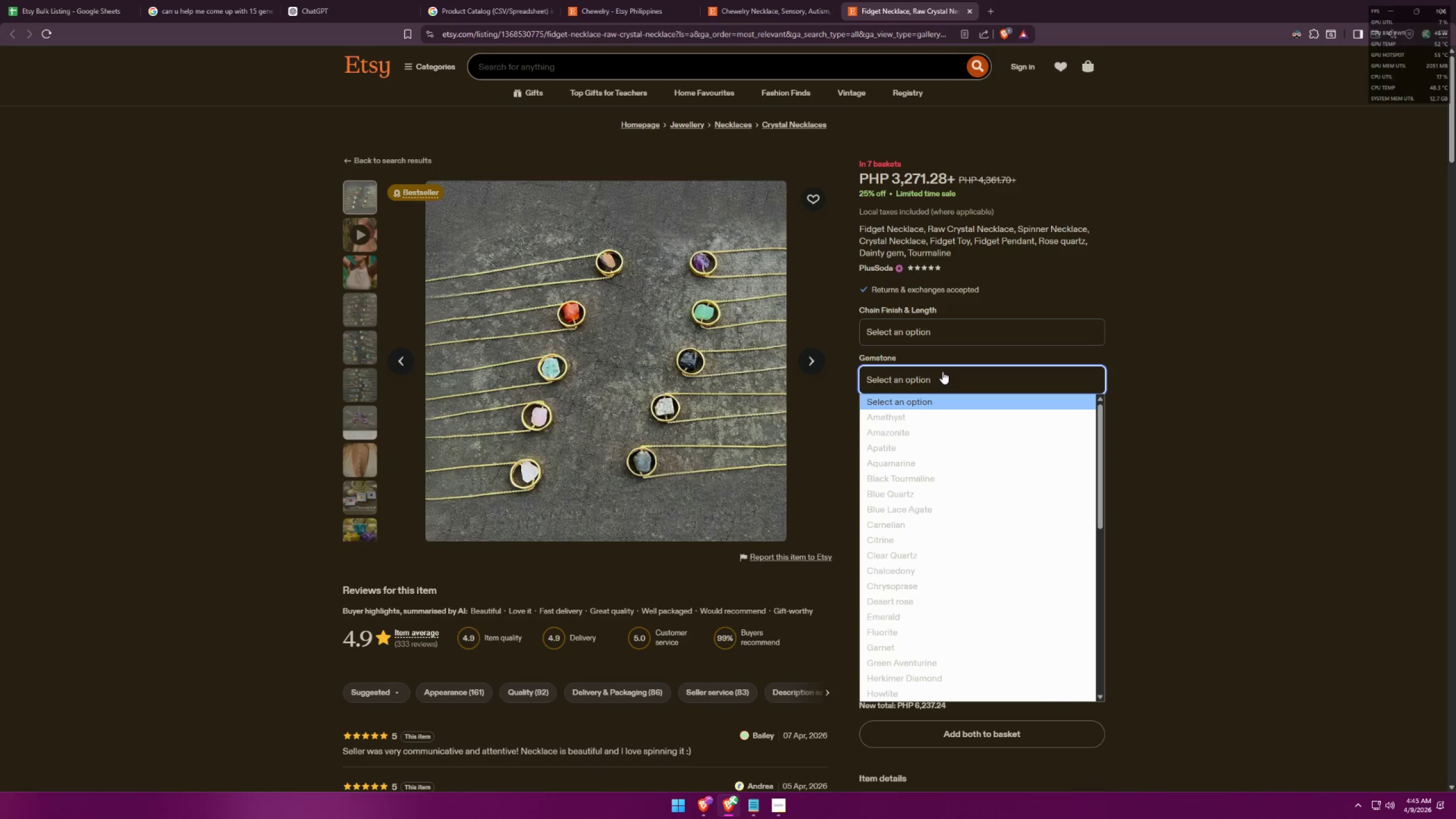 
left_click([942, 371])
 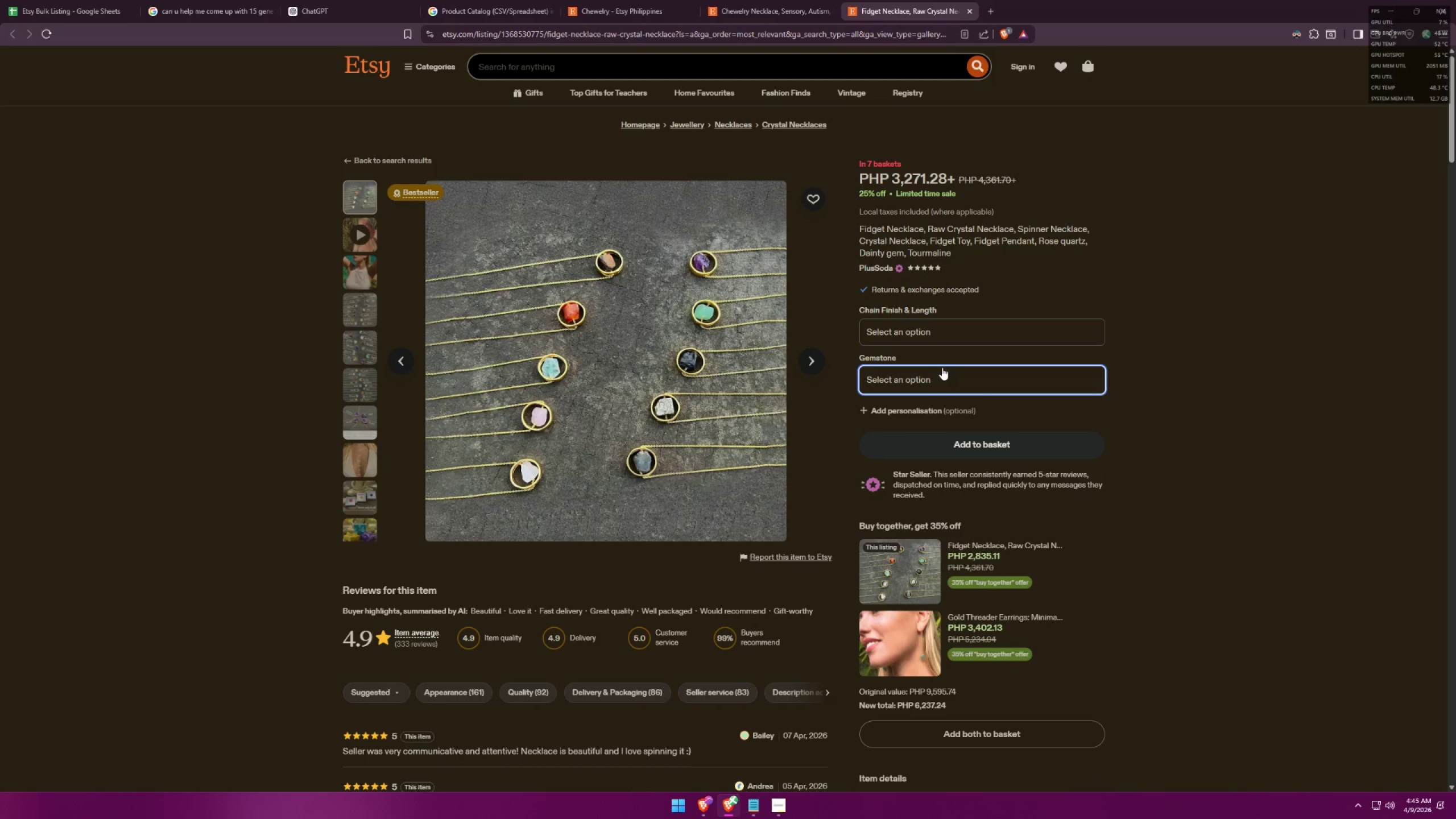 
scroll: coordinate [944, 358], scroll_direction: down, amount: 11.0
 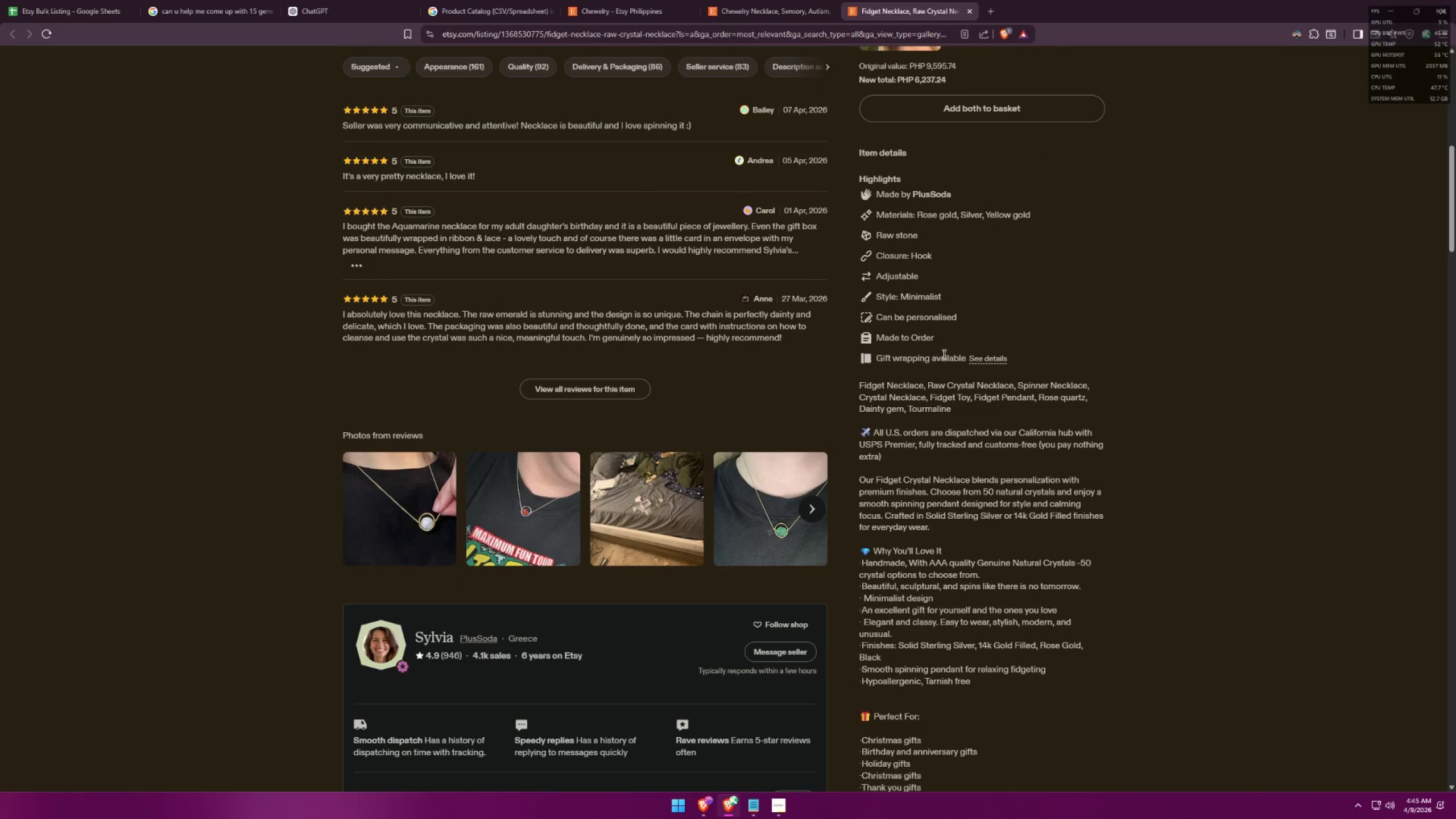 
left_click([775, 0])
 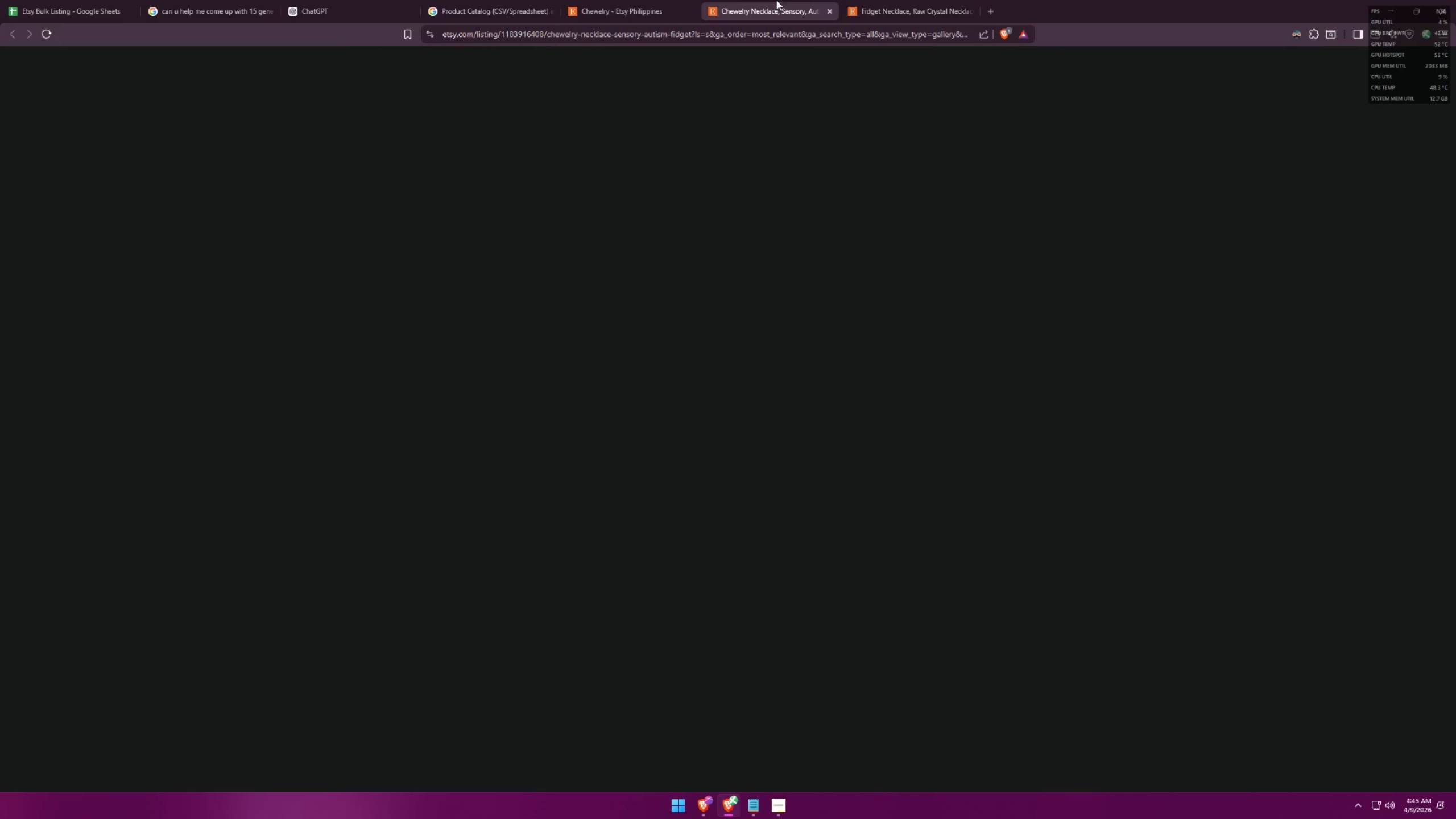 
left_click([921, 0])
 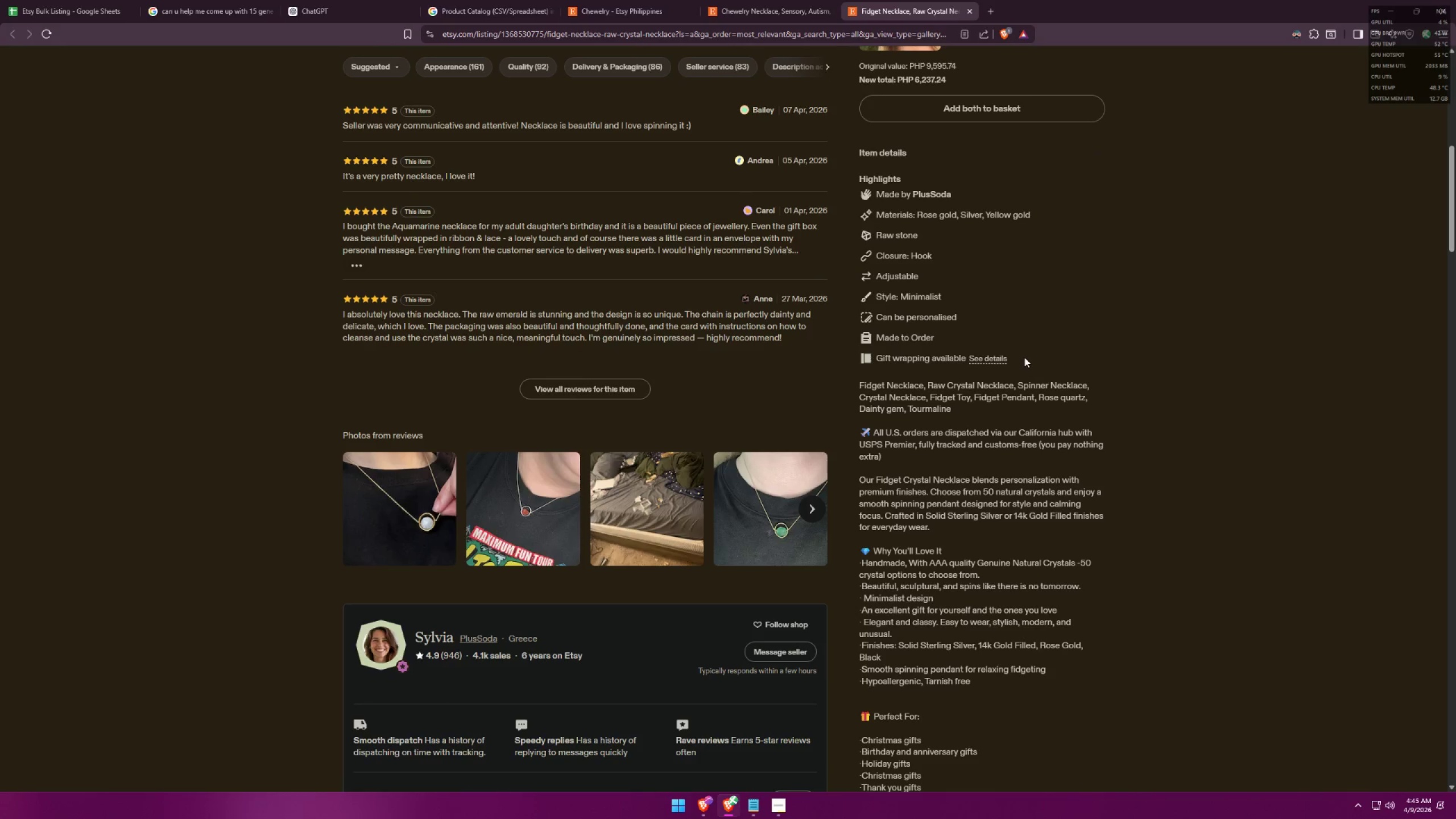 
key(Alt+AltLeft)
 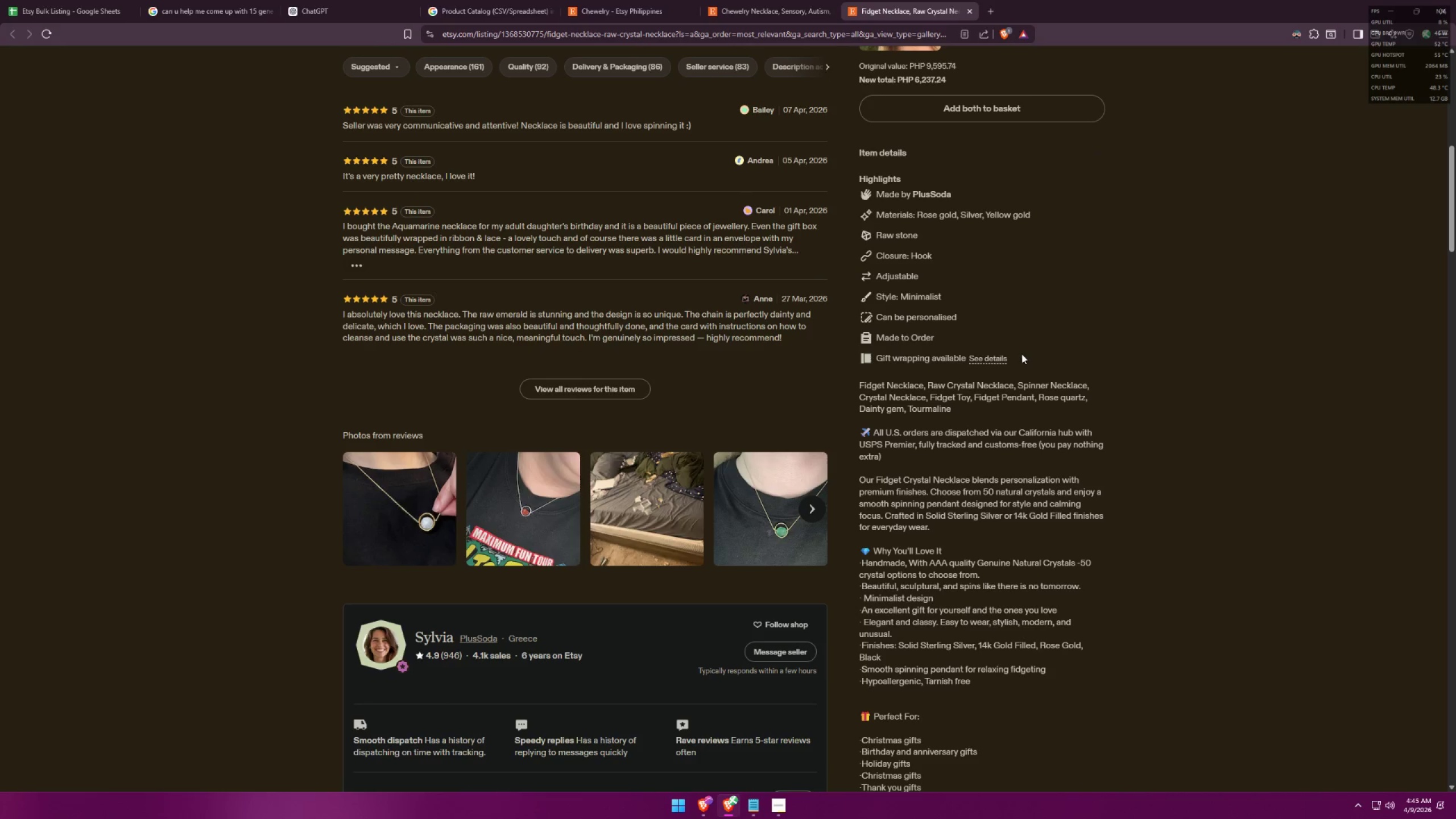 
key(Alt+Tab)
 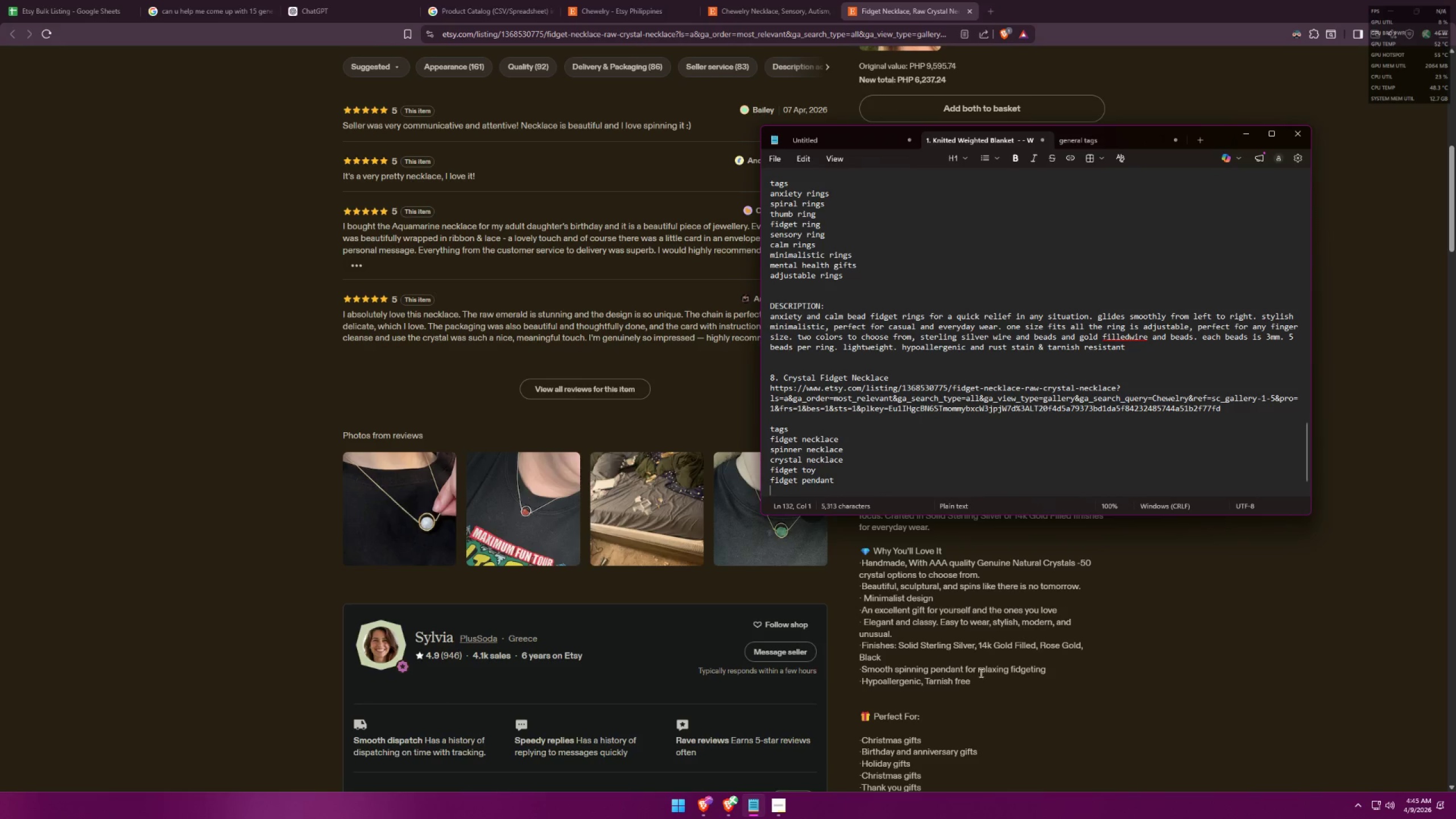 
left_click_drag(start_coordinate=[979, 679], to_coordinate=[863, 676])
 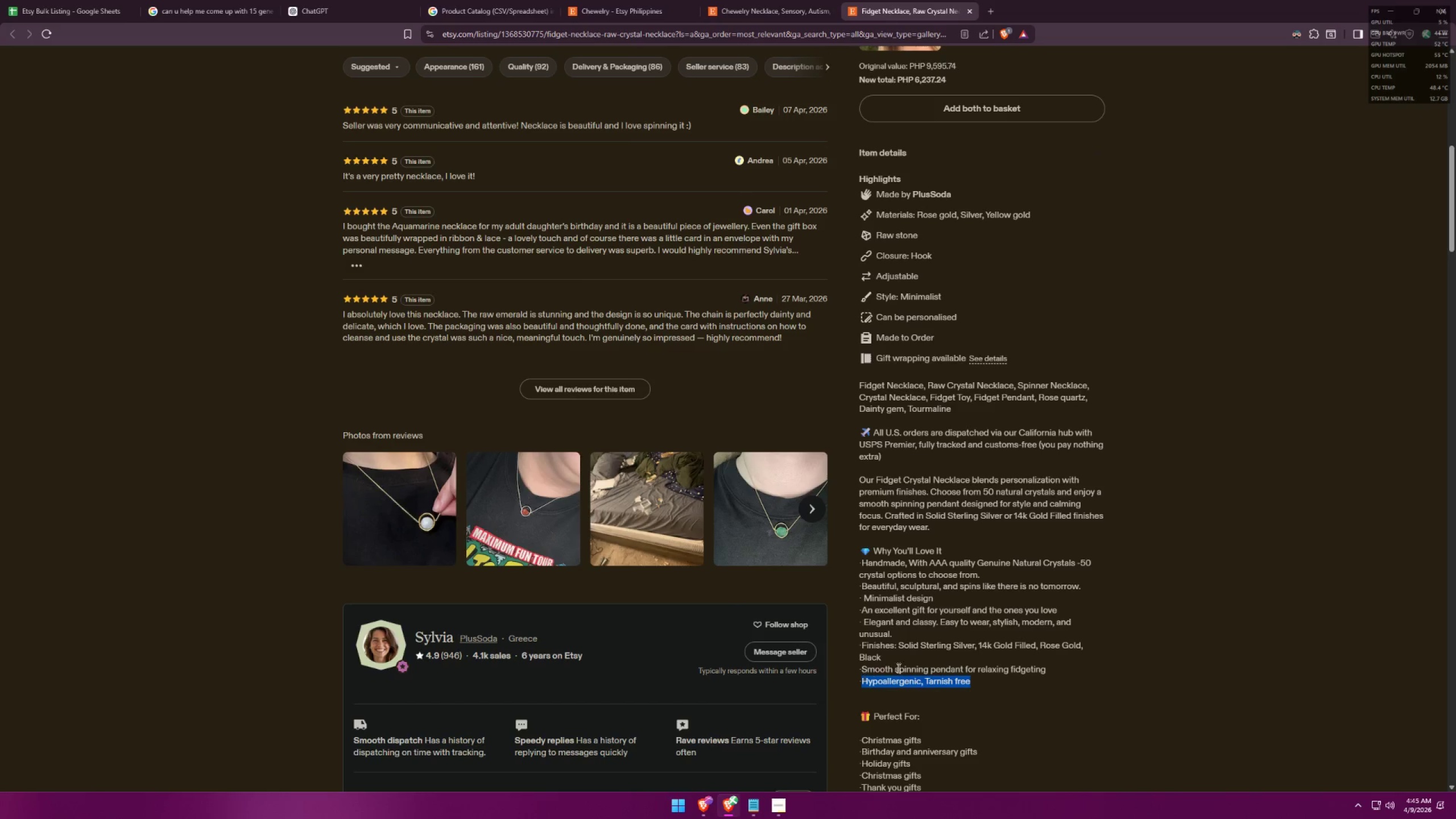 
key(Control+ControlLeft)
 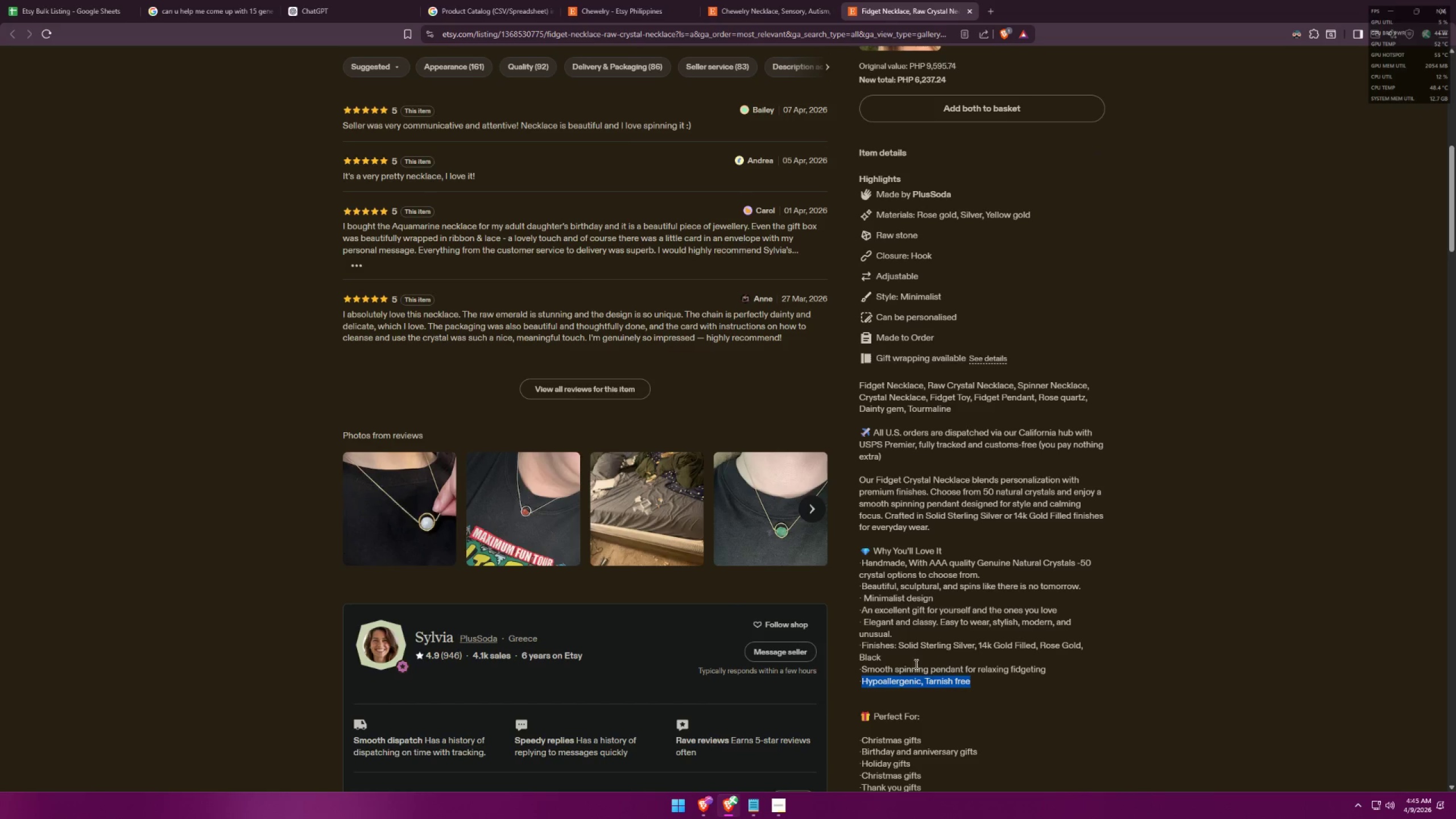 
key(Control+C)
 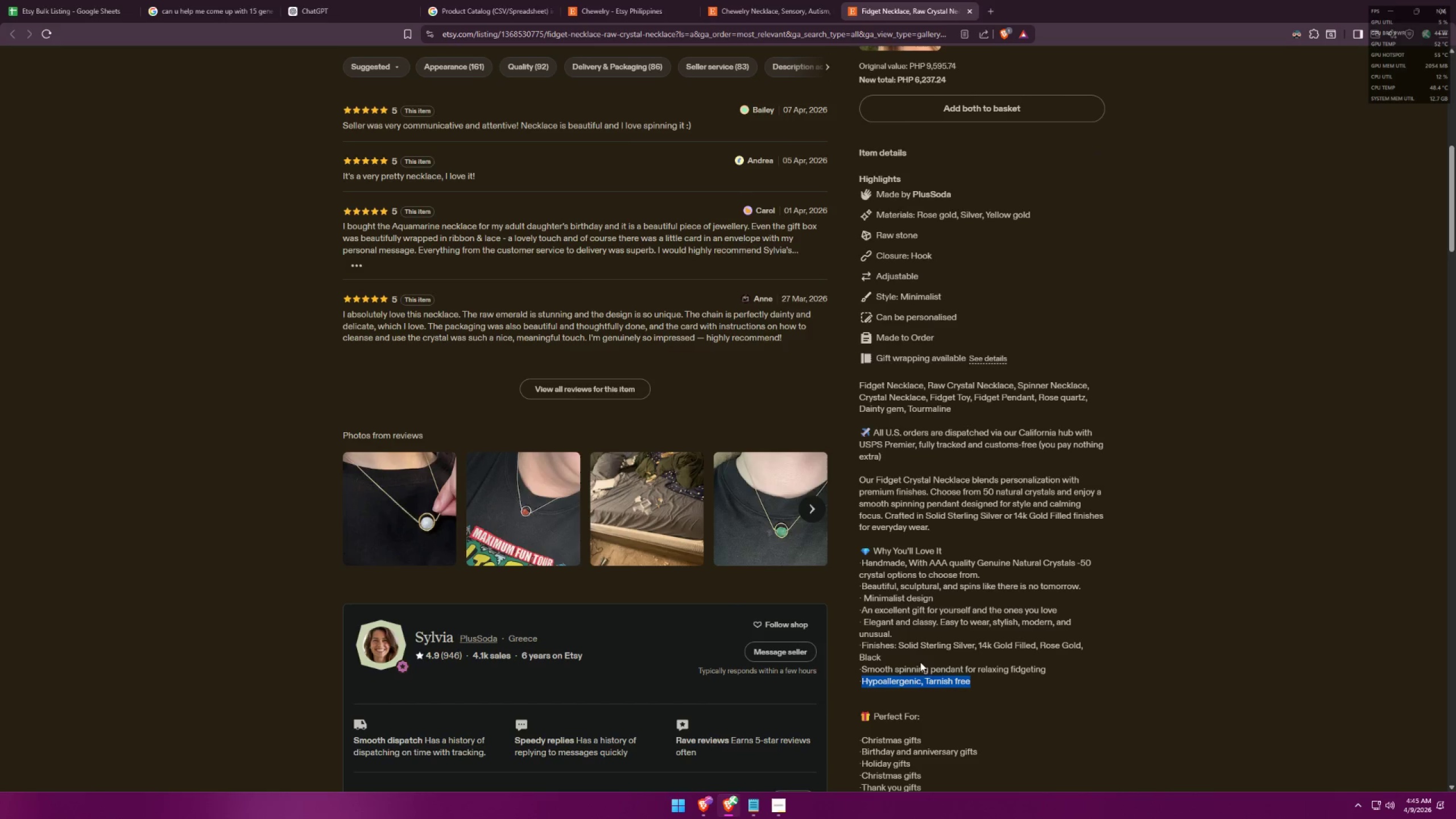 
key(Alt+AltLeft)
 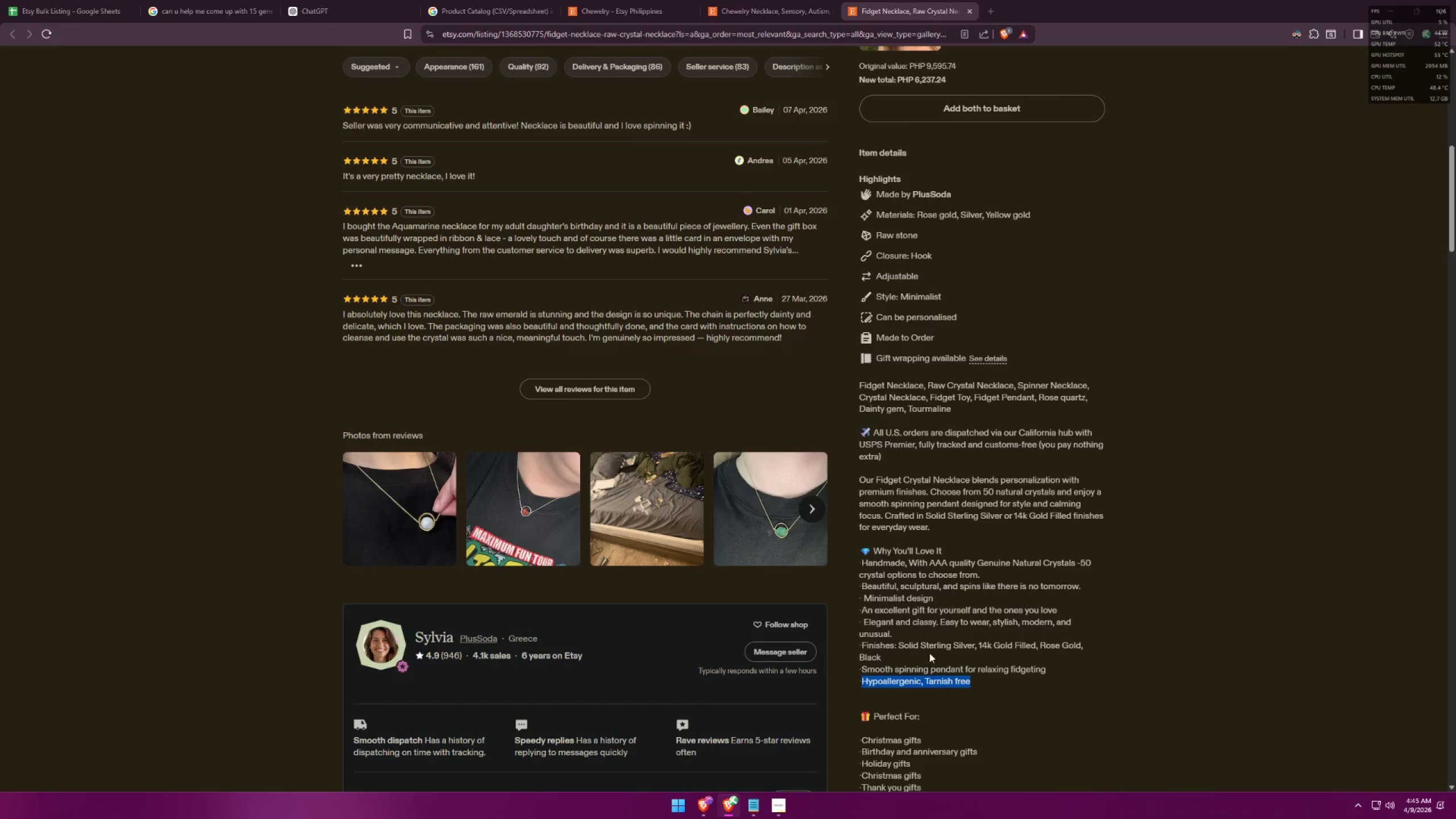 
key(Alt+Tab)
 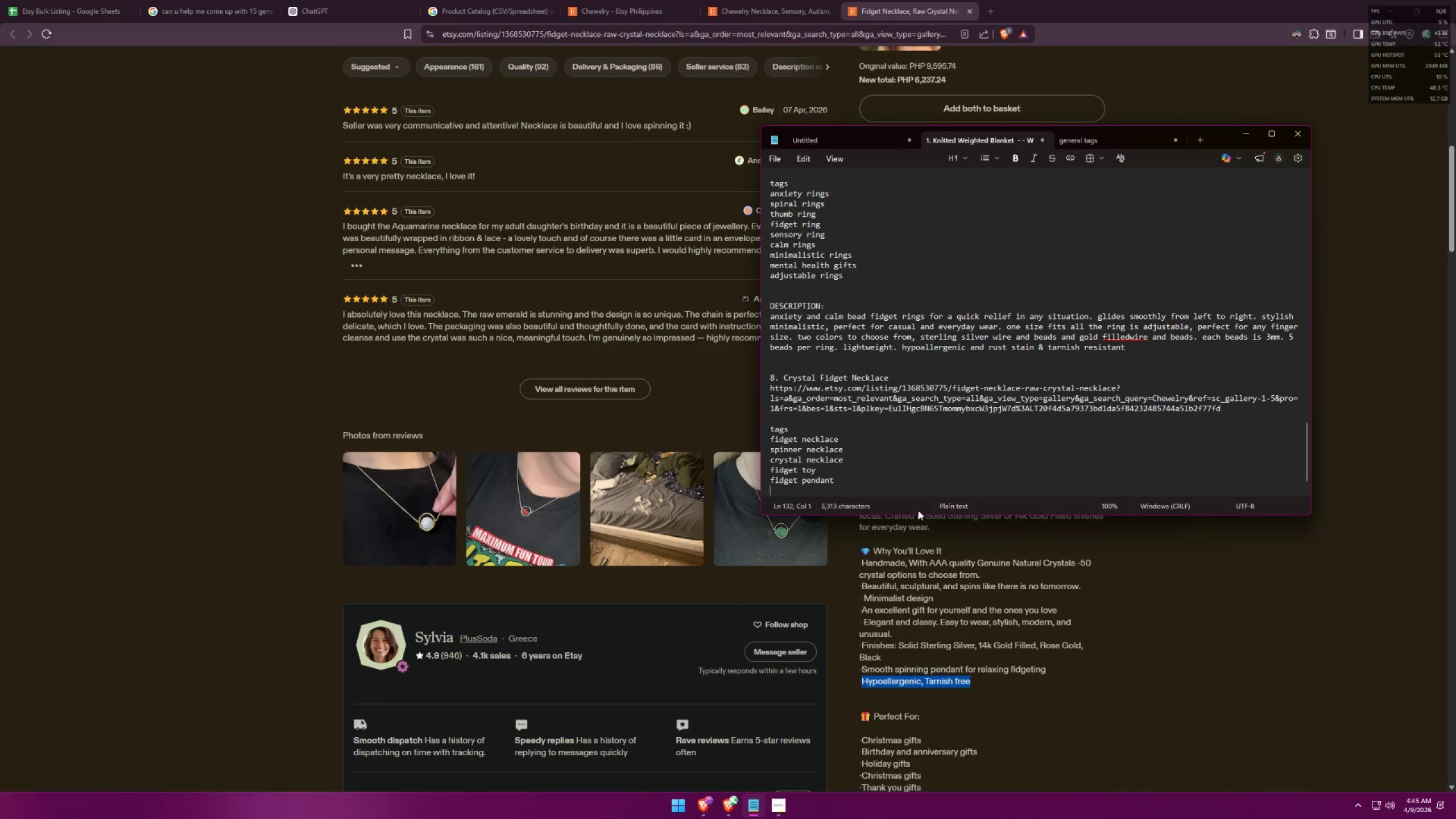 
scroll: coordinate [903, 426], scroll_direction: down, amount: 2.0
 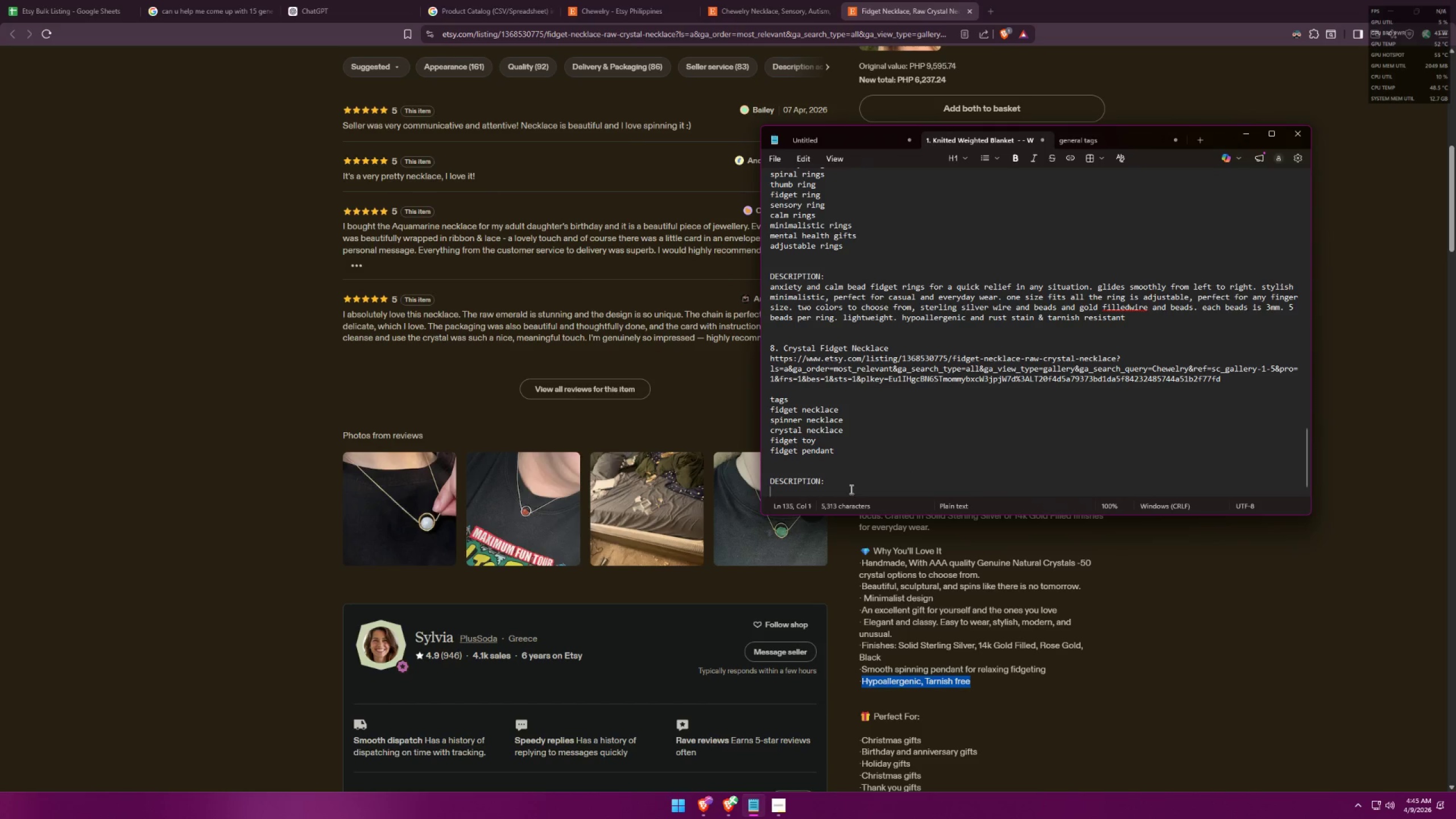 
key(Control+ControlLeft)
 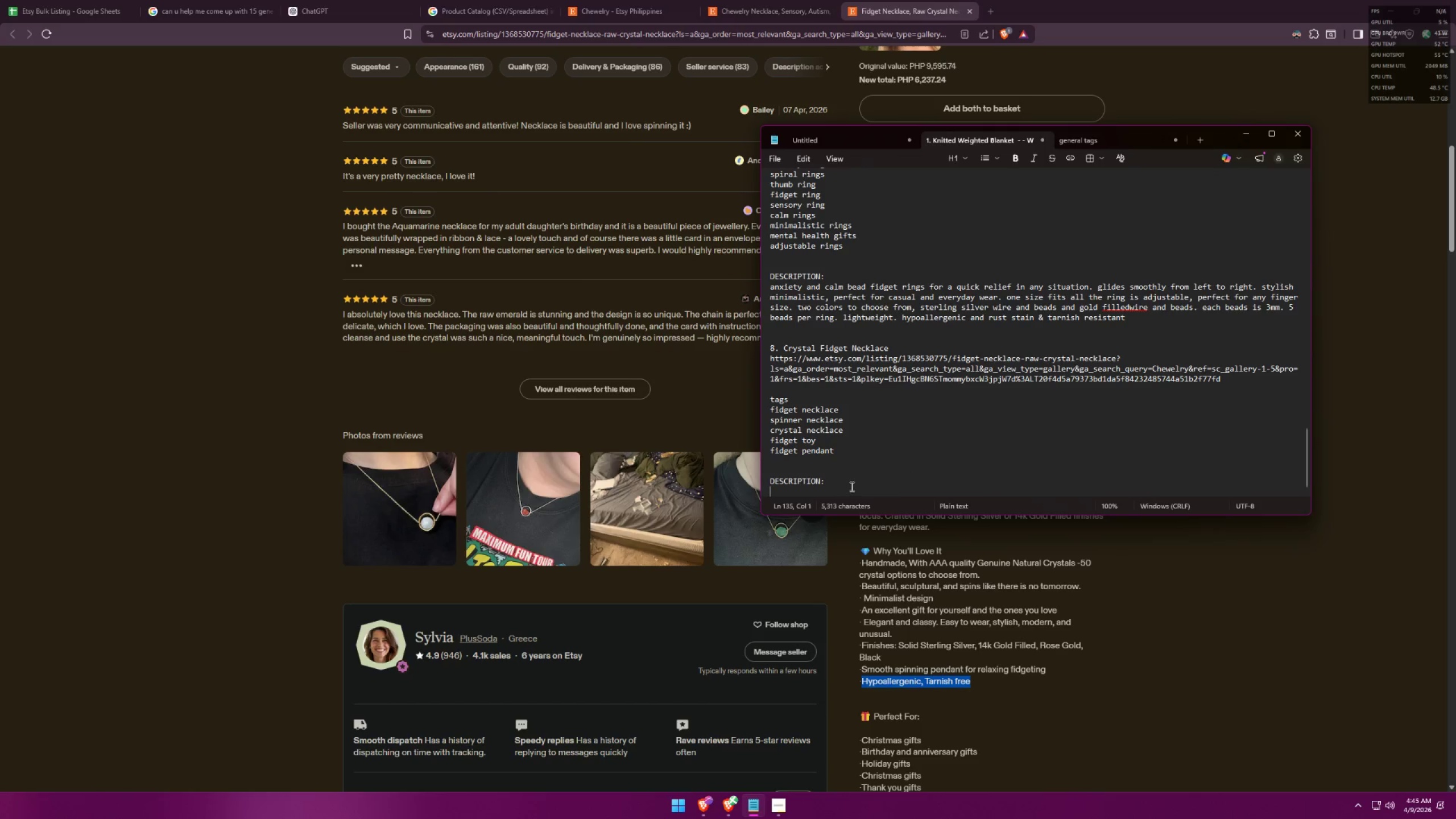 
key(Control+V)
 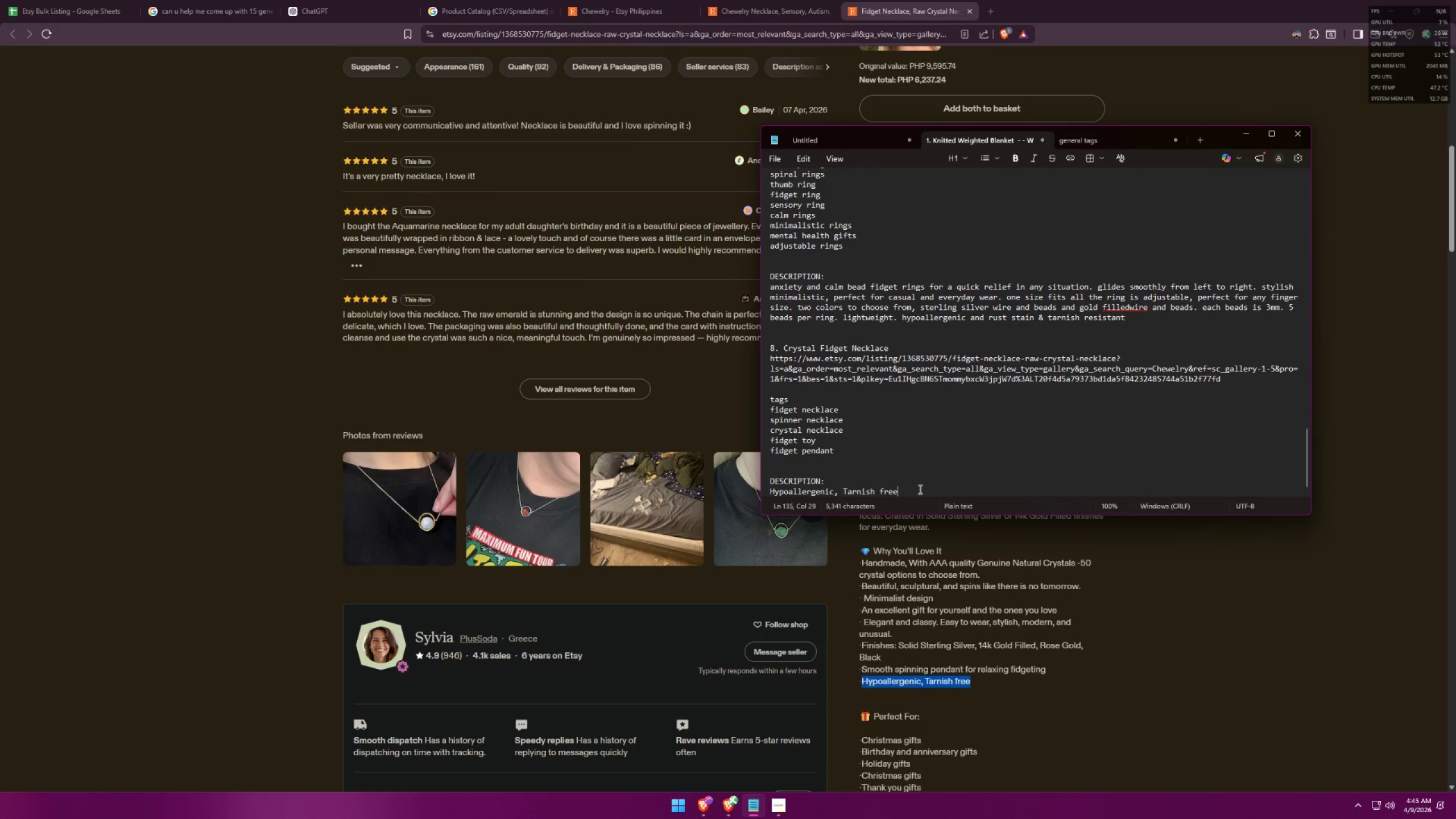 
type(, Smooth spinning pendant for q)
key(Backspace)
type(relax)
 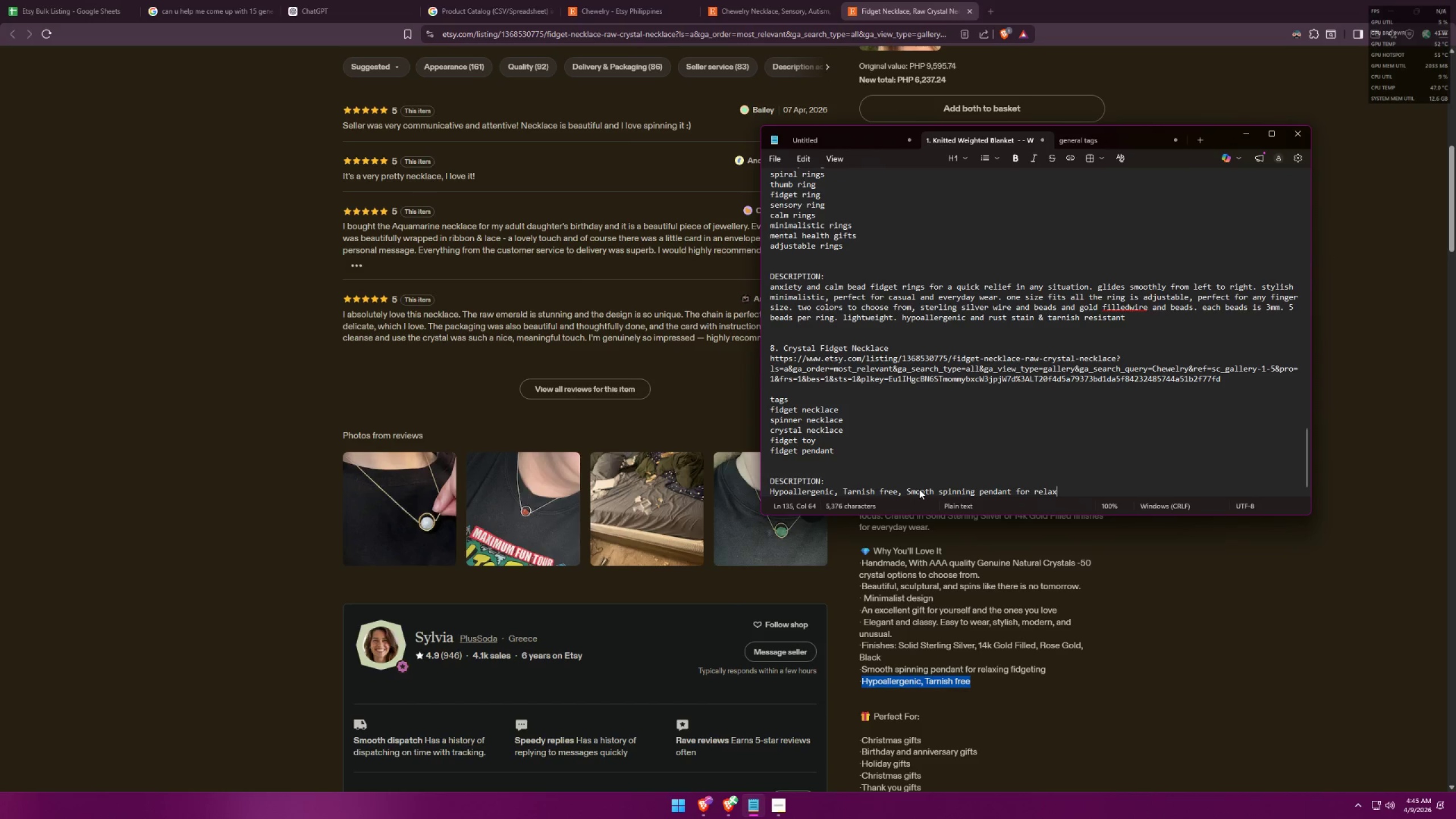 
type(ation and ref)
key(Backspace)
type(lief. )
 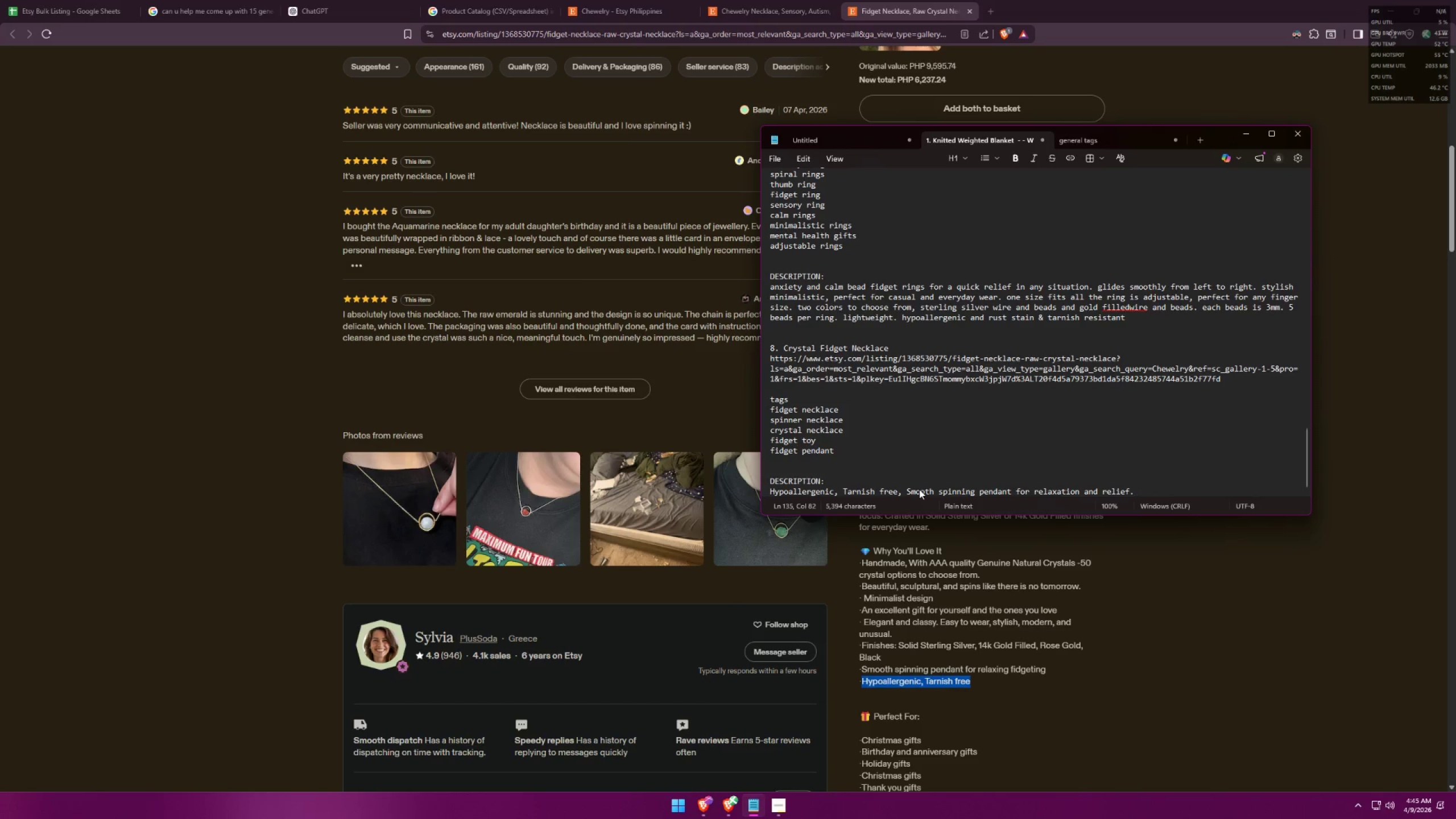 
key(Alt+AltLeft)
 